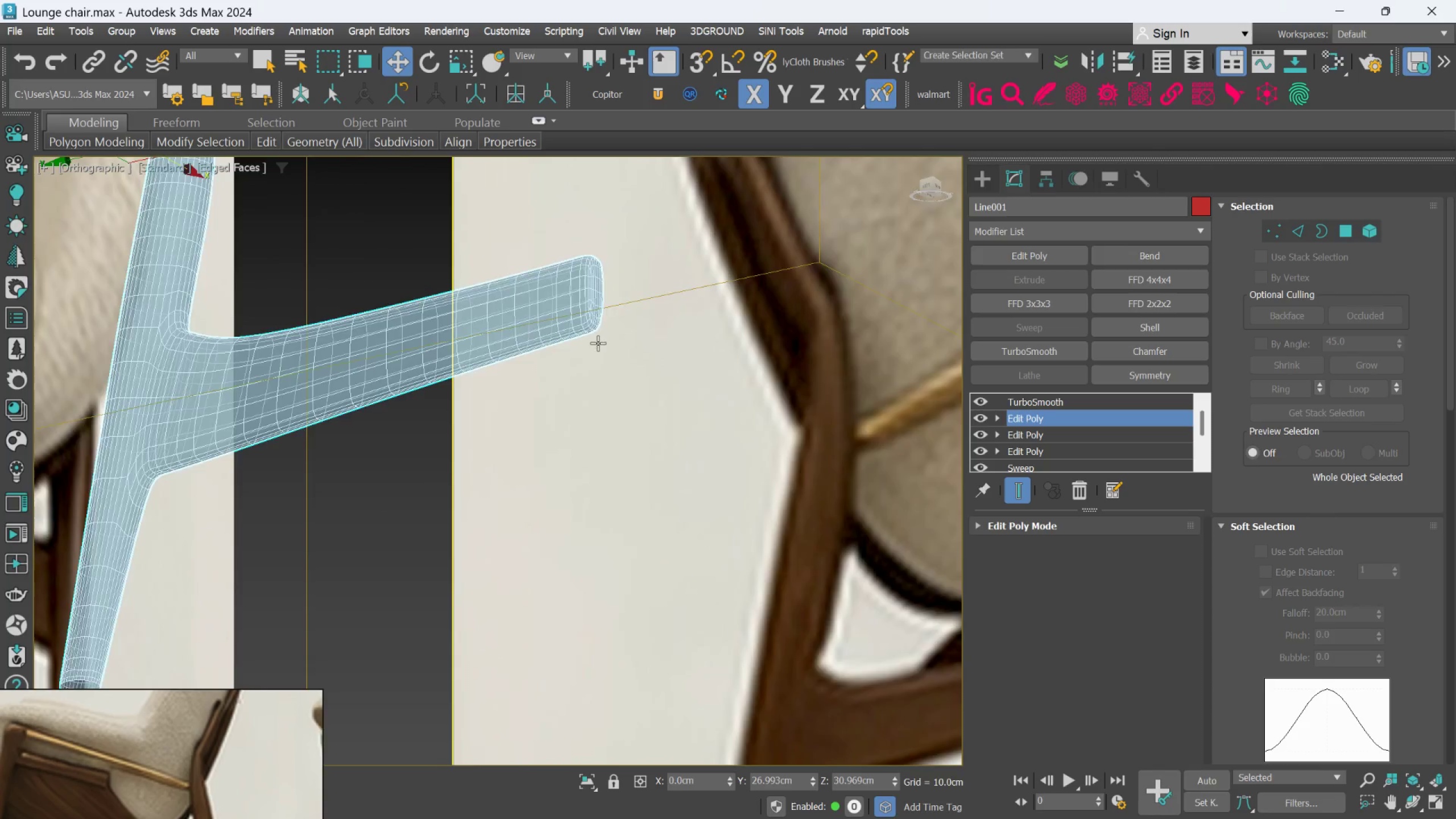 
hold_key(key=AltLeft, duration=0.42)
 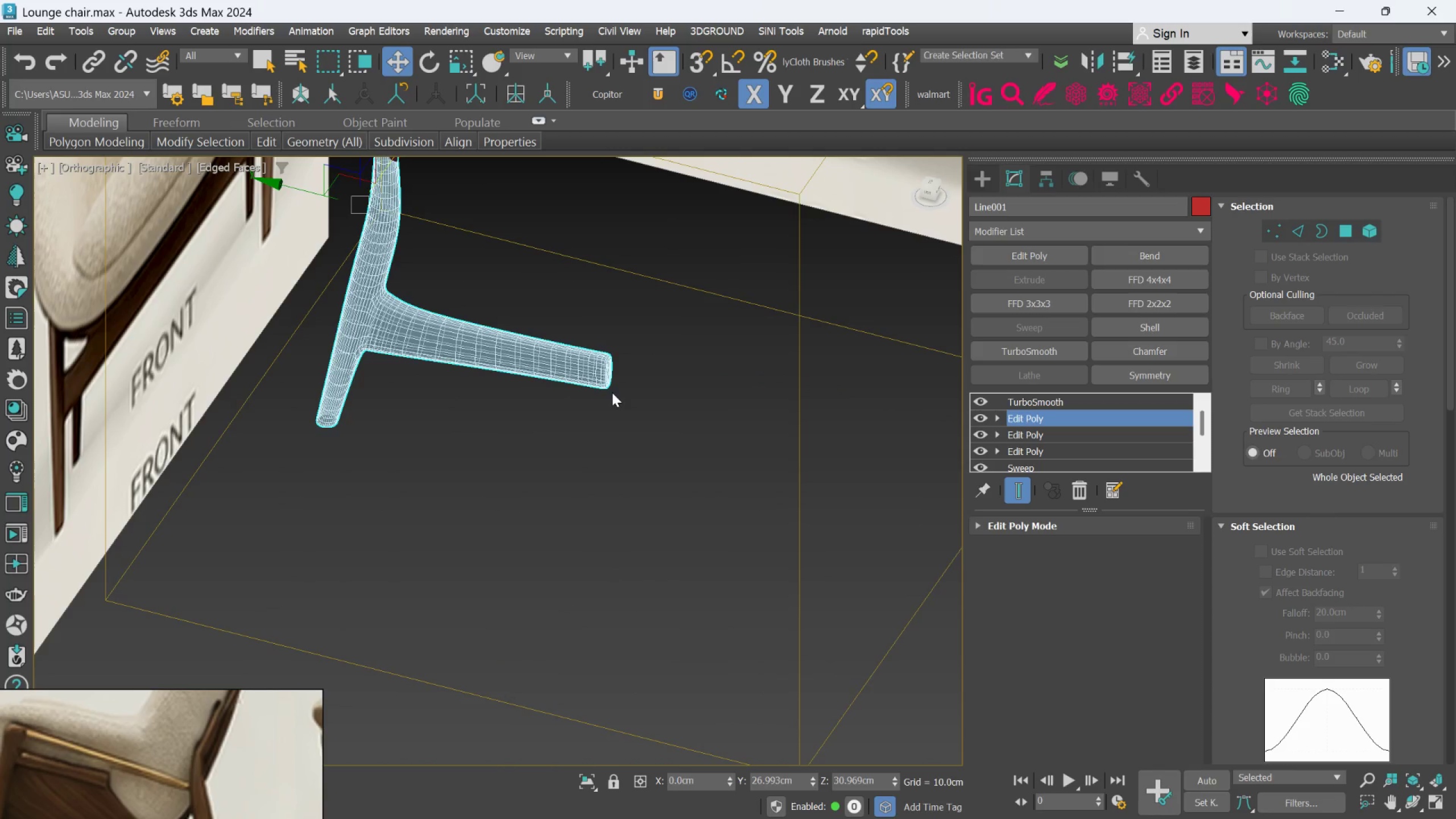 
scroll: coordinate [597, 344], scroll_direction: down, amount: 2.0
 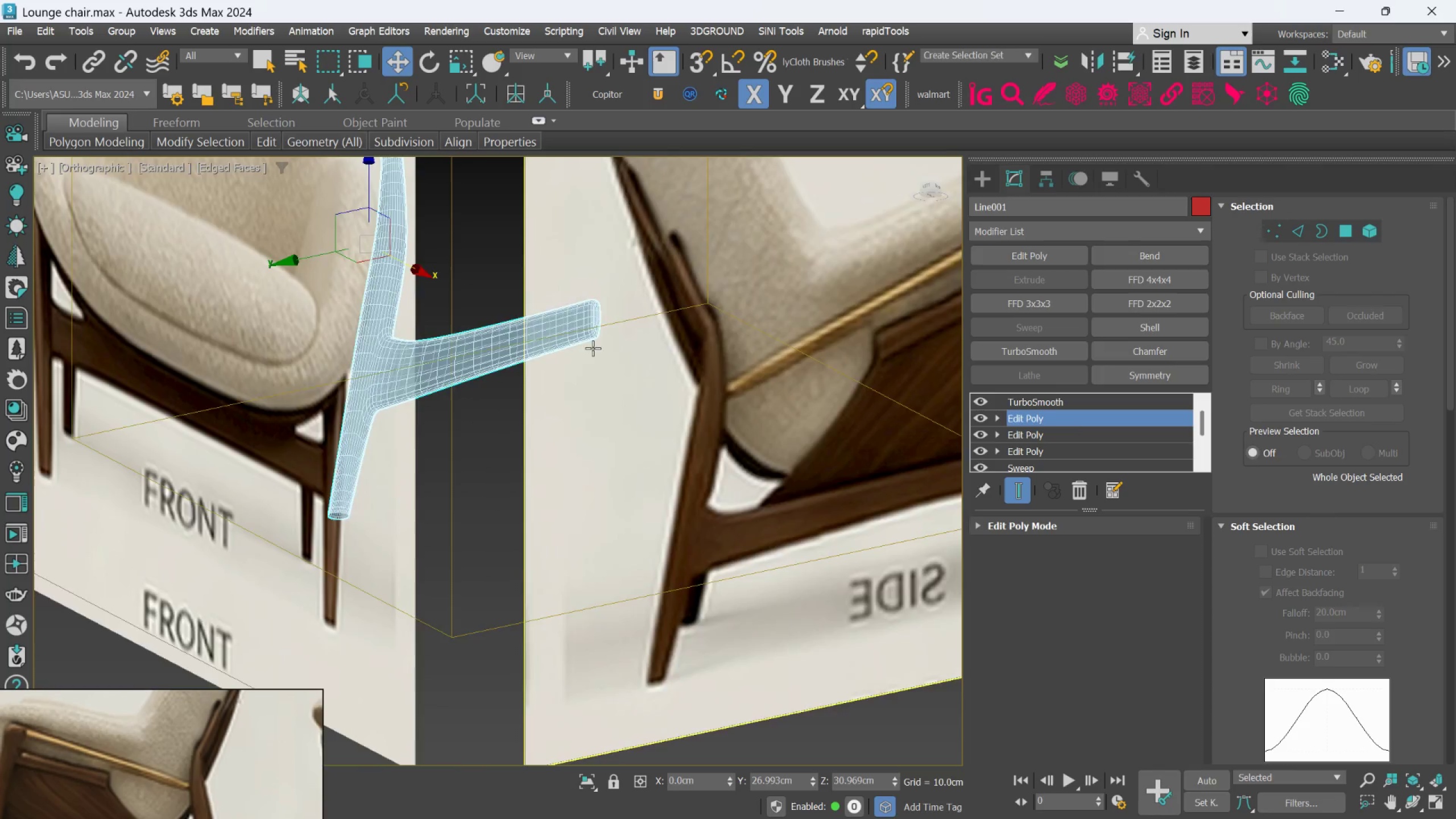 
key(L)
 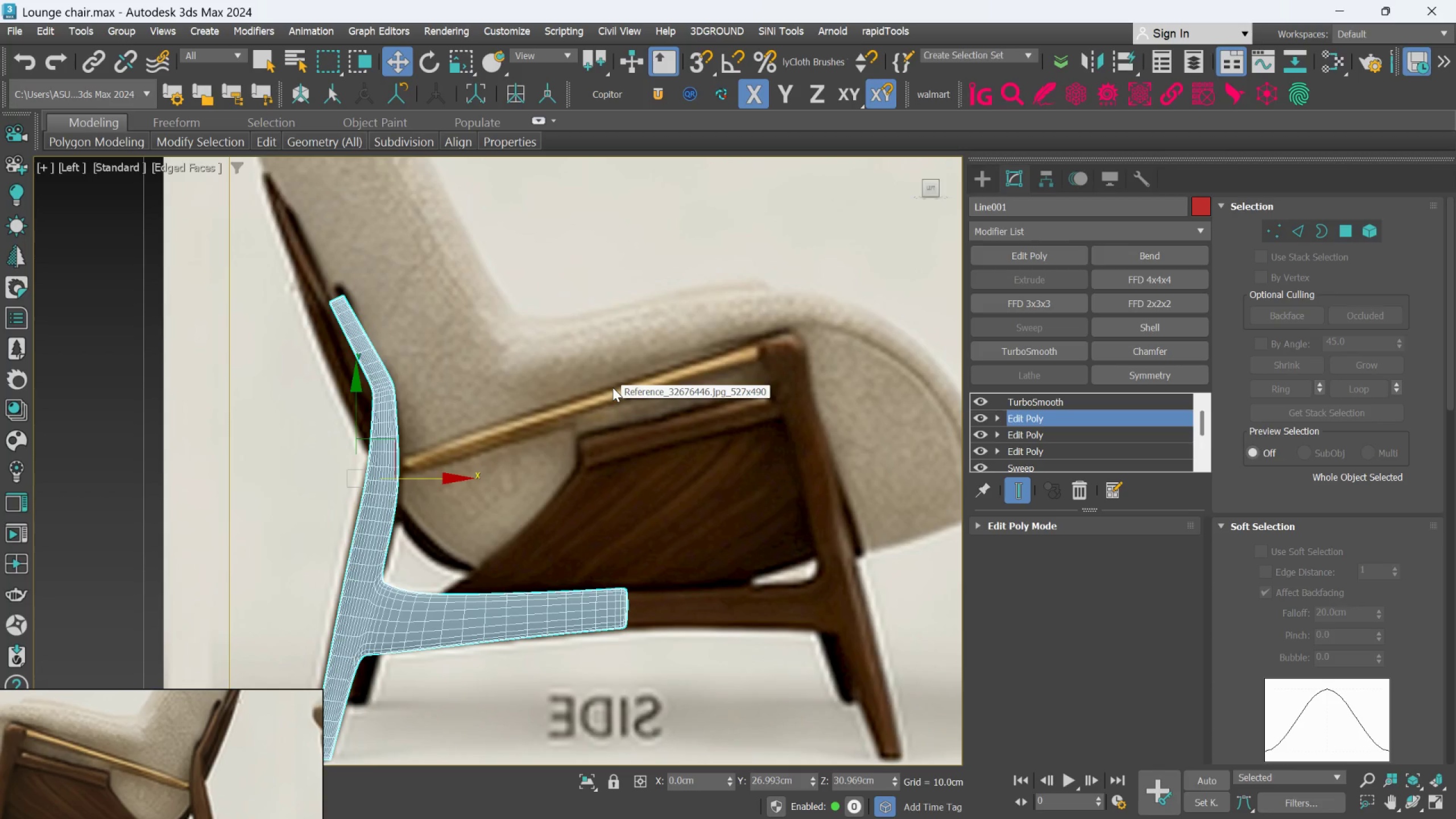 
wait(9.31)
 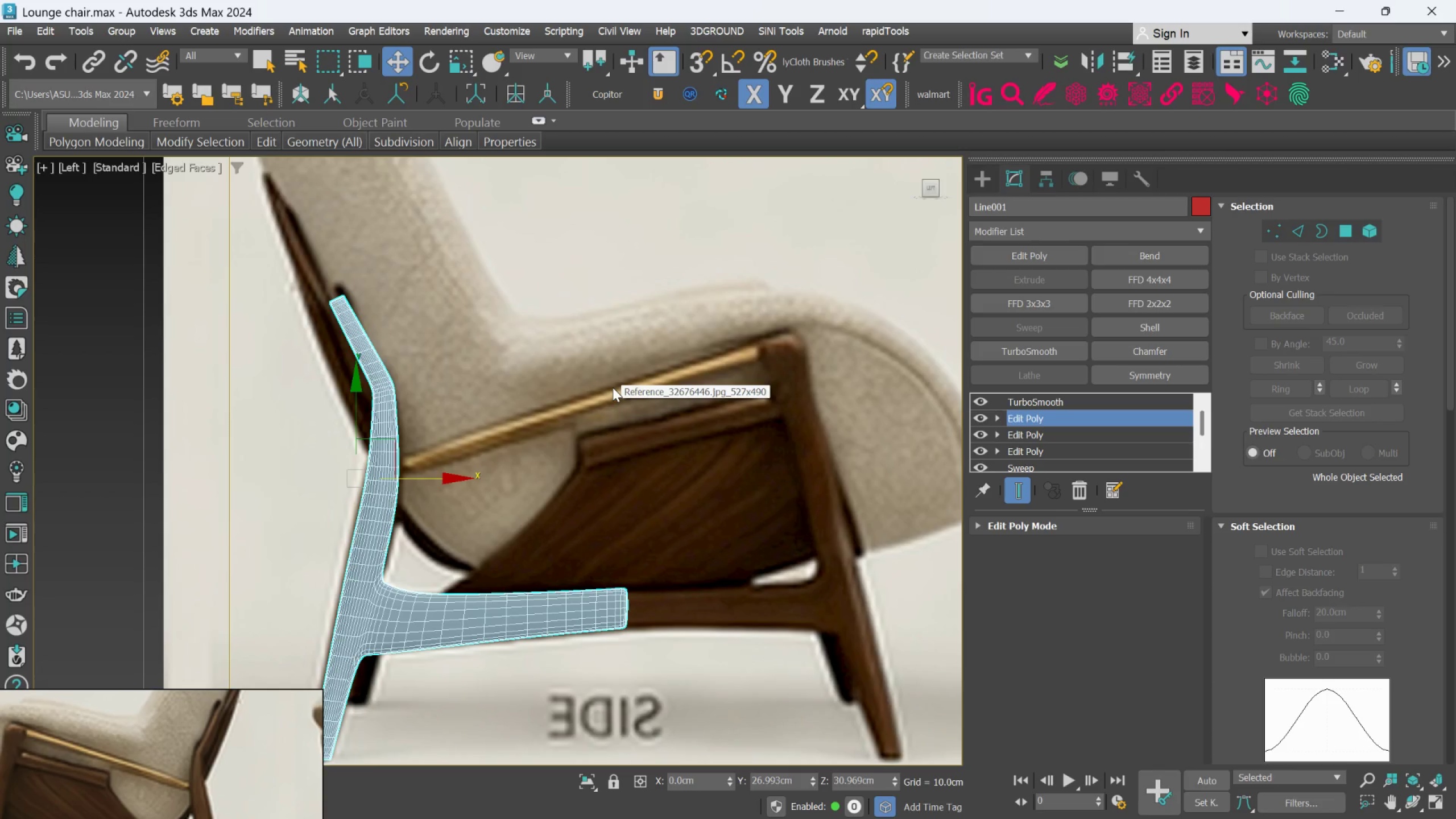 
scroll: coordinate [407, 376], scroll_direction: none, amount: 0.0
 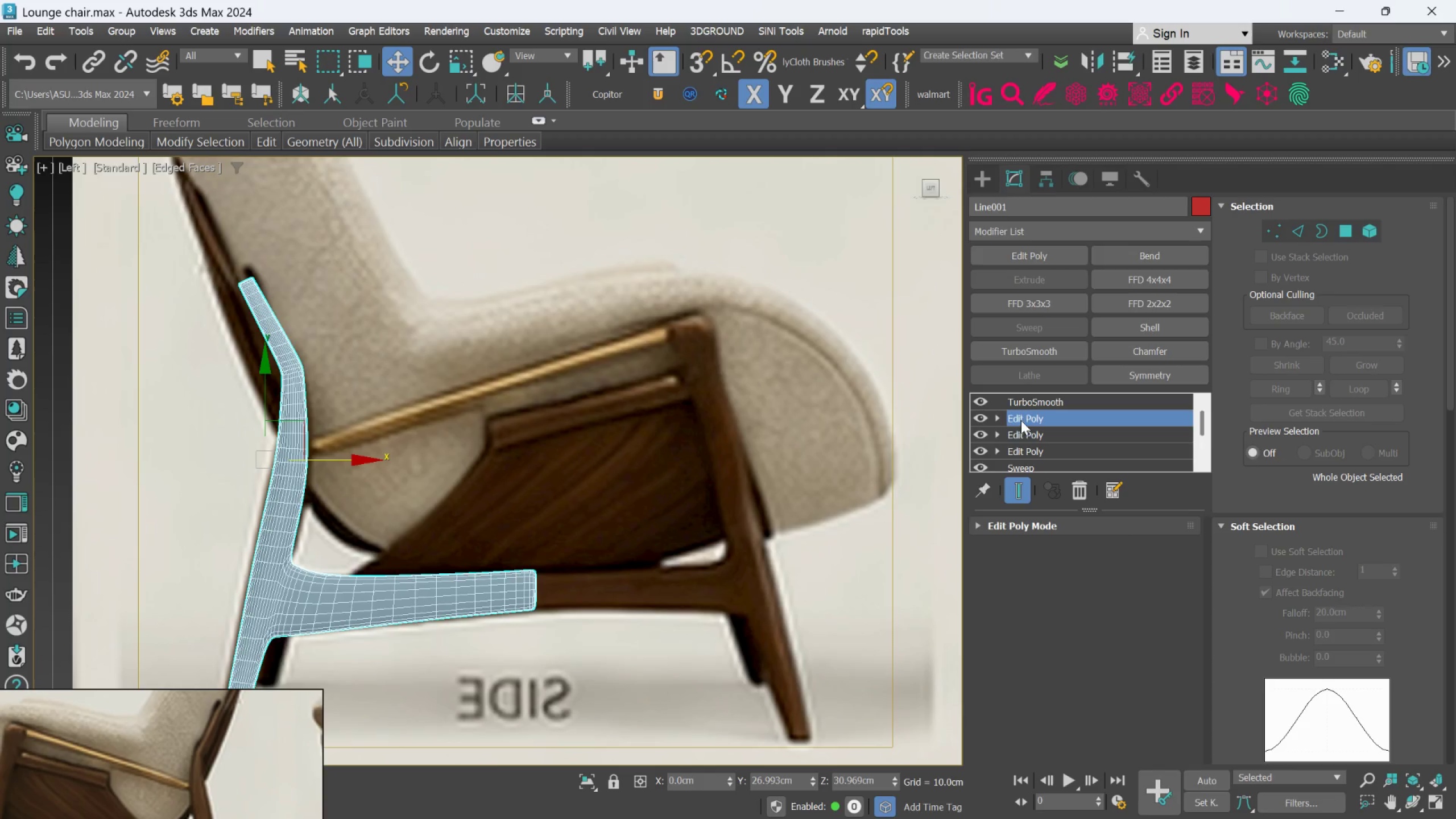 
left_click([986, 180])
 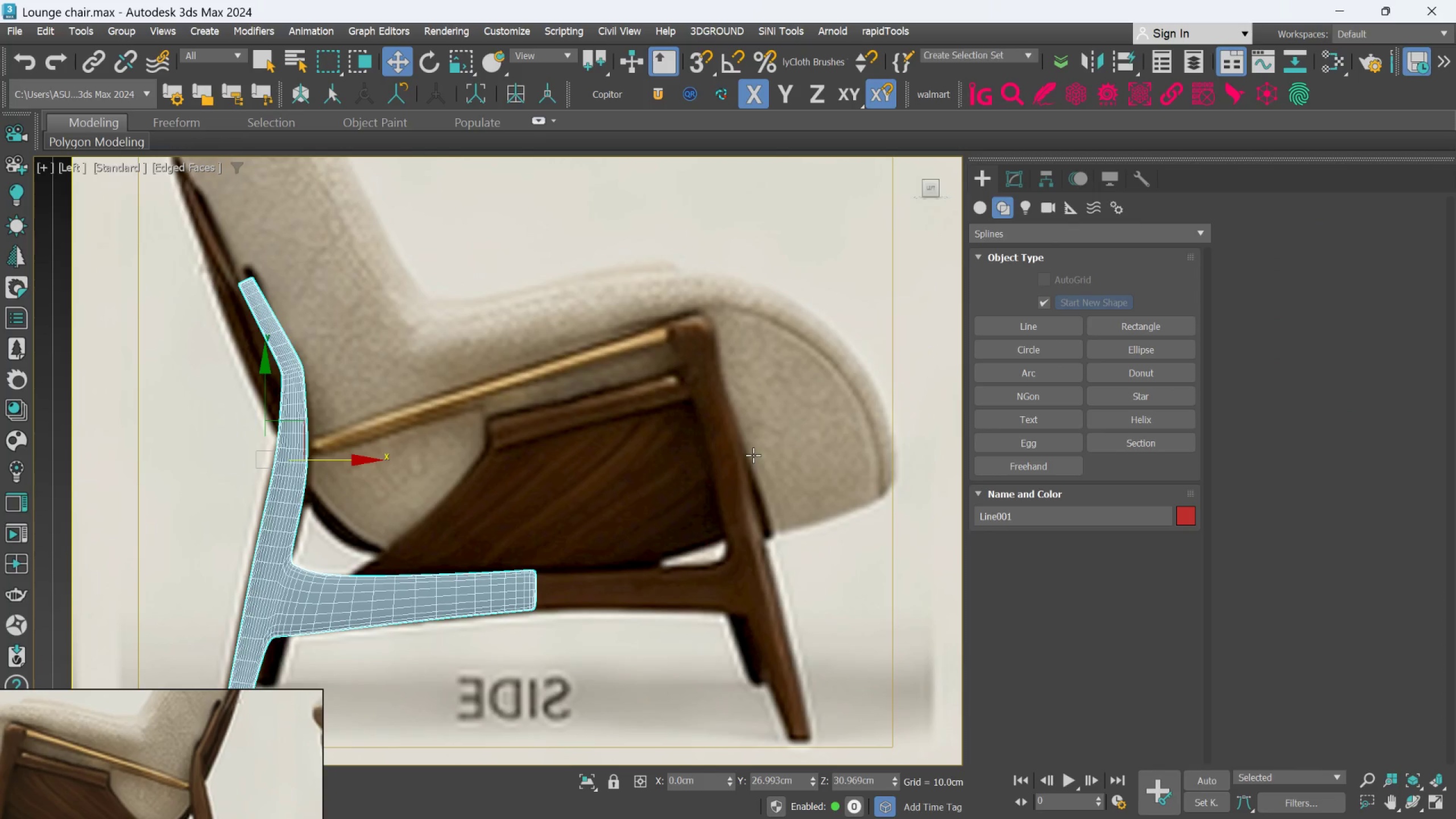 
key(Alt+1)
 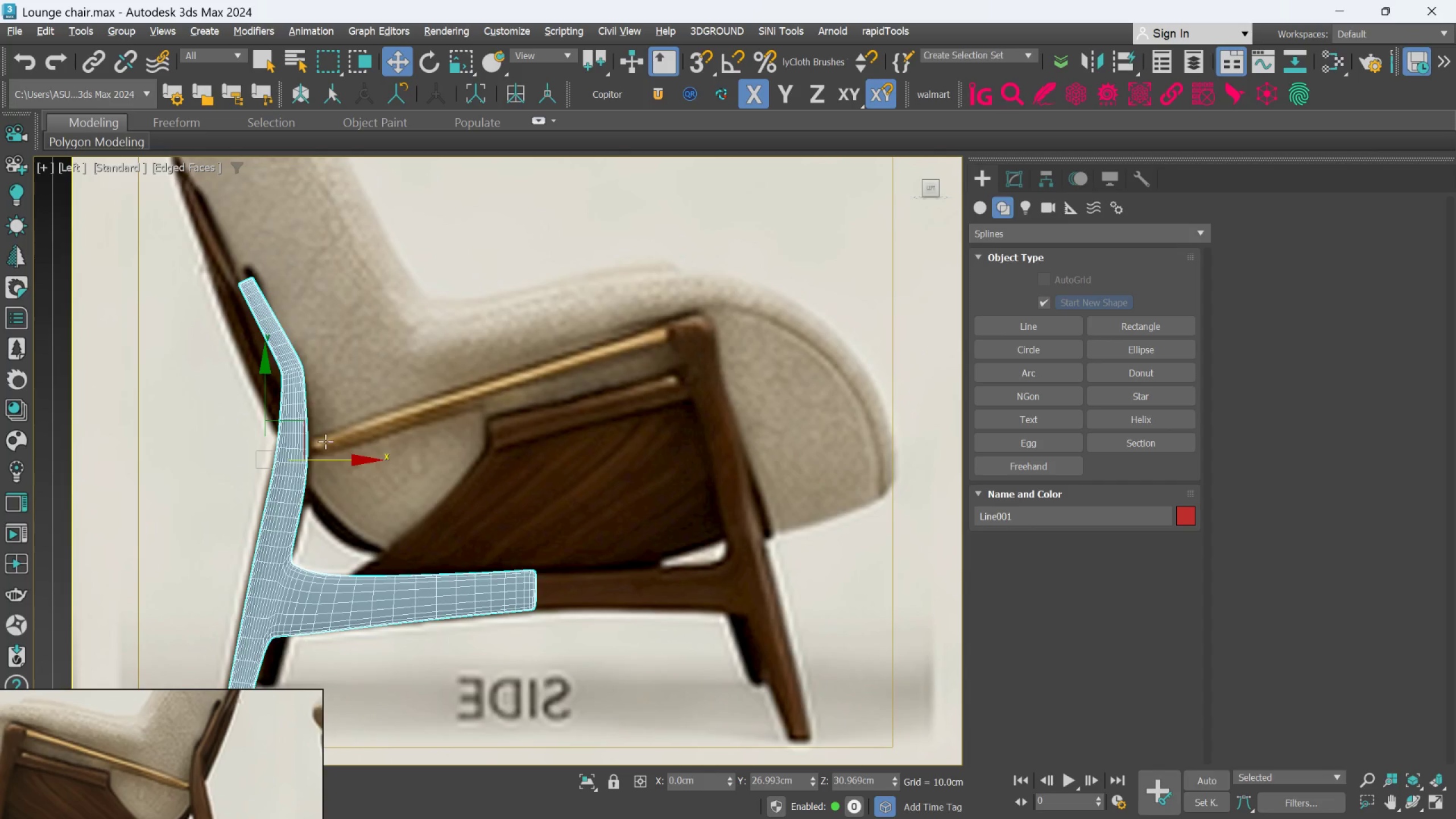 
left_click([285, 471])
 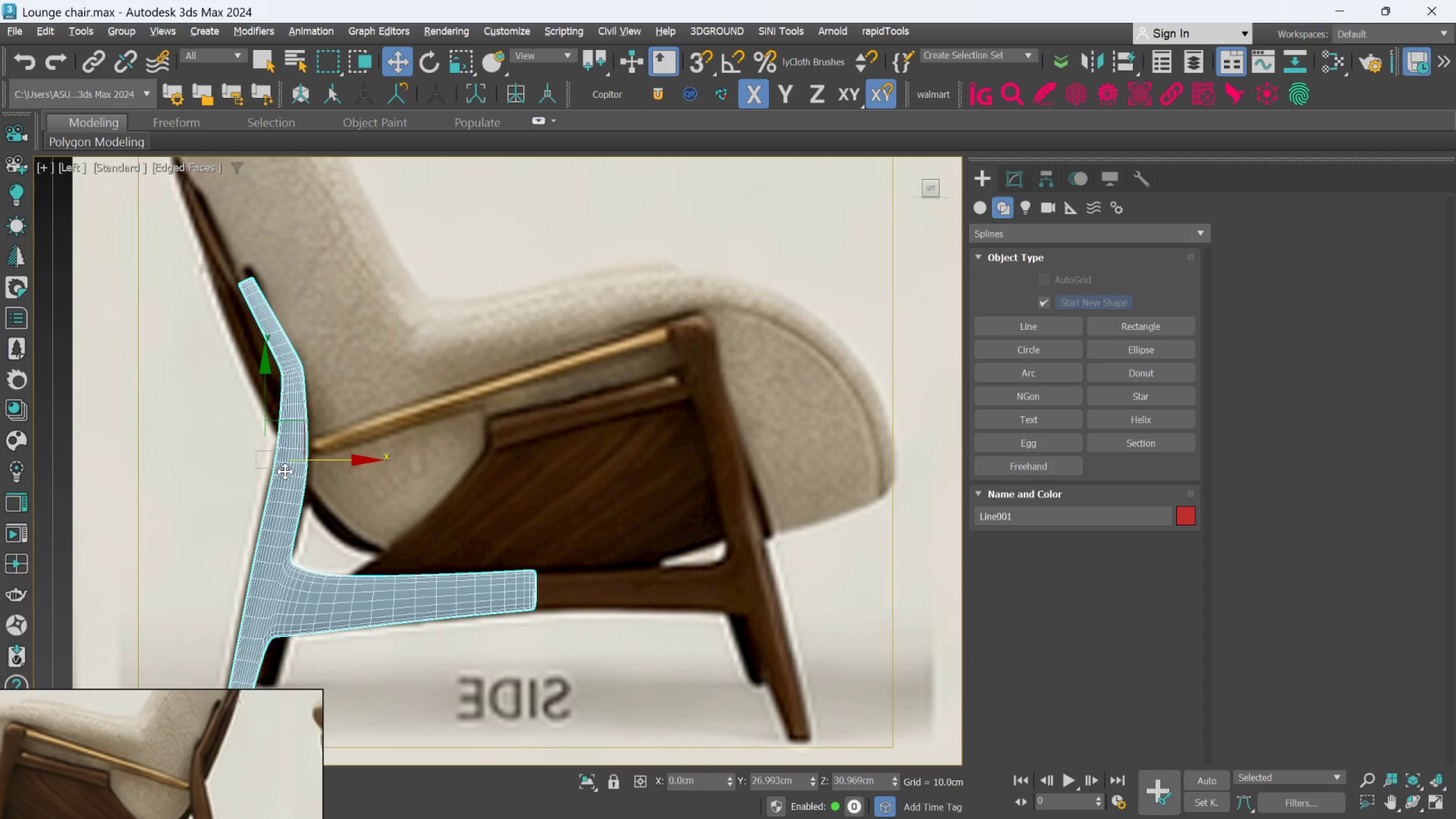 
key(Alt+X)
 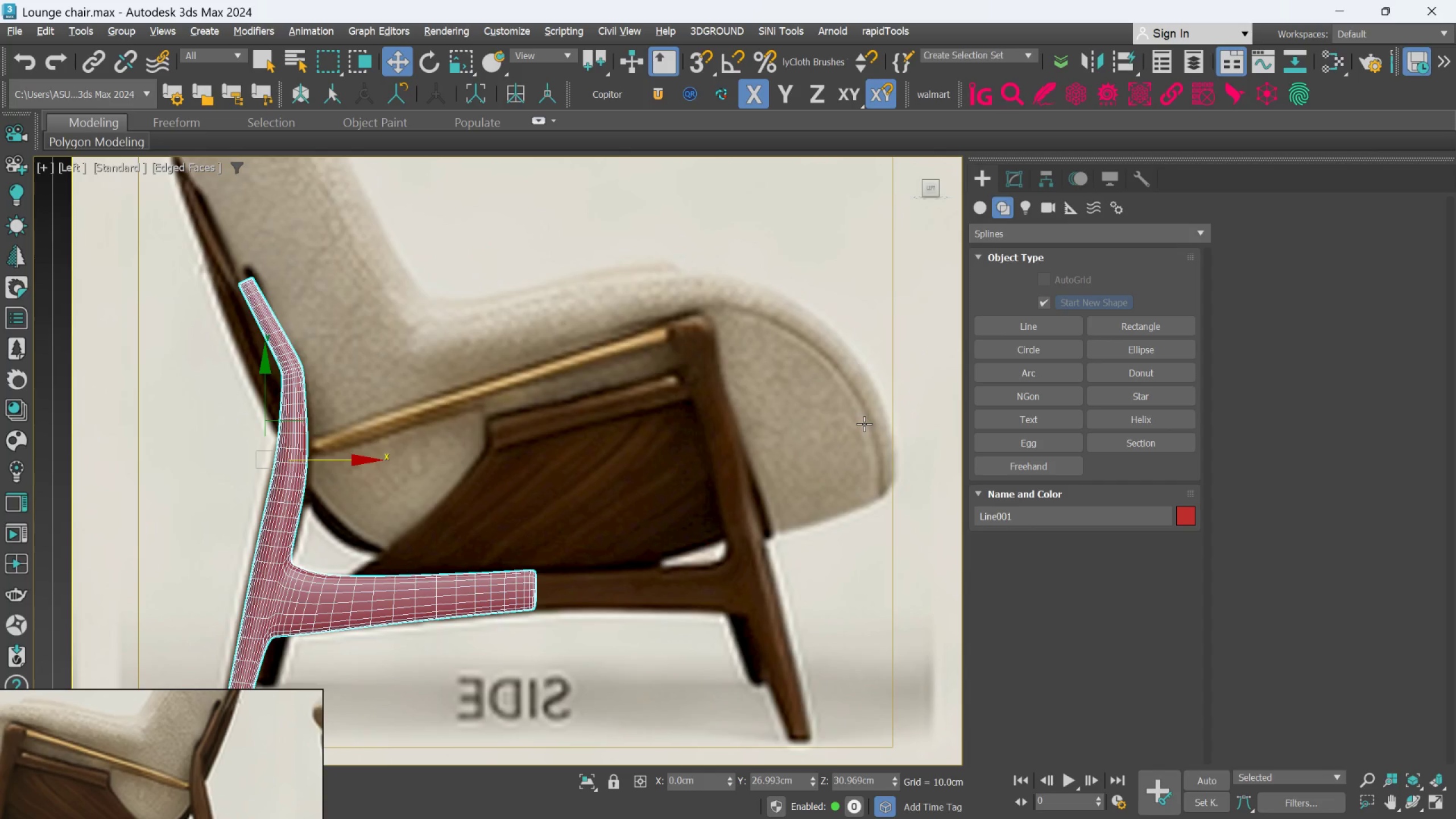 
left_click([867, 424])
 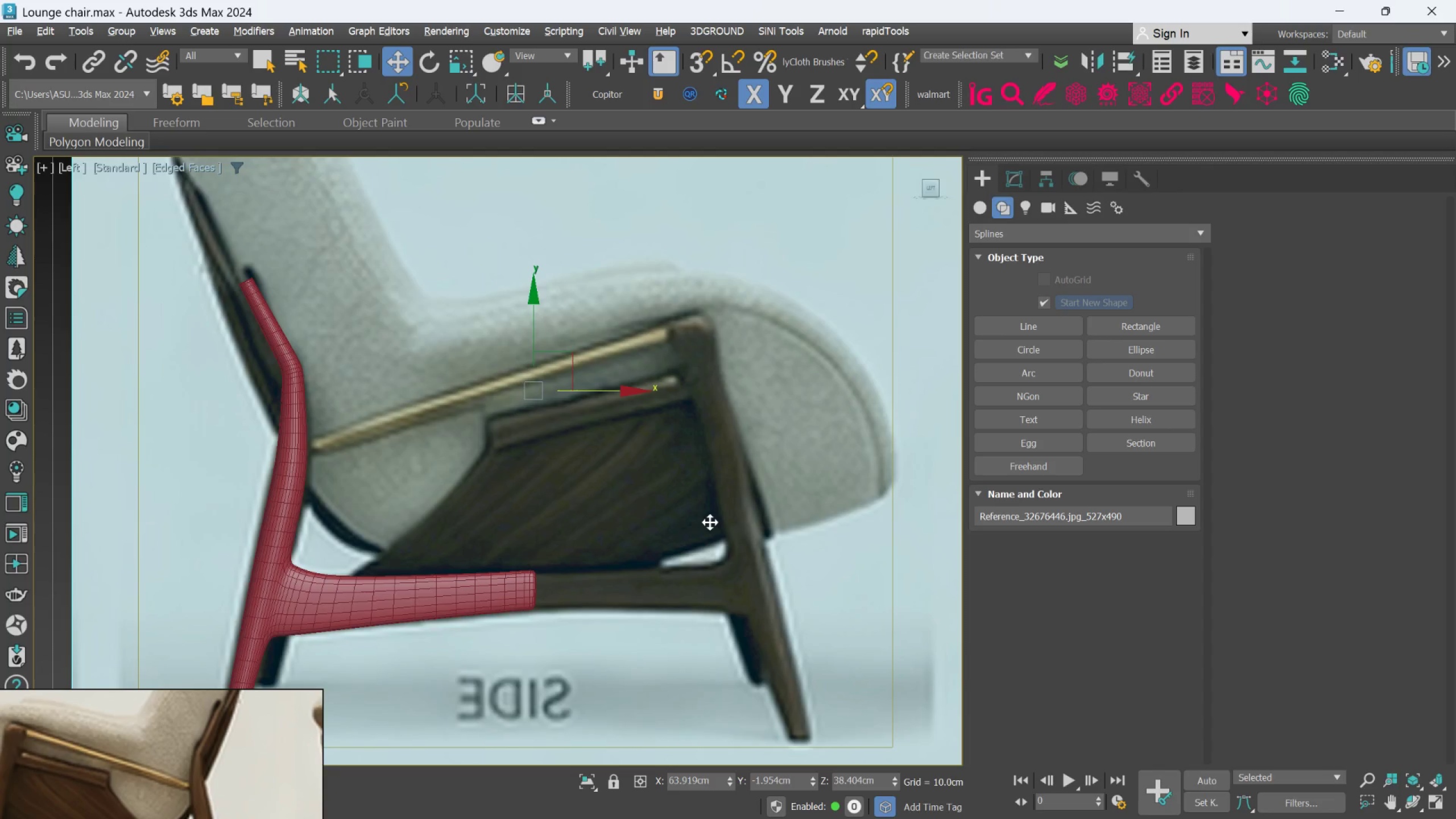 
scroll: coordinate [710, 522], scroll_direction: none, amount: 0.0
 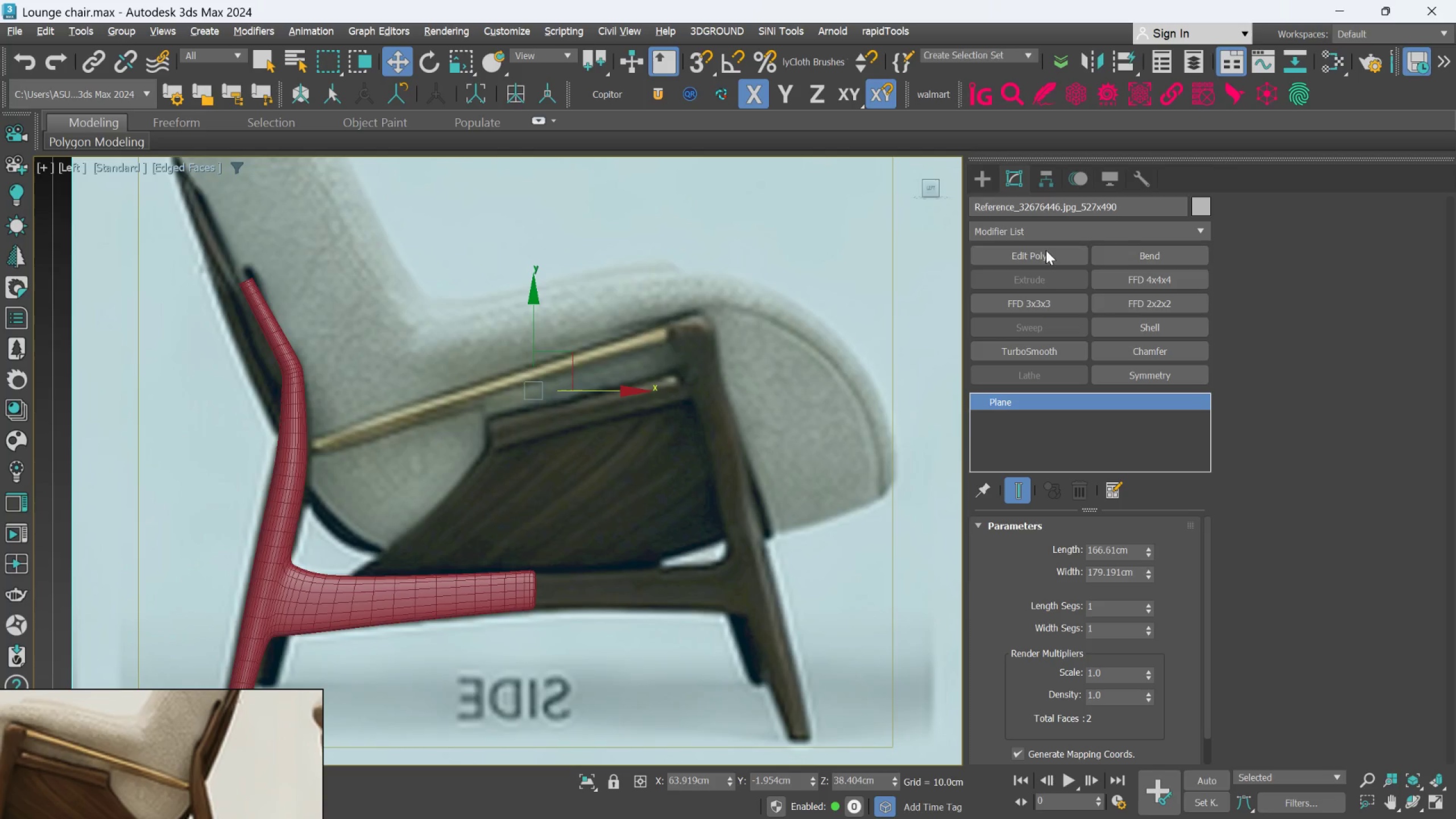 
left_click([969, 183])
 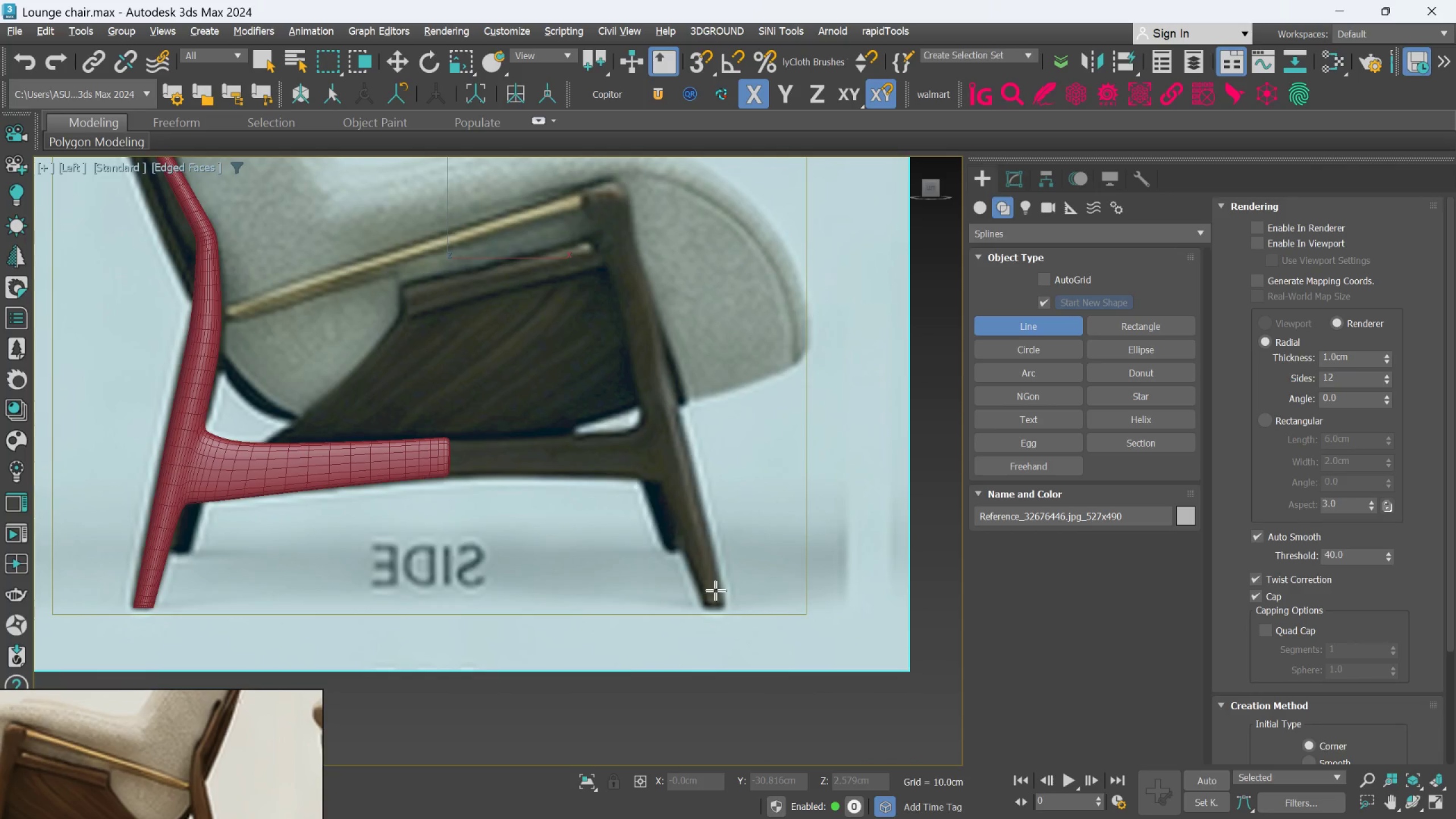 
left_click_drag(start_coordinate=[721, 603], to_coordinate=[721, 599])
 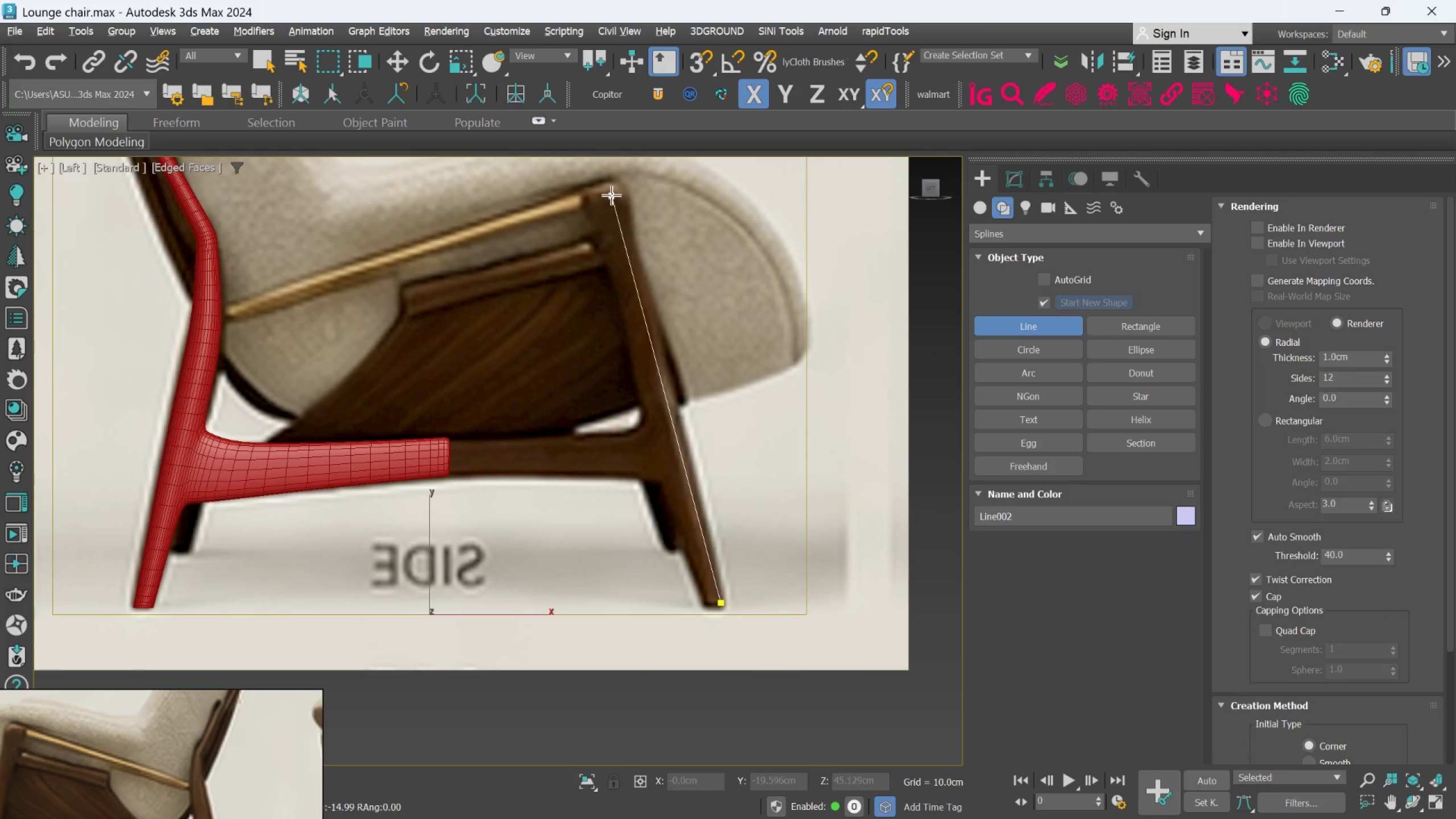 
wait(10.52)
 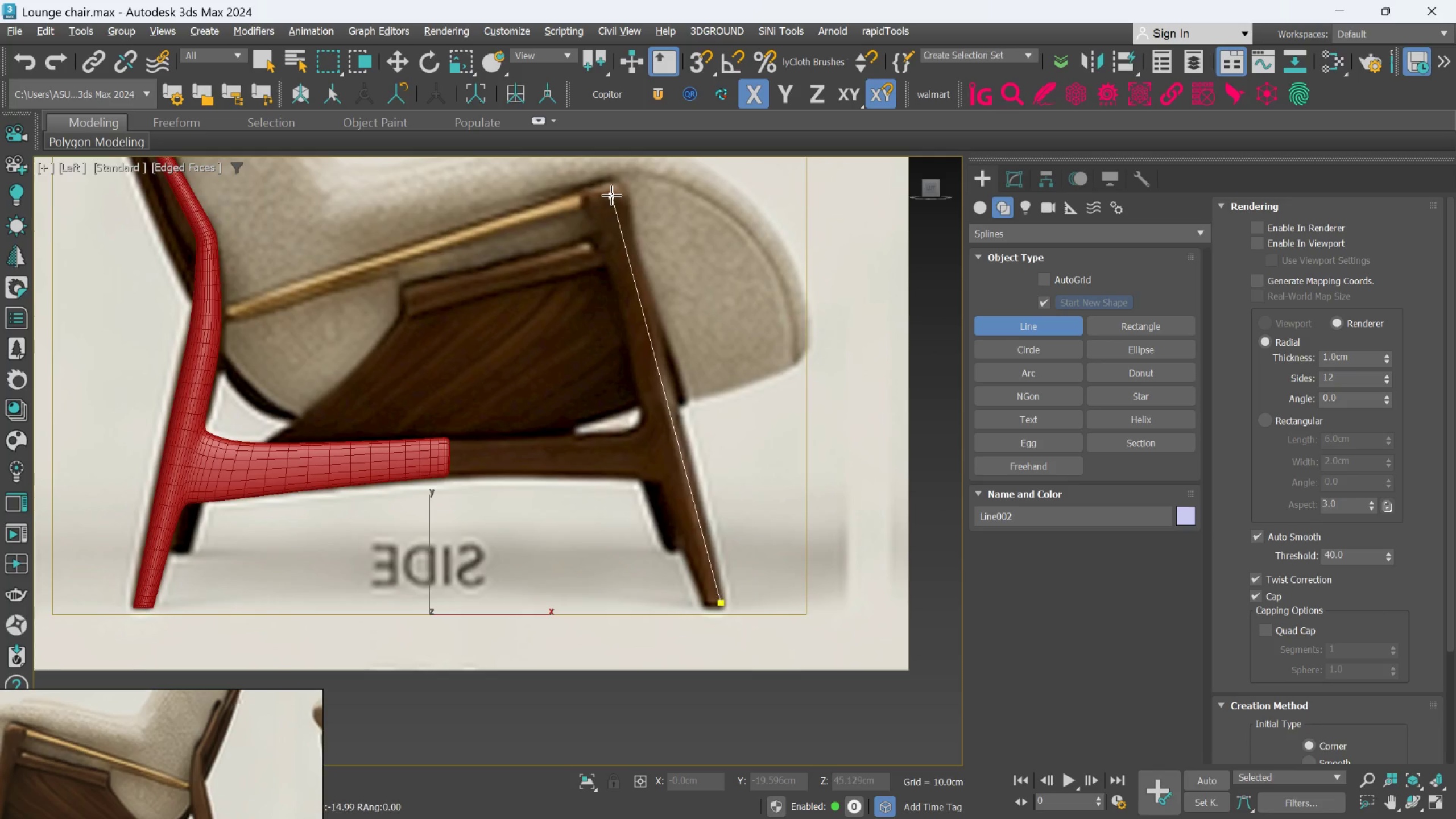 
left_click([684, 480])
 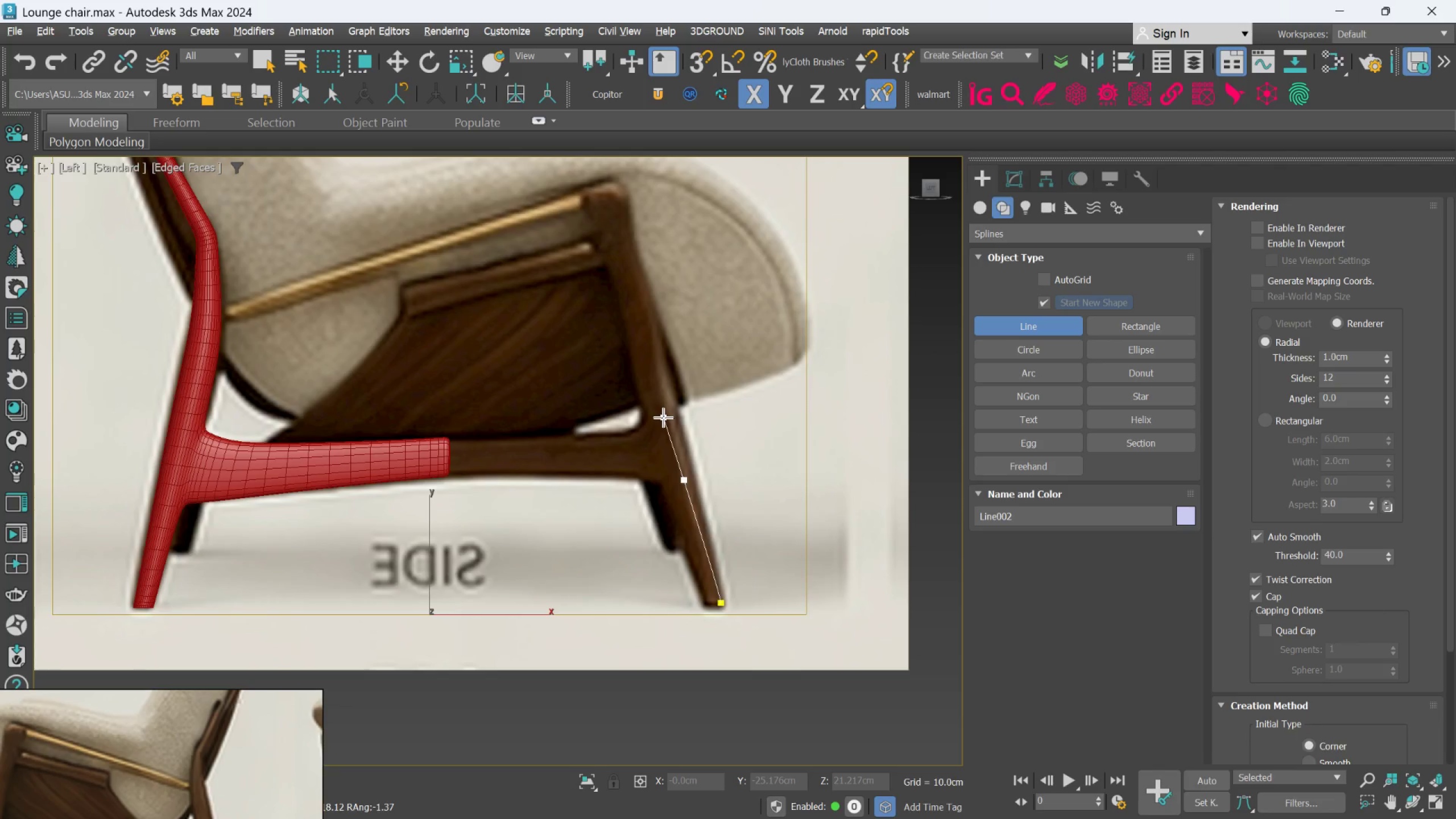 
key(Control+Z)
 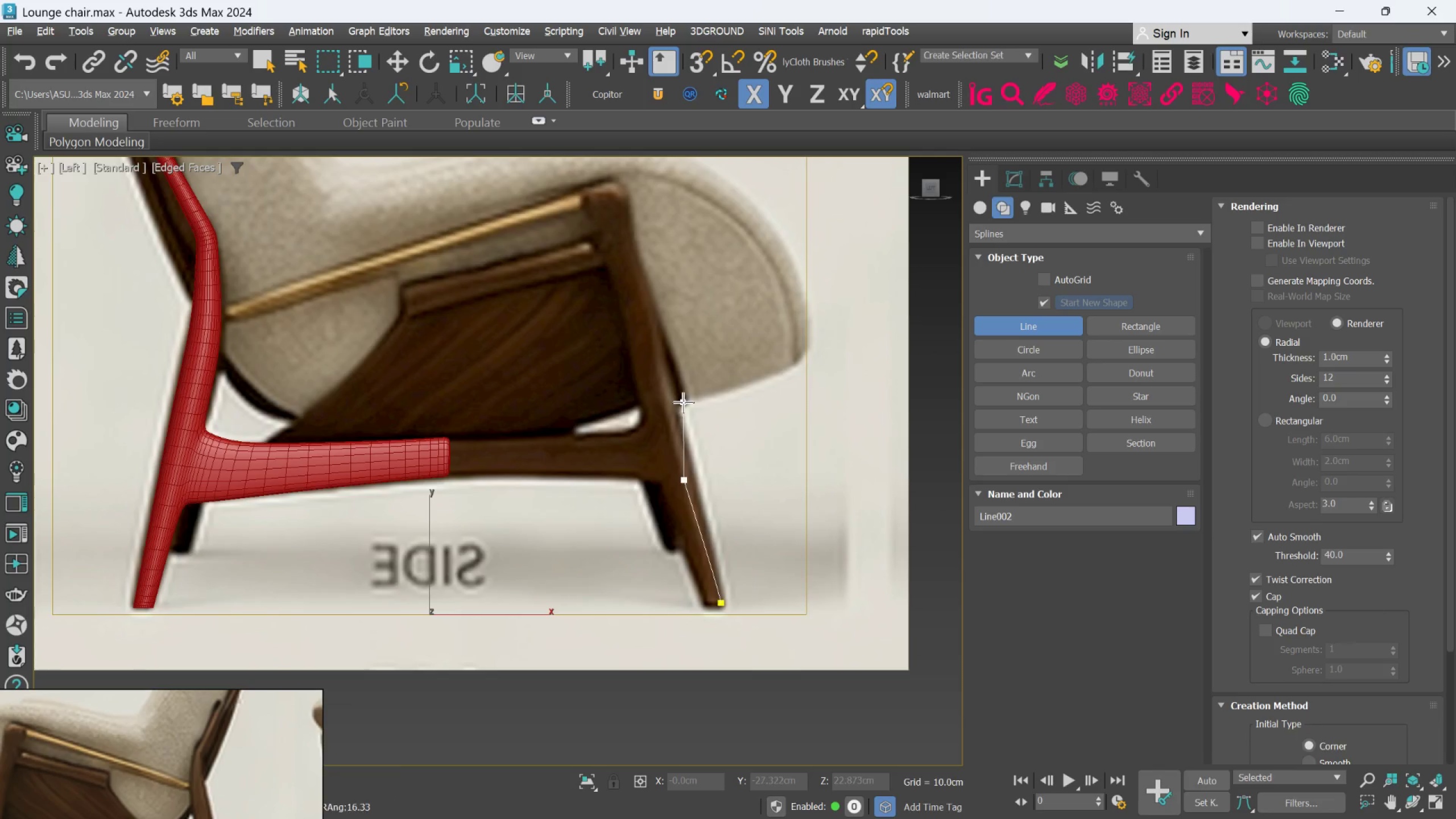 
key(Control+ControlLeft)
 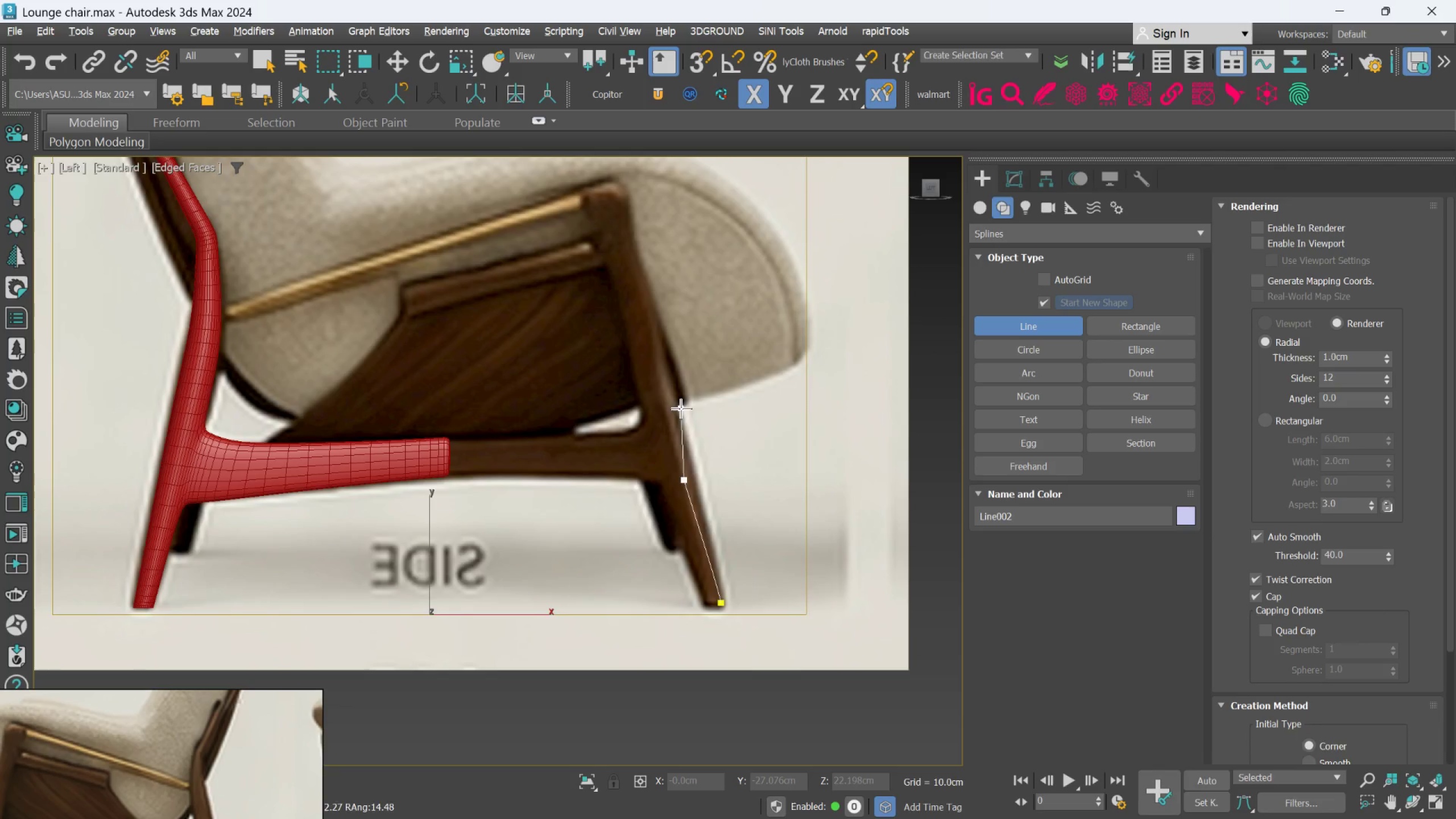 
key(Escape)
 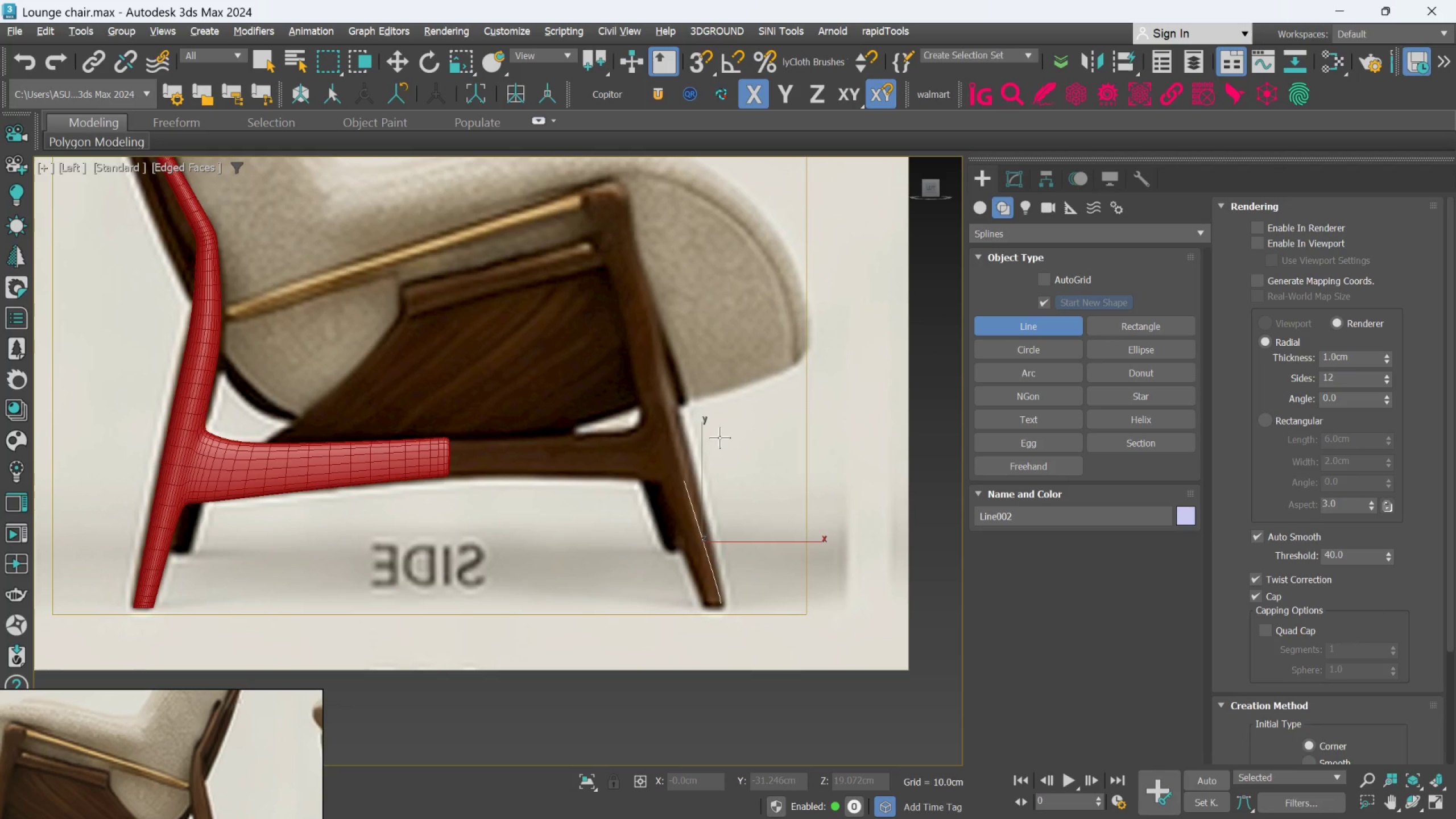 
key(Control+Z)
 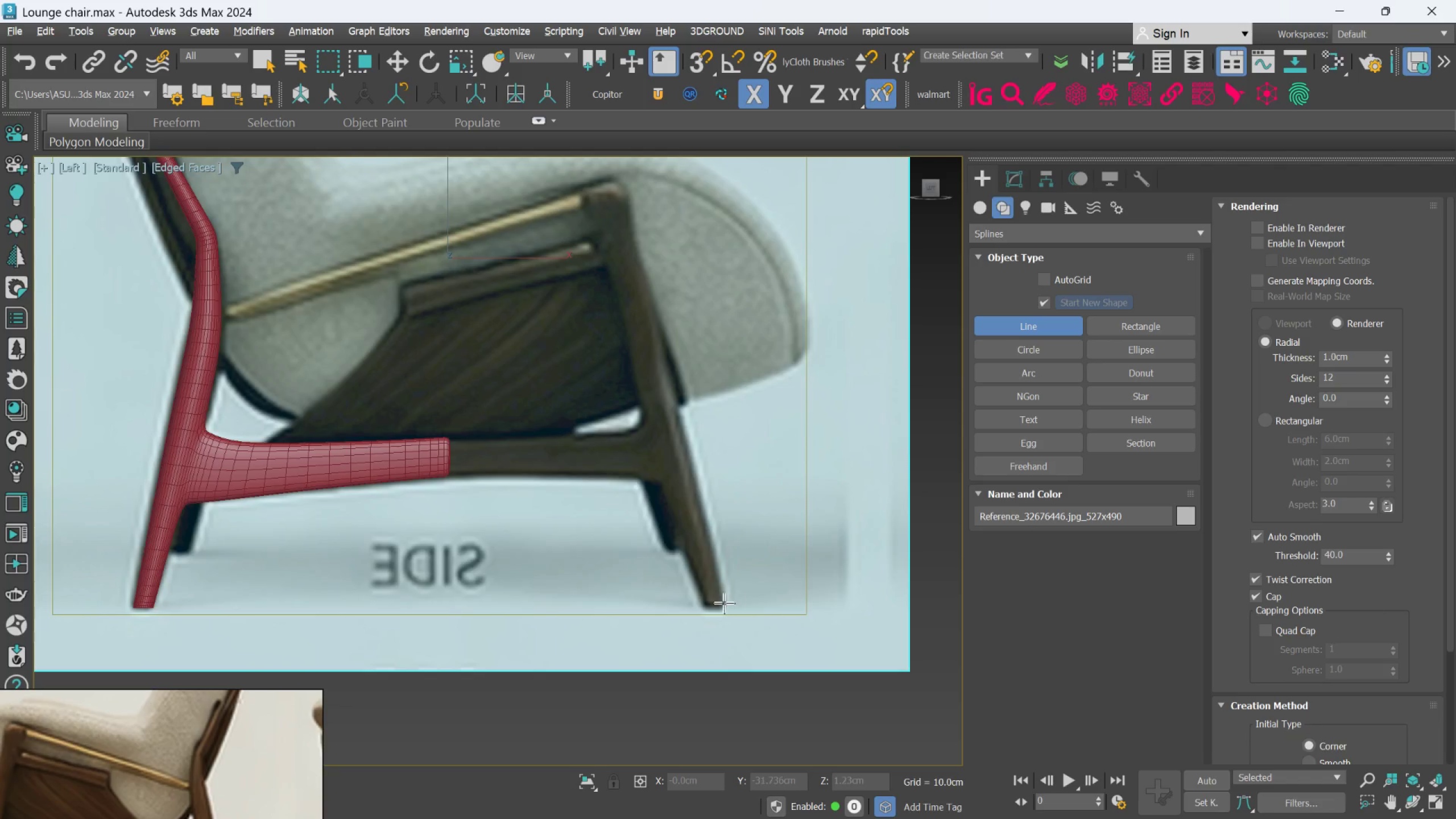 
left_click([724, 603])
 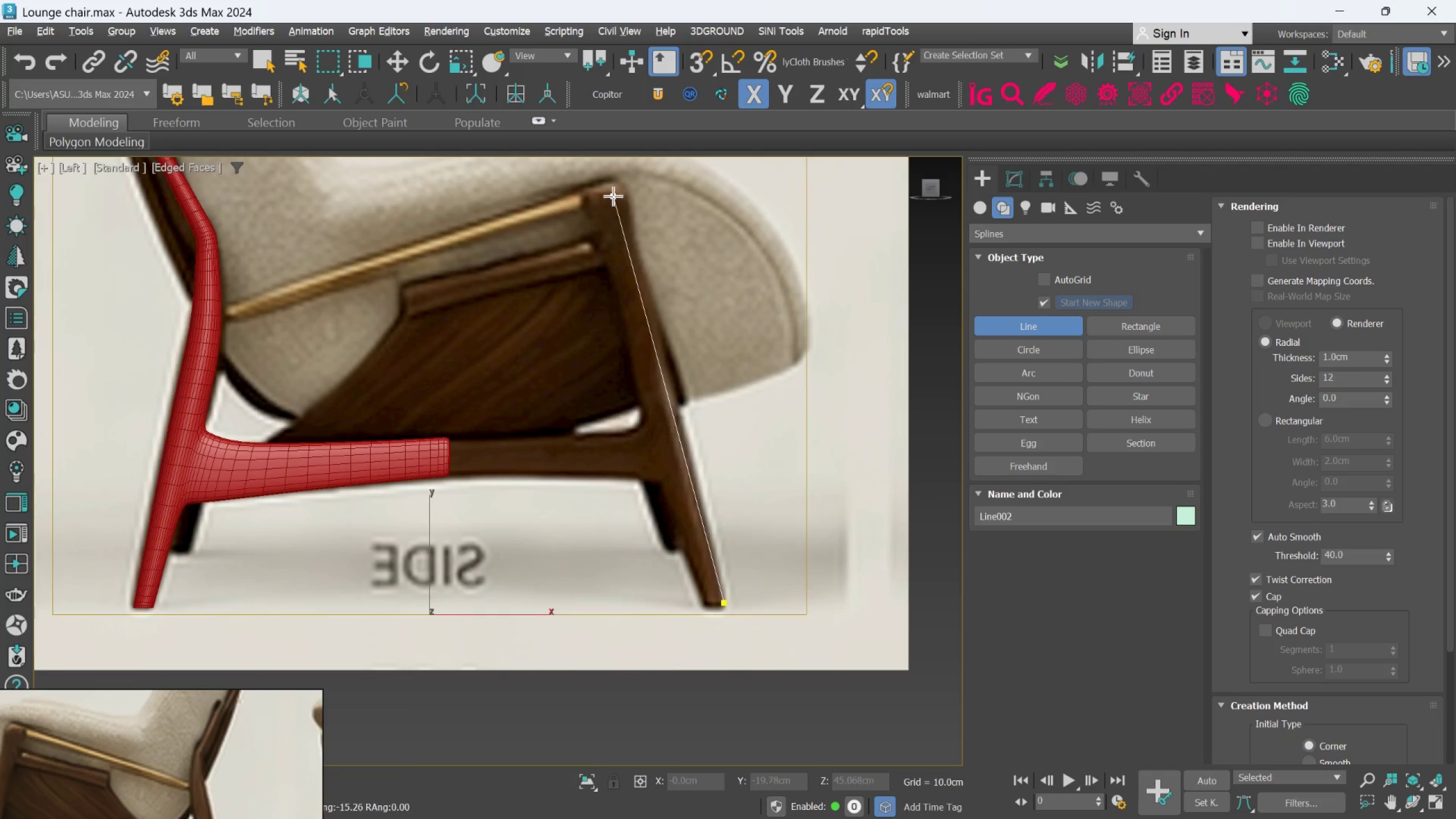 
key(Escape)
 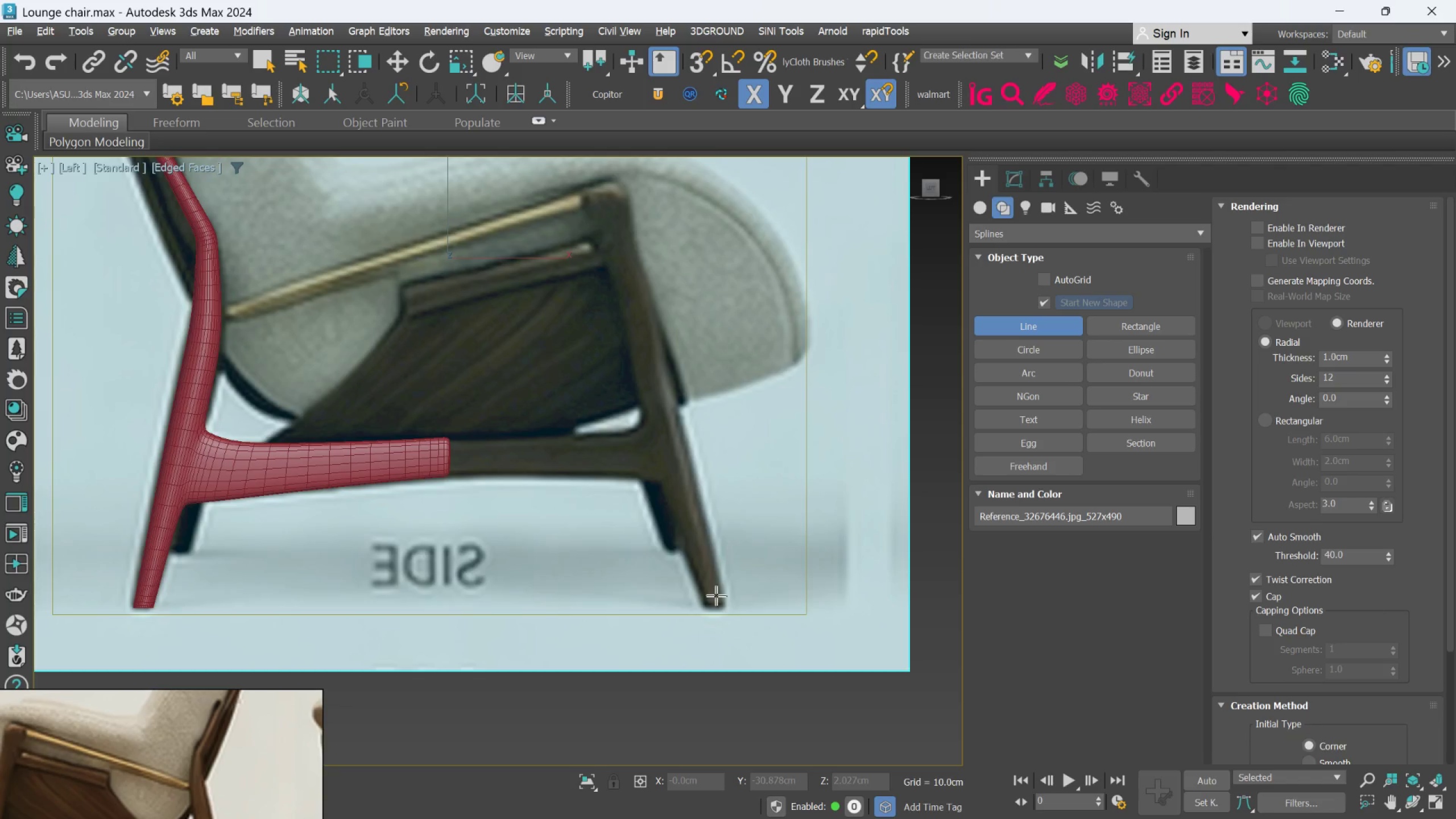 
left_click([717, 602])
 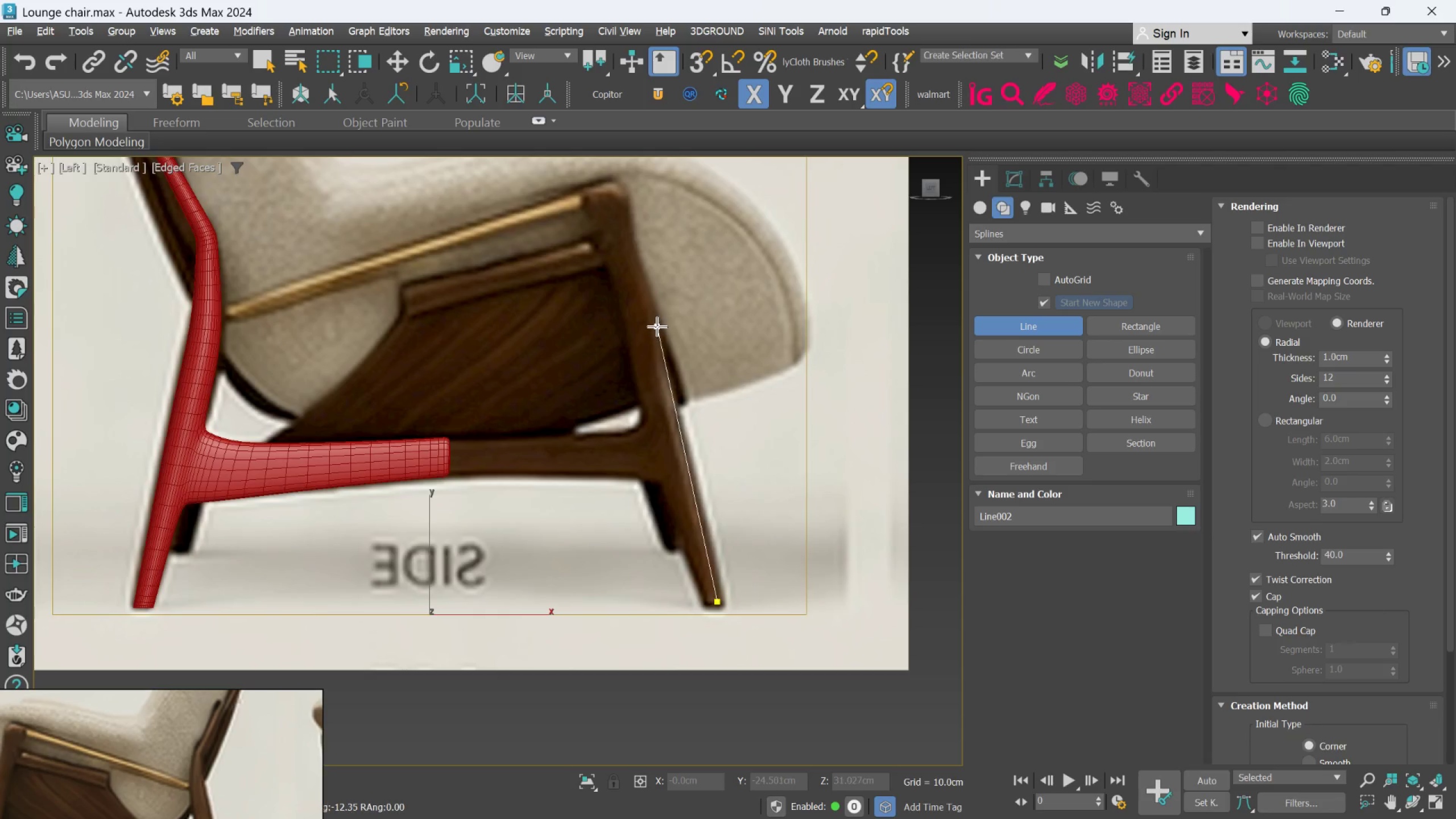 
key(Escape)
 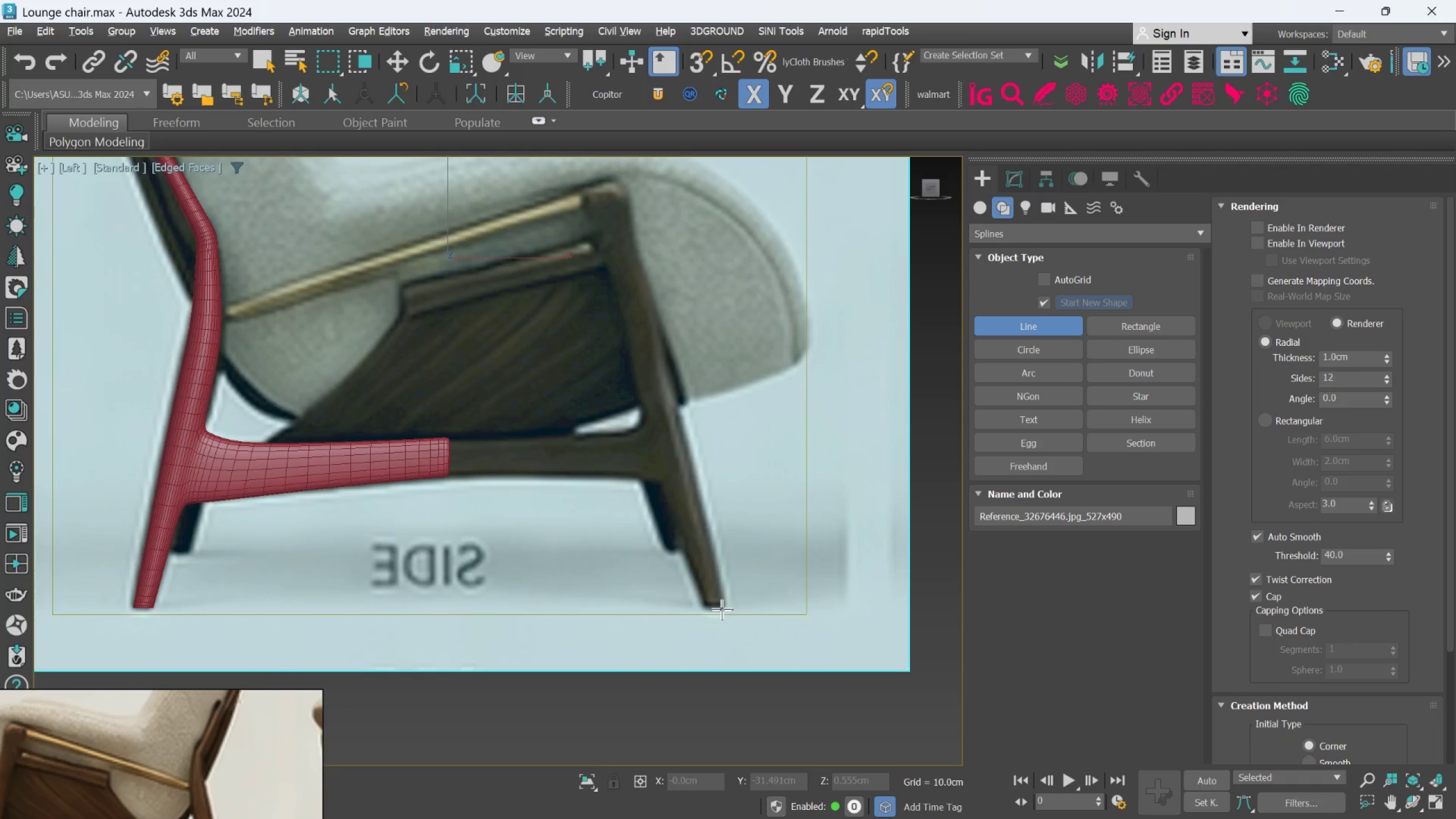 
left_click([718, 605])
 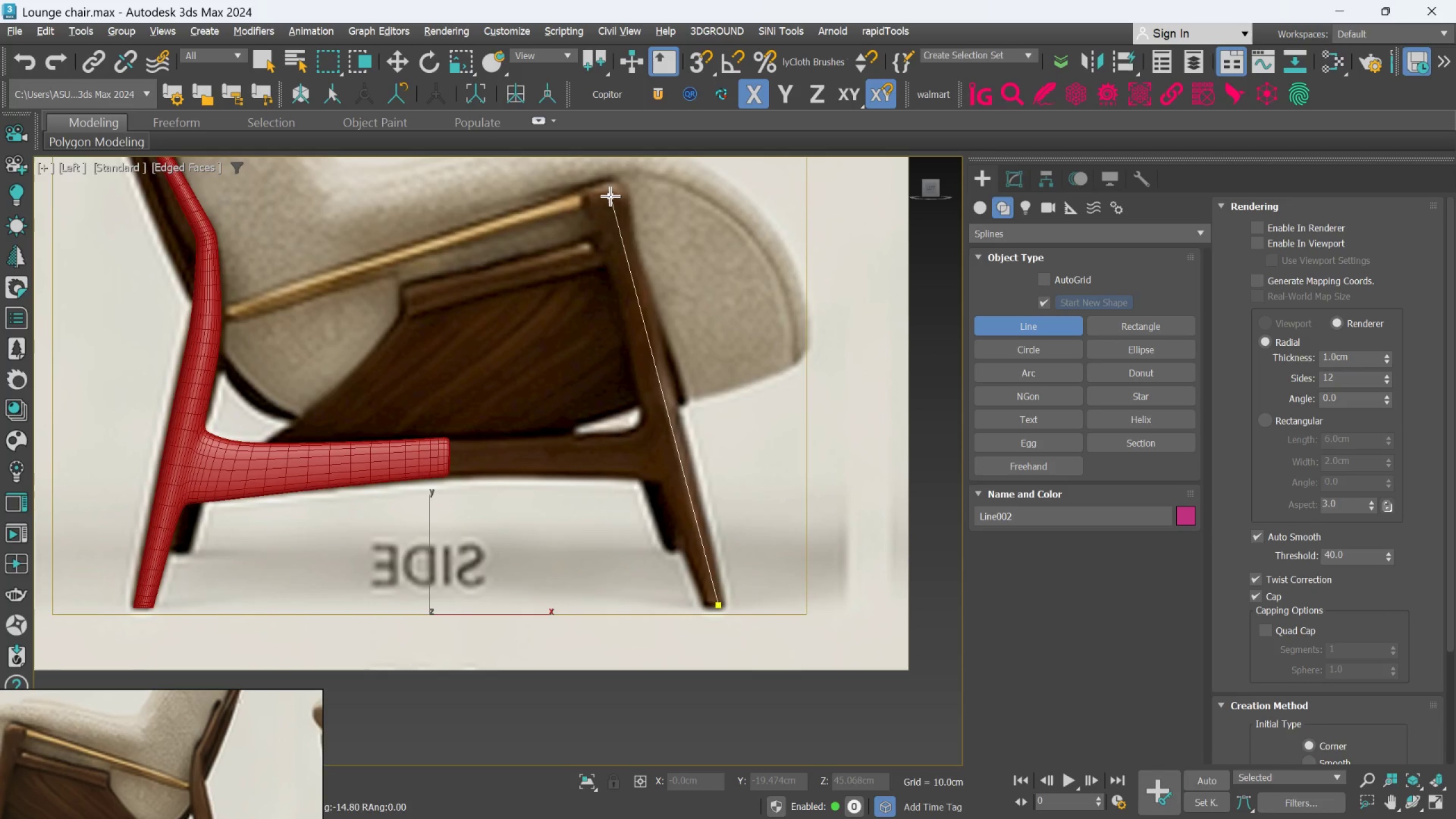 
left_click([609, 195])
 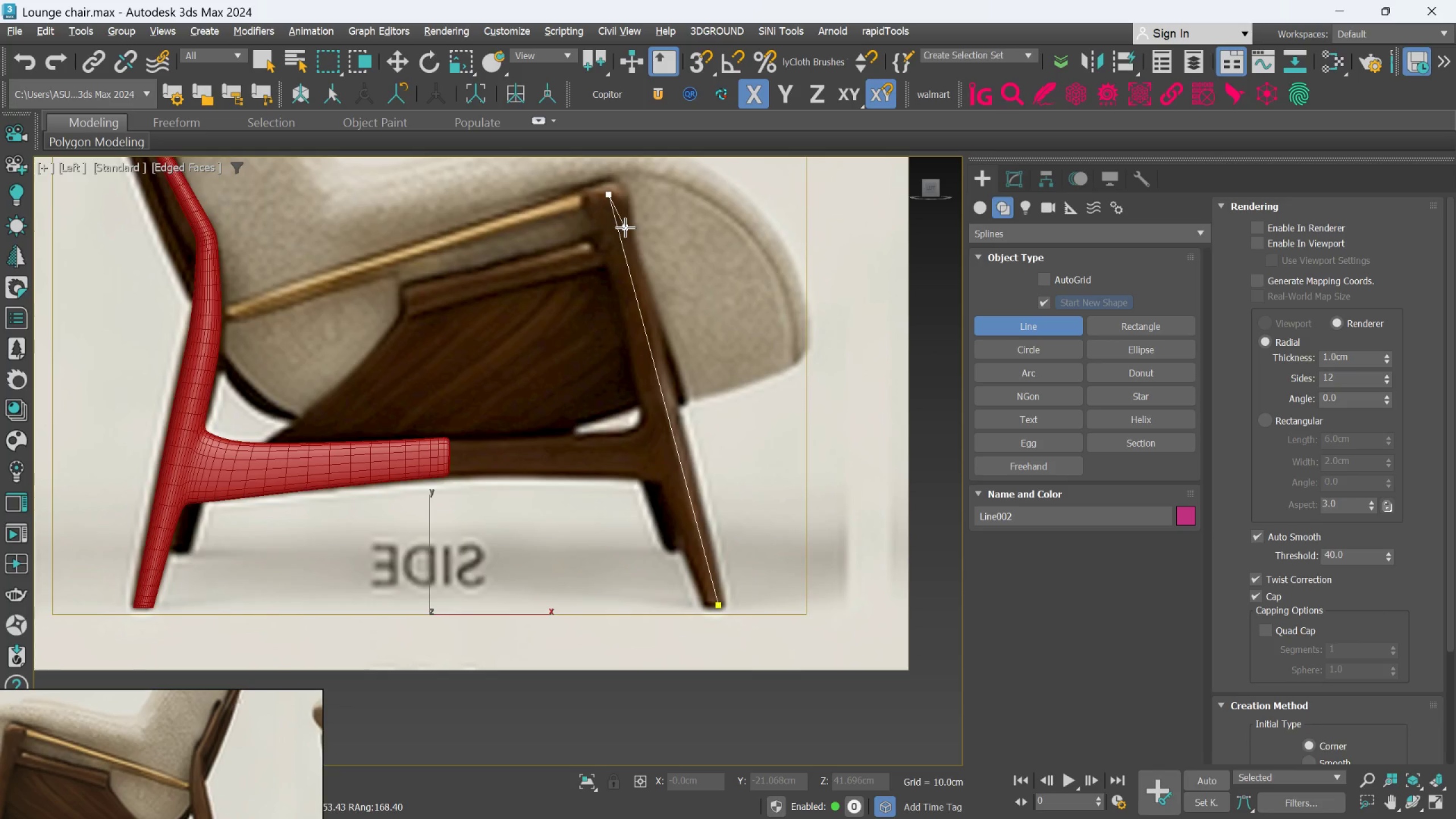 
right_click([625, 228])
 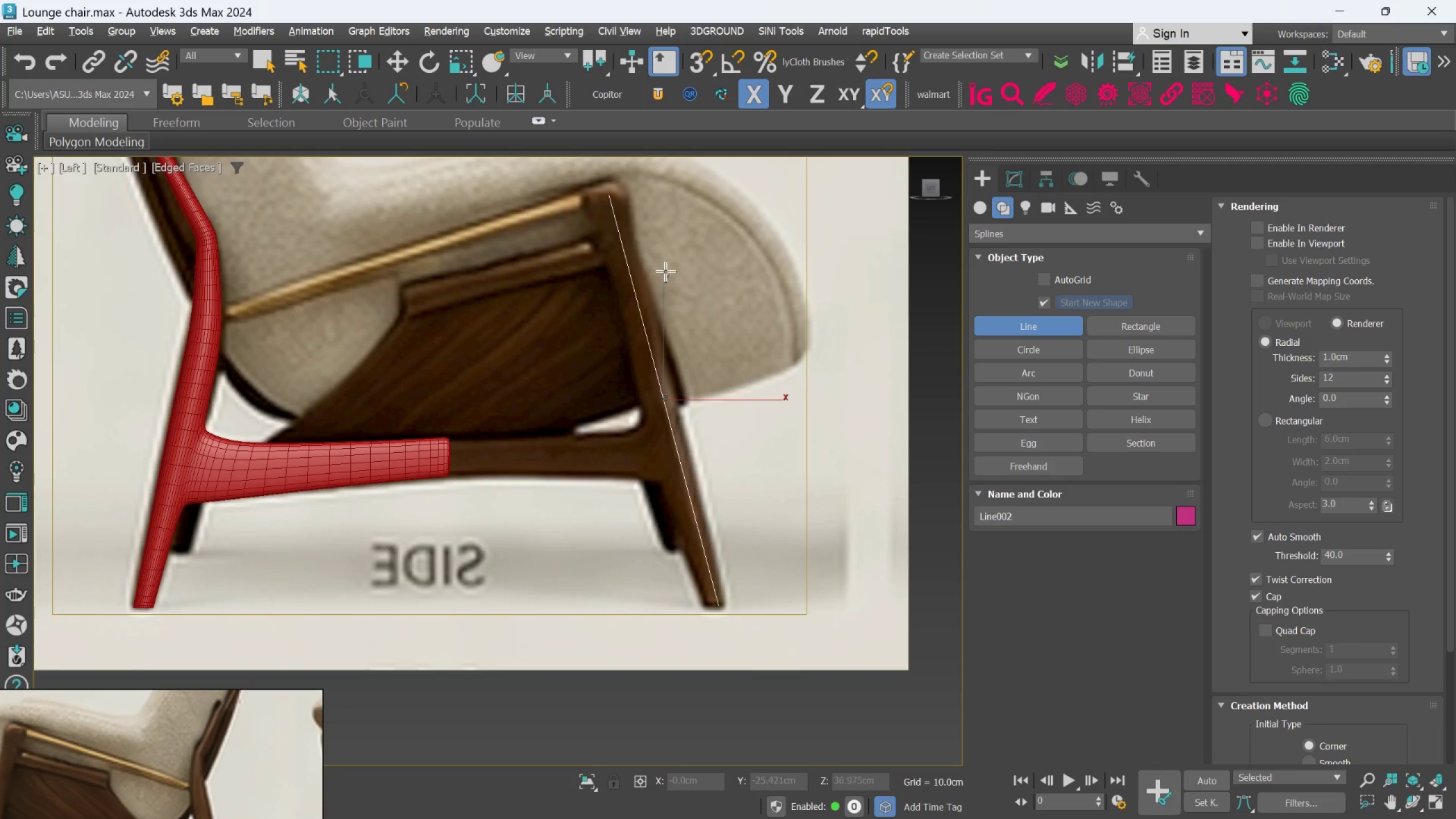 
scroll: coordinate [667, 276], scroll_direction: down, amount: 2.0
 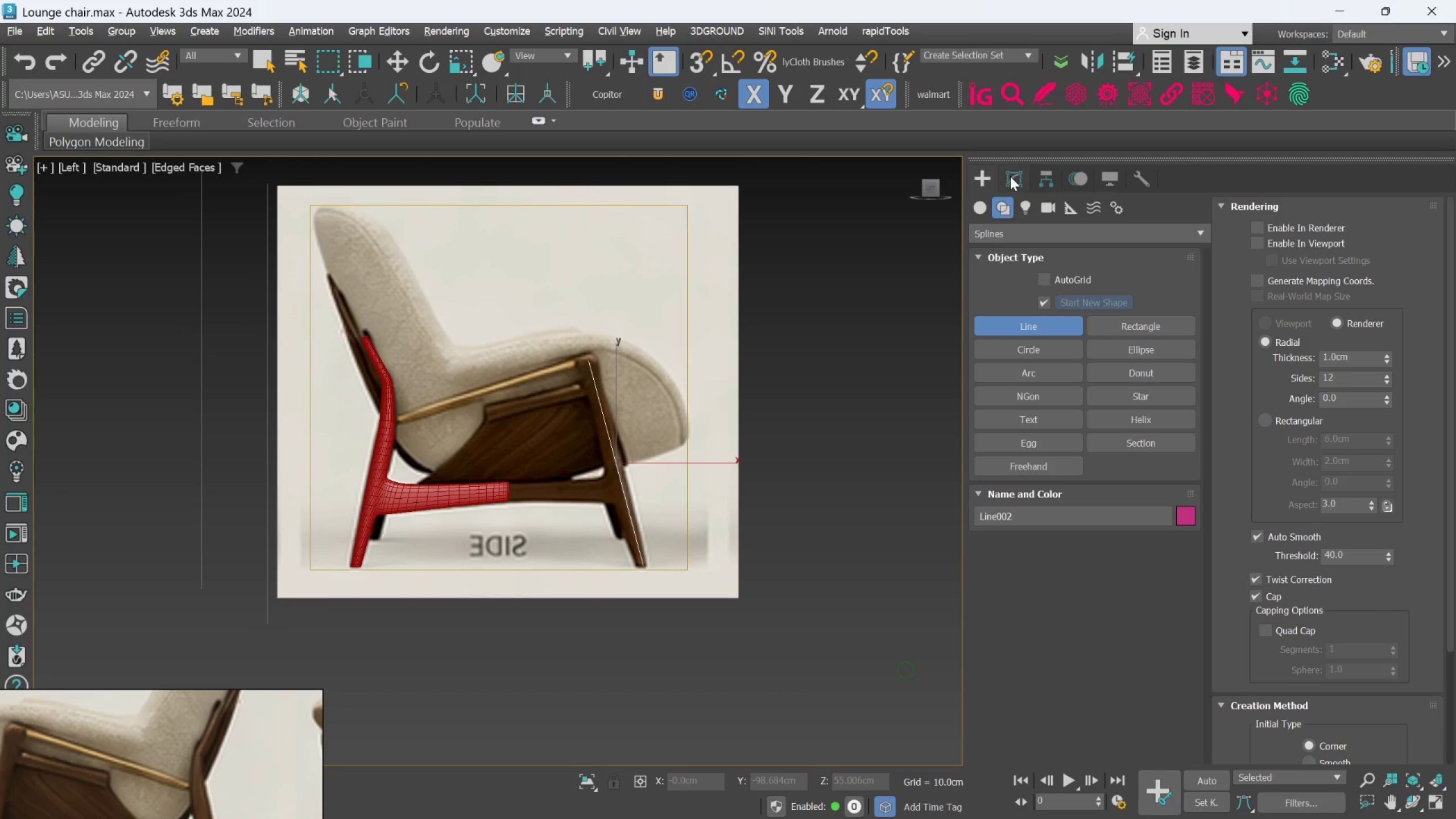 
left_click([1011, 171])
 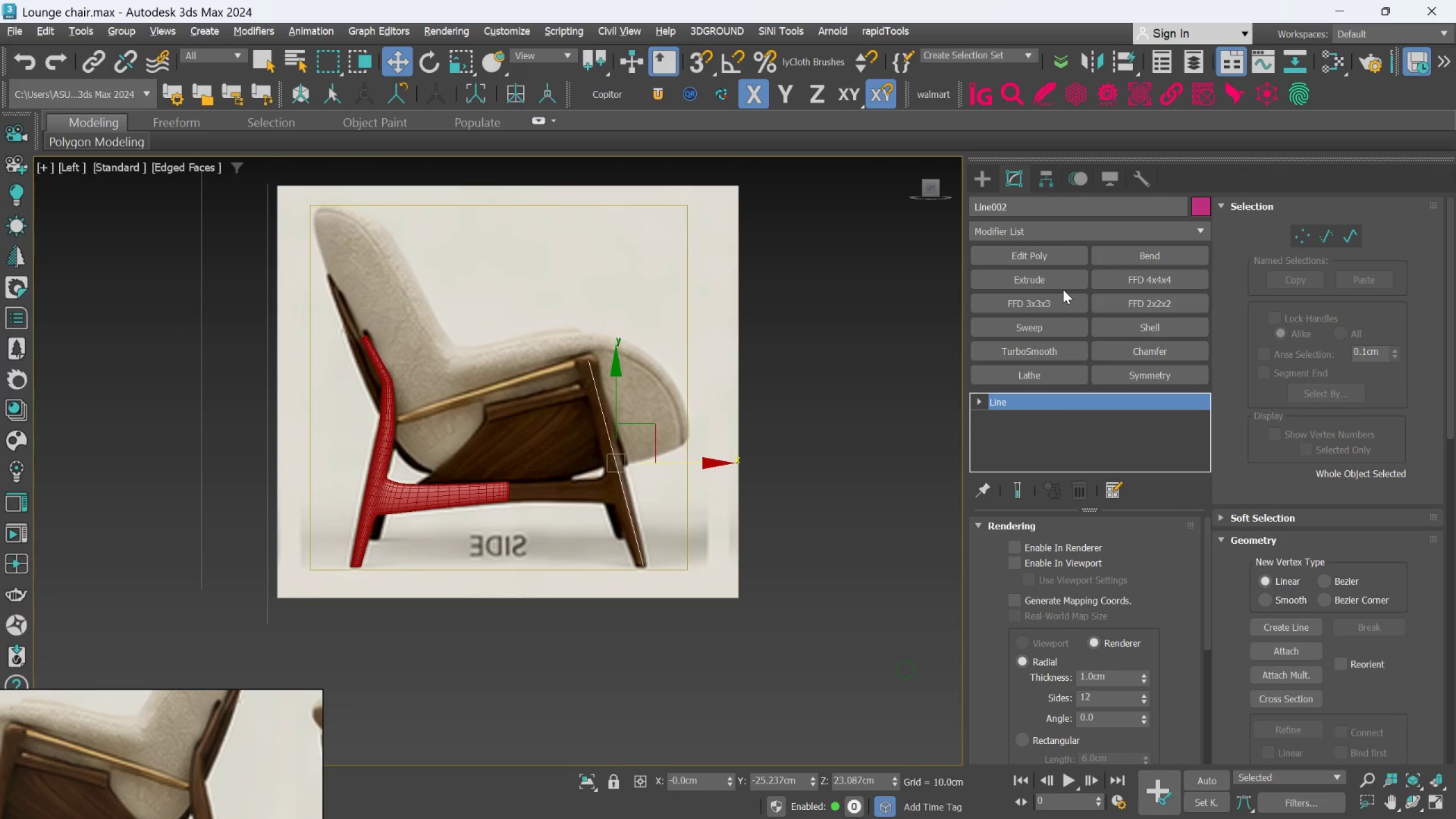 
mouse_move([1029, 240])
 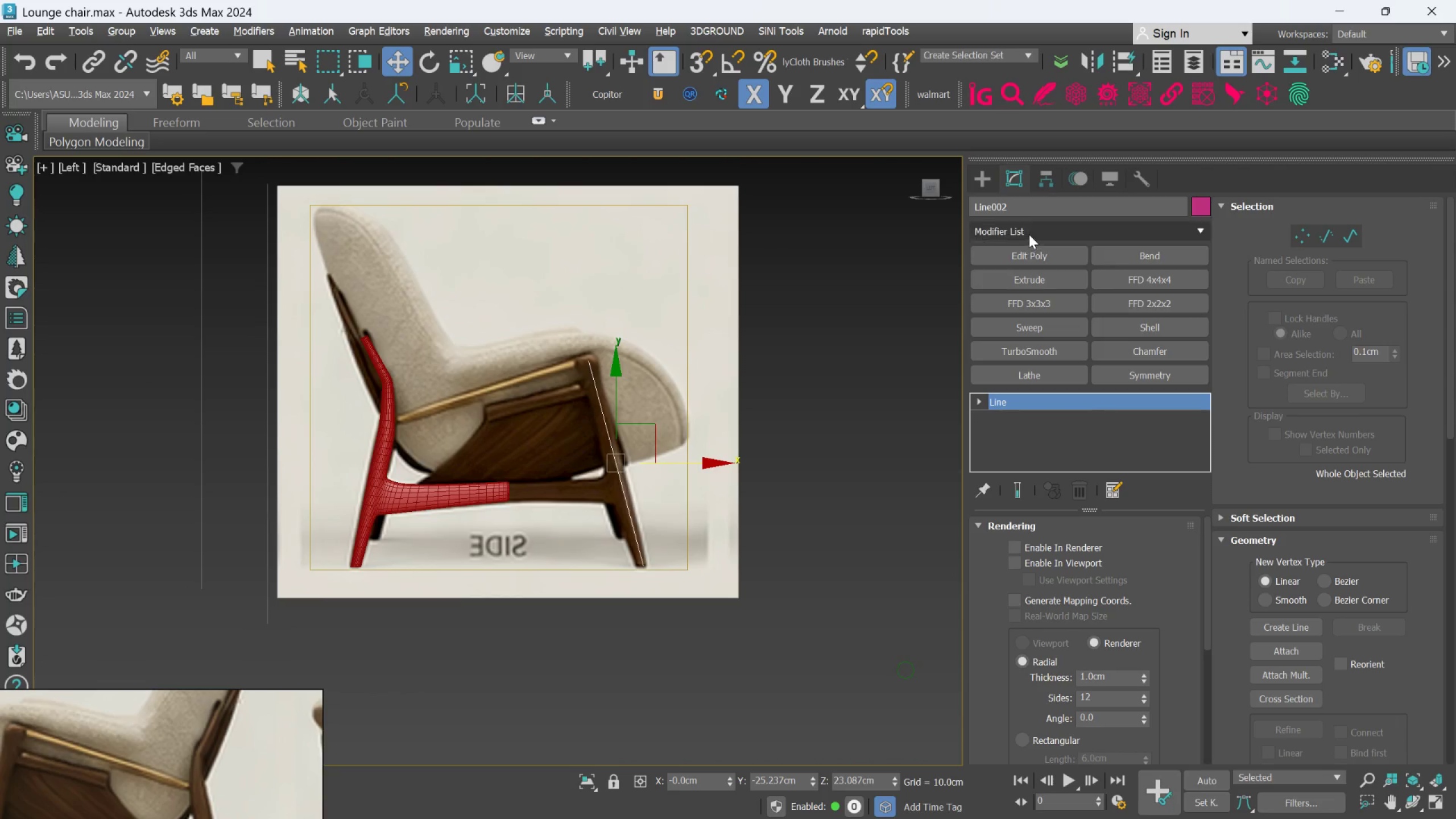 
left_click([1029, 234])
 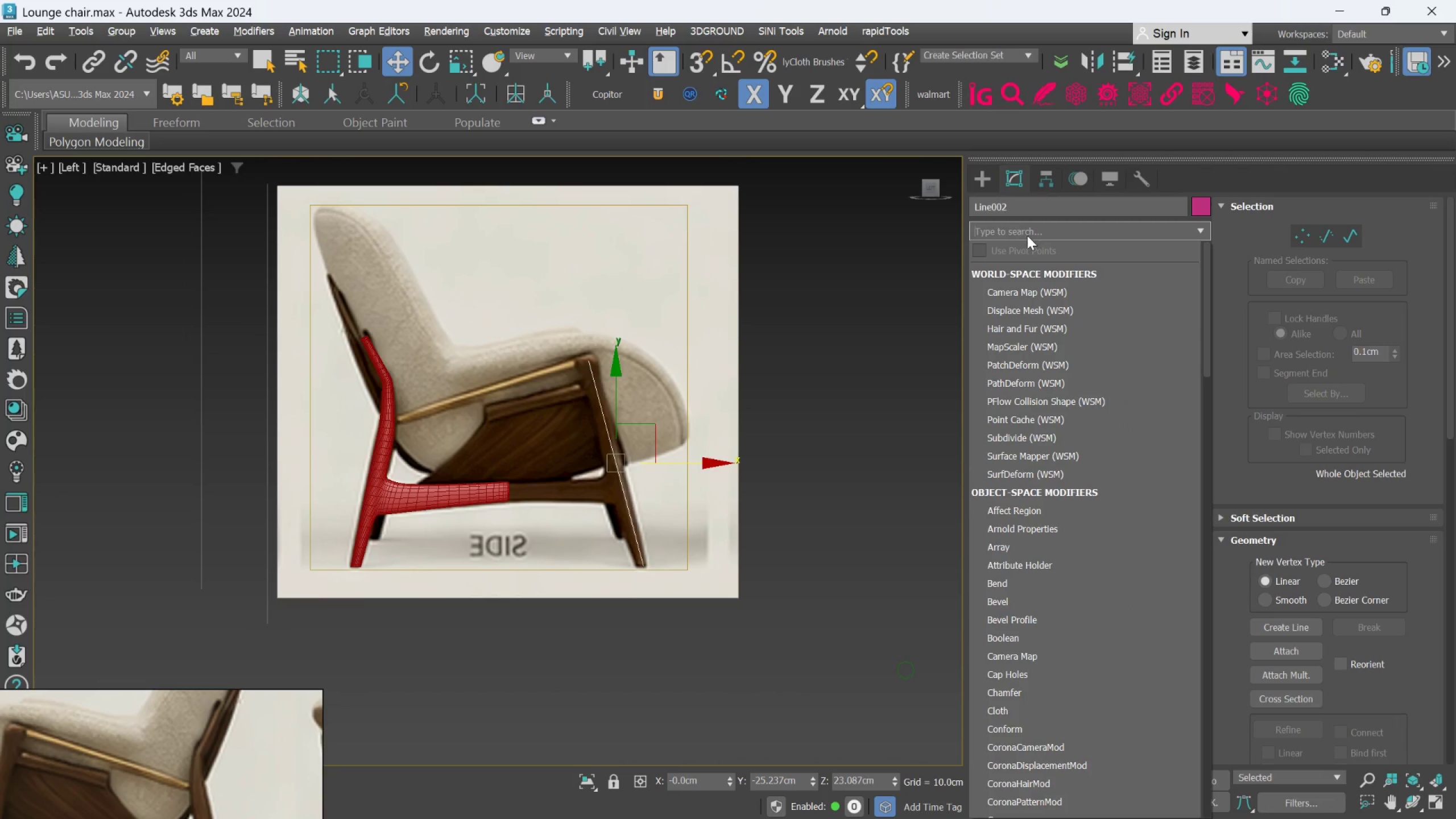 
key(E)
 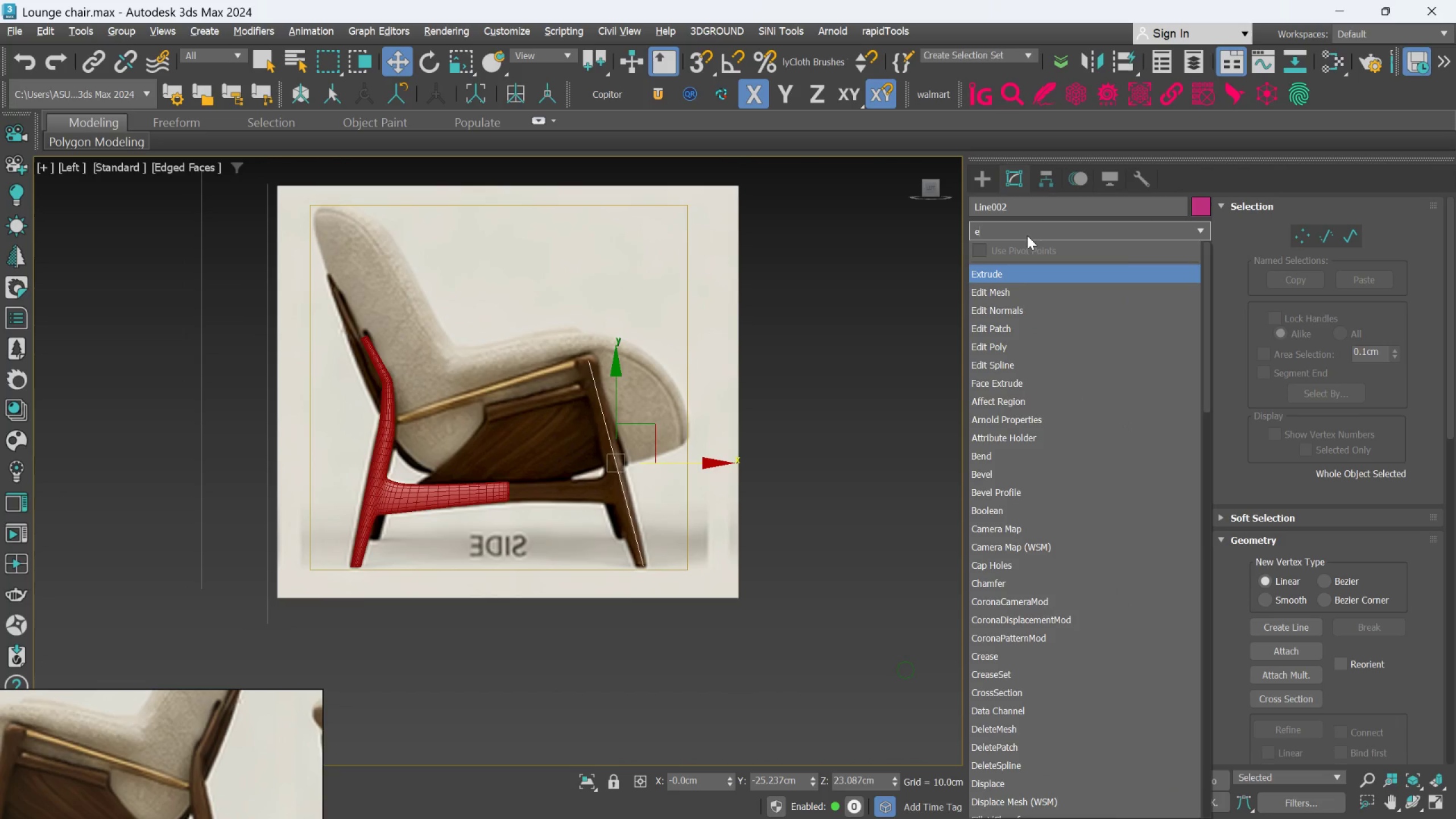 
key(D)
 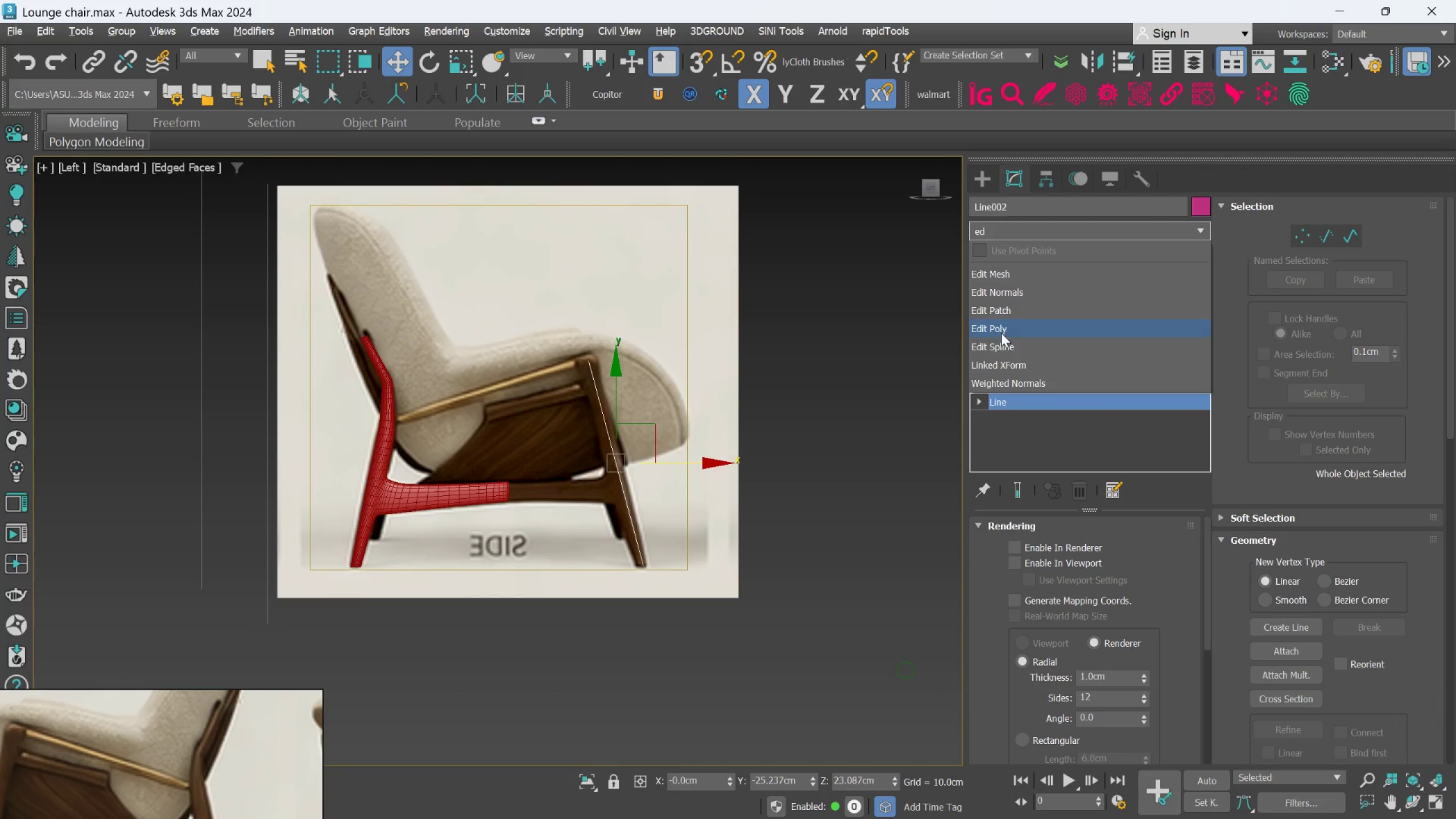 
left_click([1001, 341])
 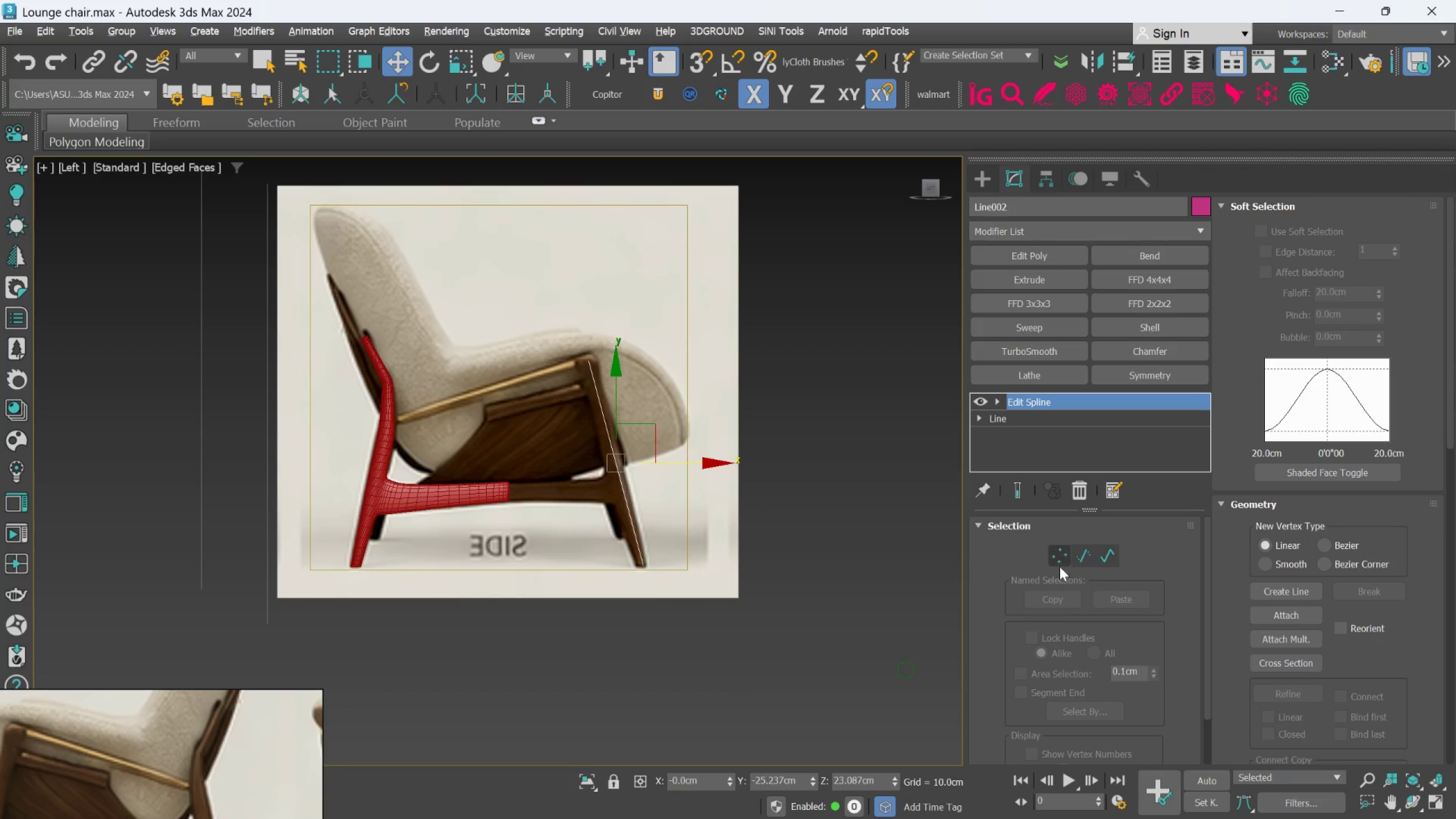 
left_click([1060, 560])
 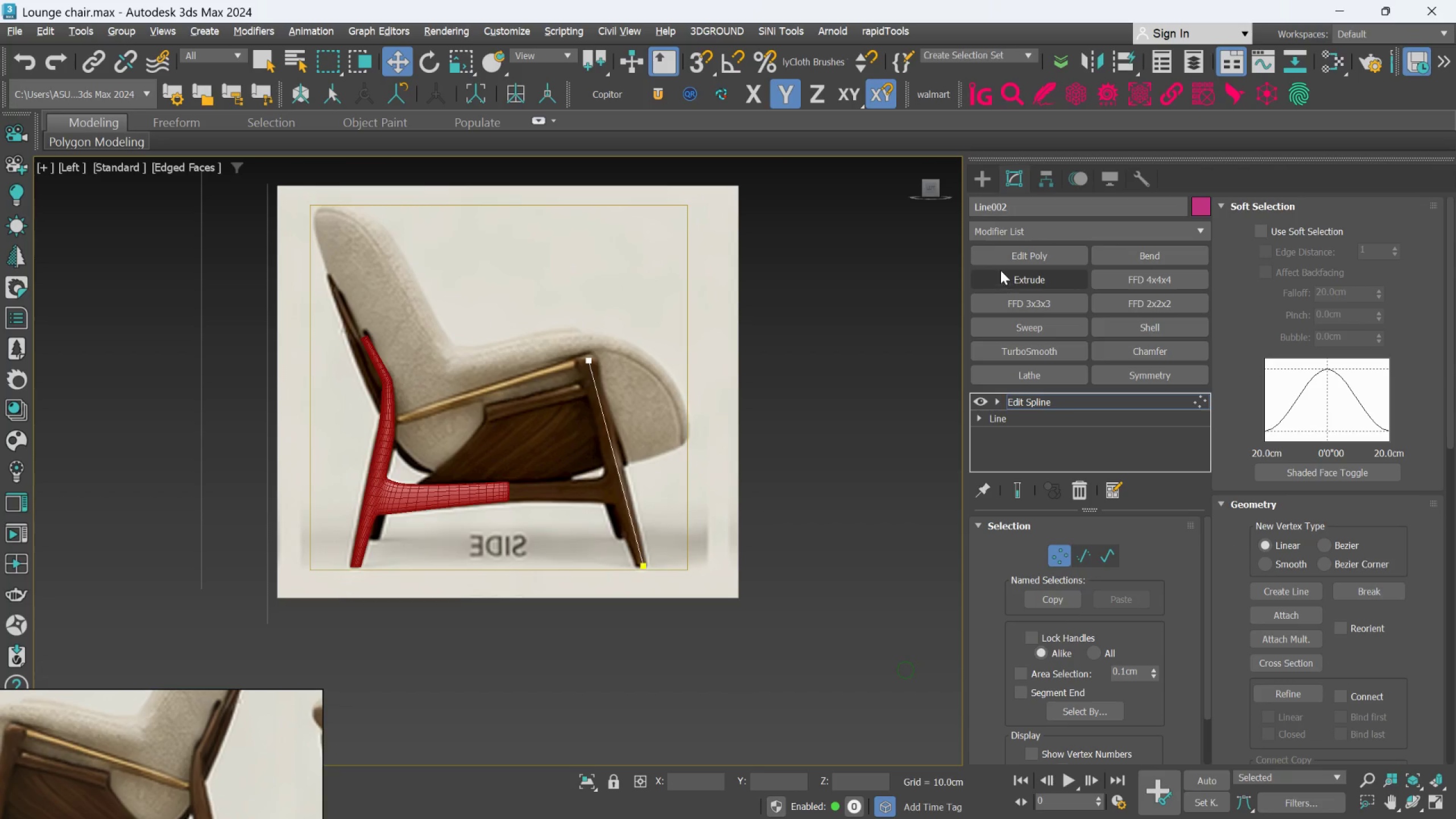 
left_click([1016, 324])
 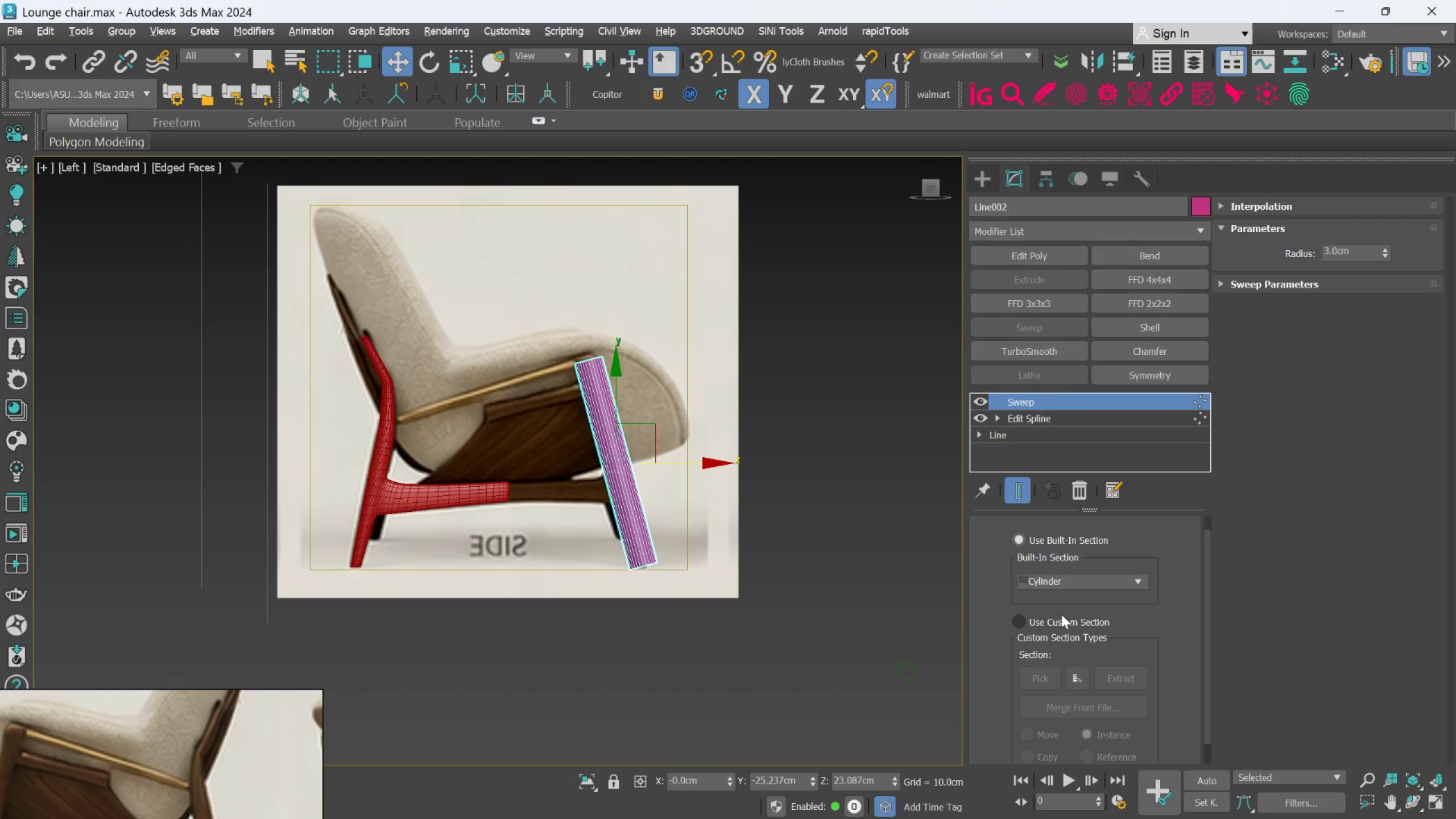 
scroll: coordinate [1043, 650], scroll_direction: down, amount: 2.0
 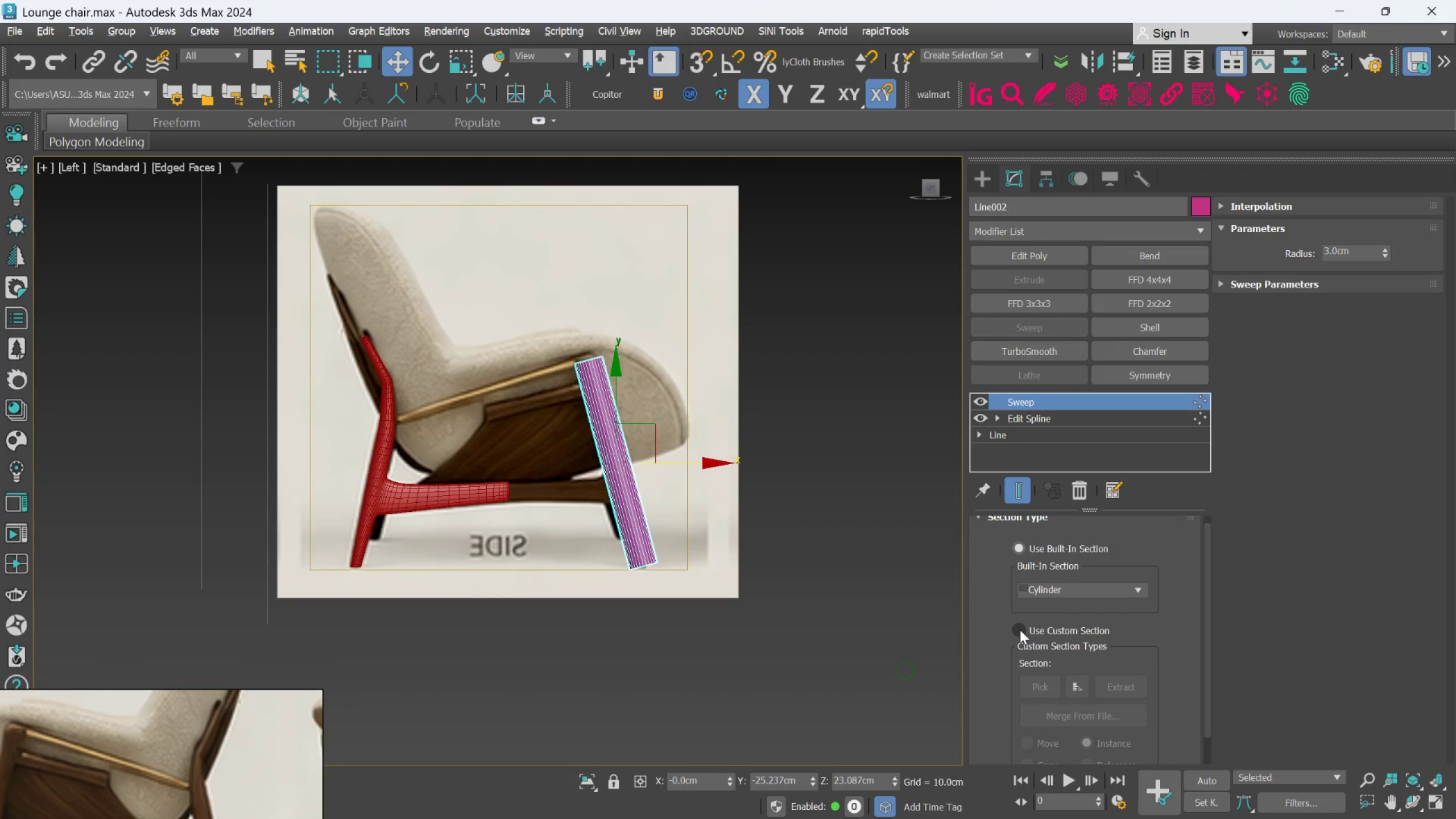 
left_click([1020, 630])
 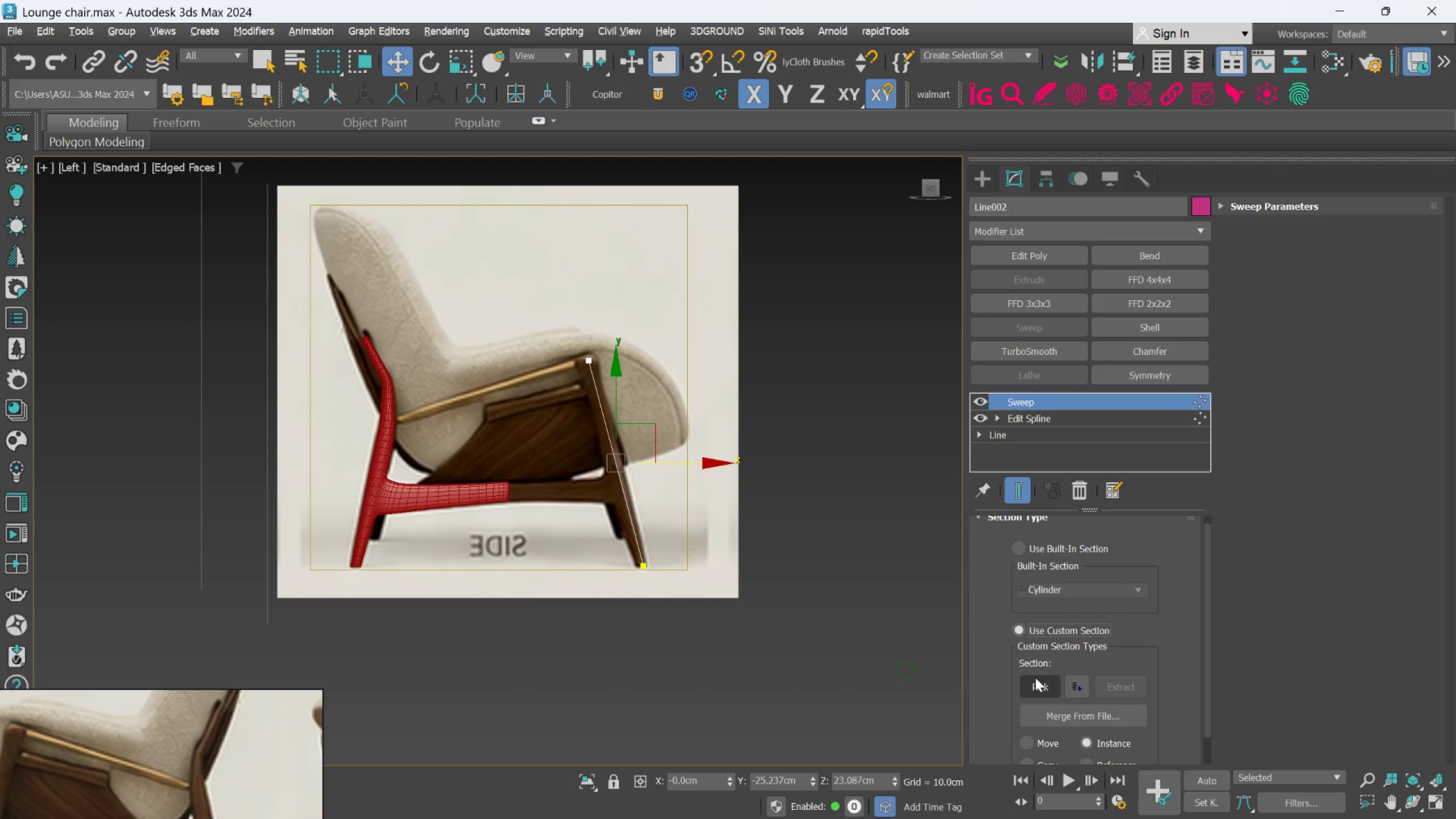 
left_click([1035, 684])
 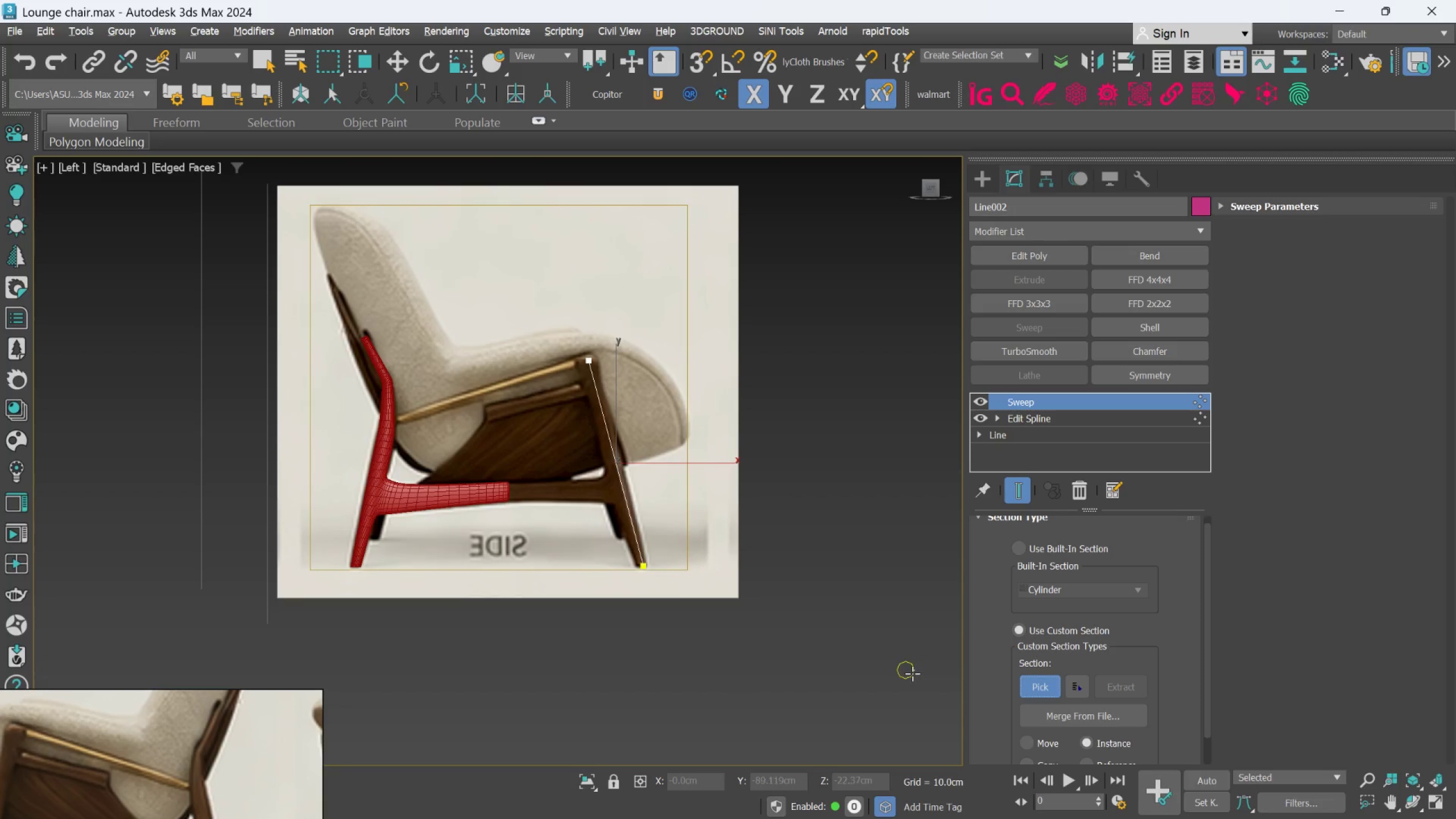 
left_click([912, 673])
 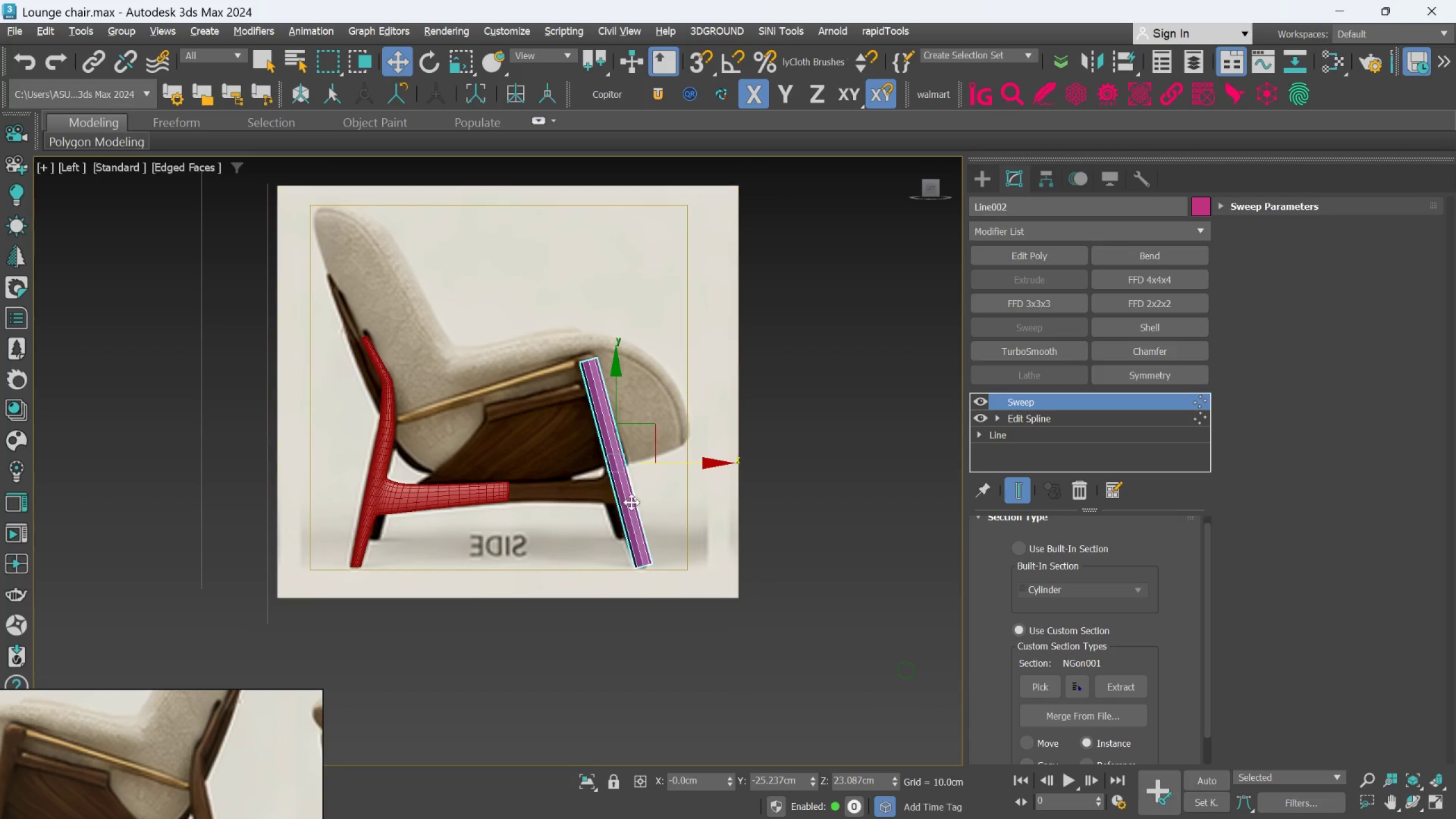 
scroll: coordinate [624, 425], scroll_direction: up, amount: 3.0
 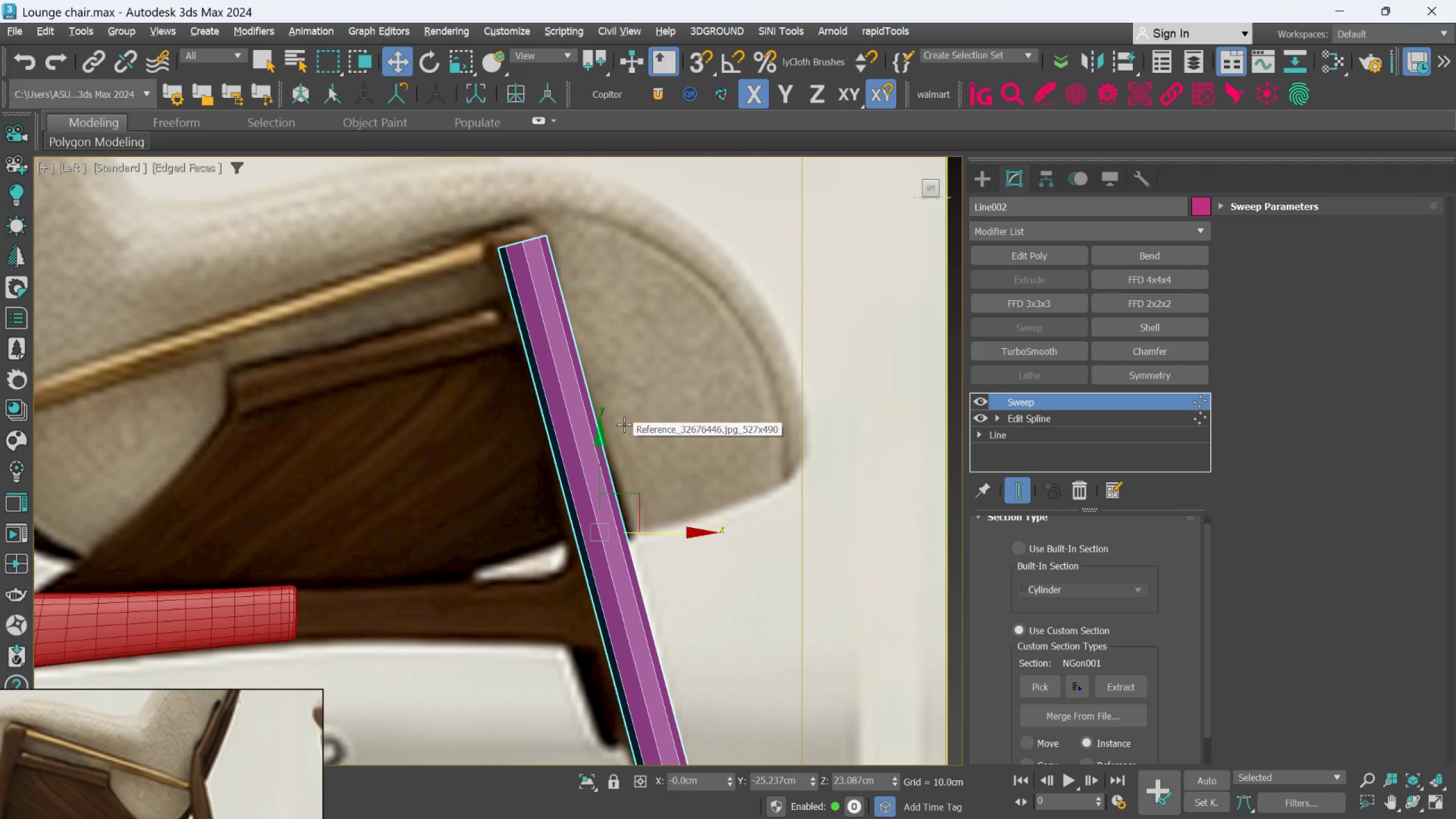 
scroll: coordinate [624, 424], scroll_direction: down, amount: 1.0
 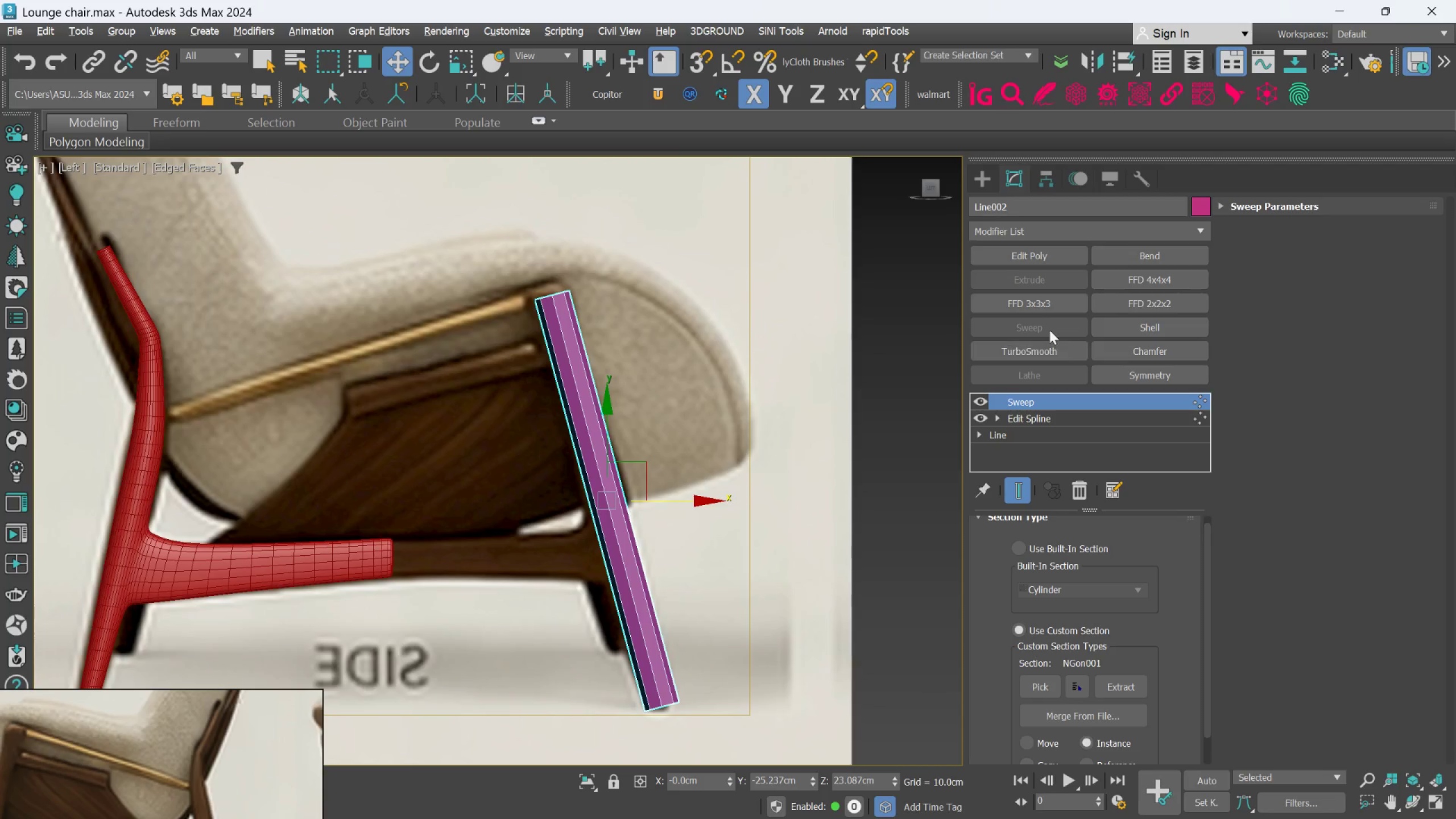 
left_click([1142, 424])
 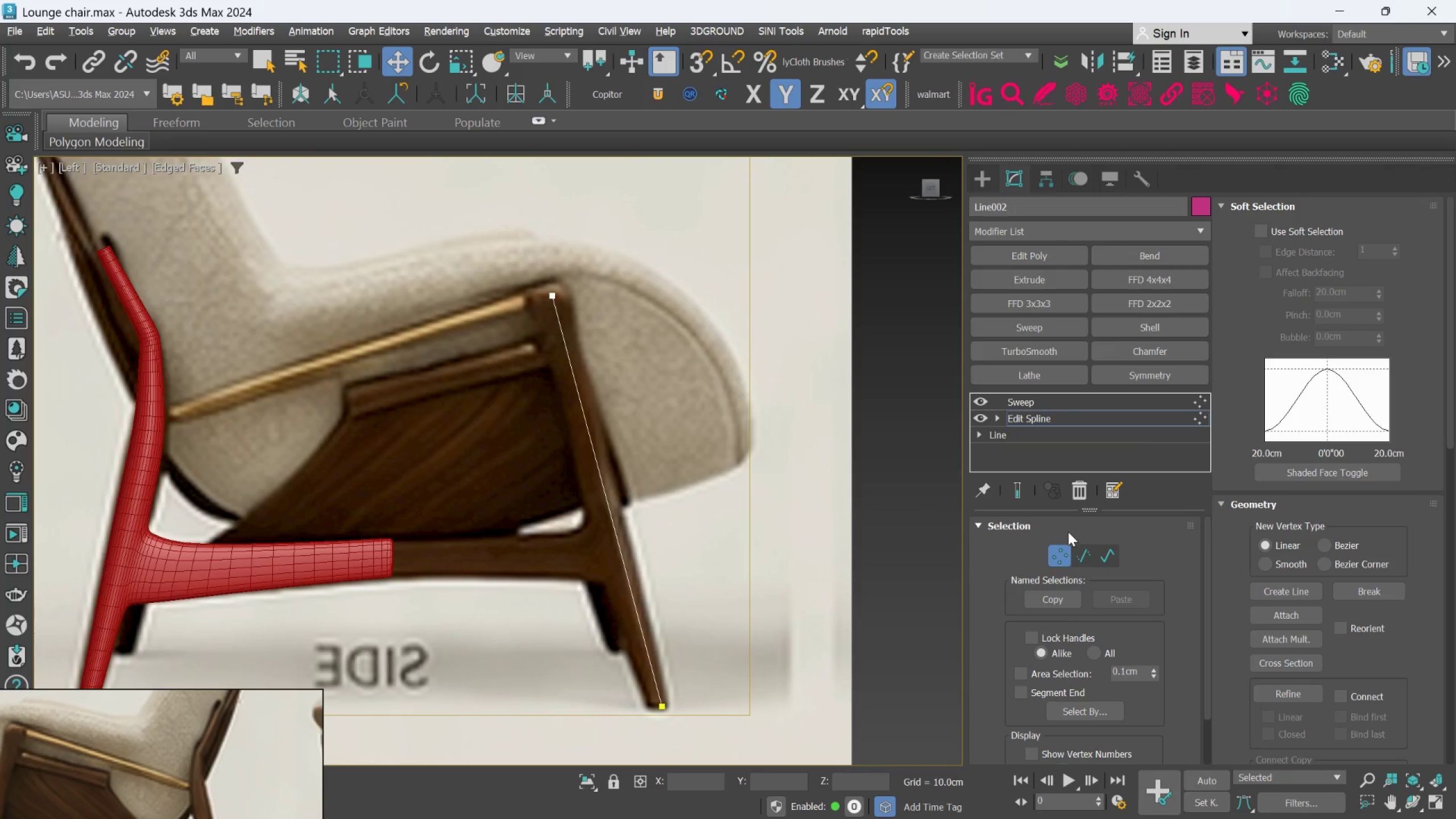 
left_click_drag(start_coordinate=[1058, 552], to_coordinate=[1059, 548])
 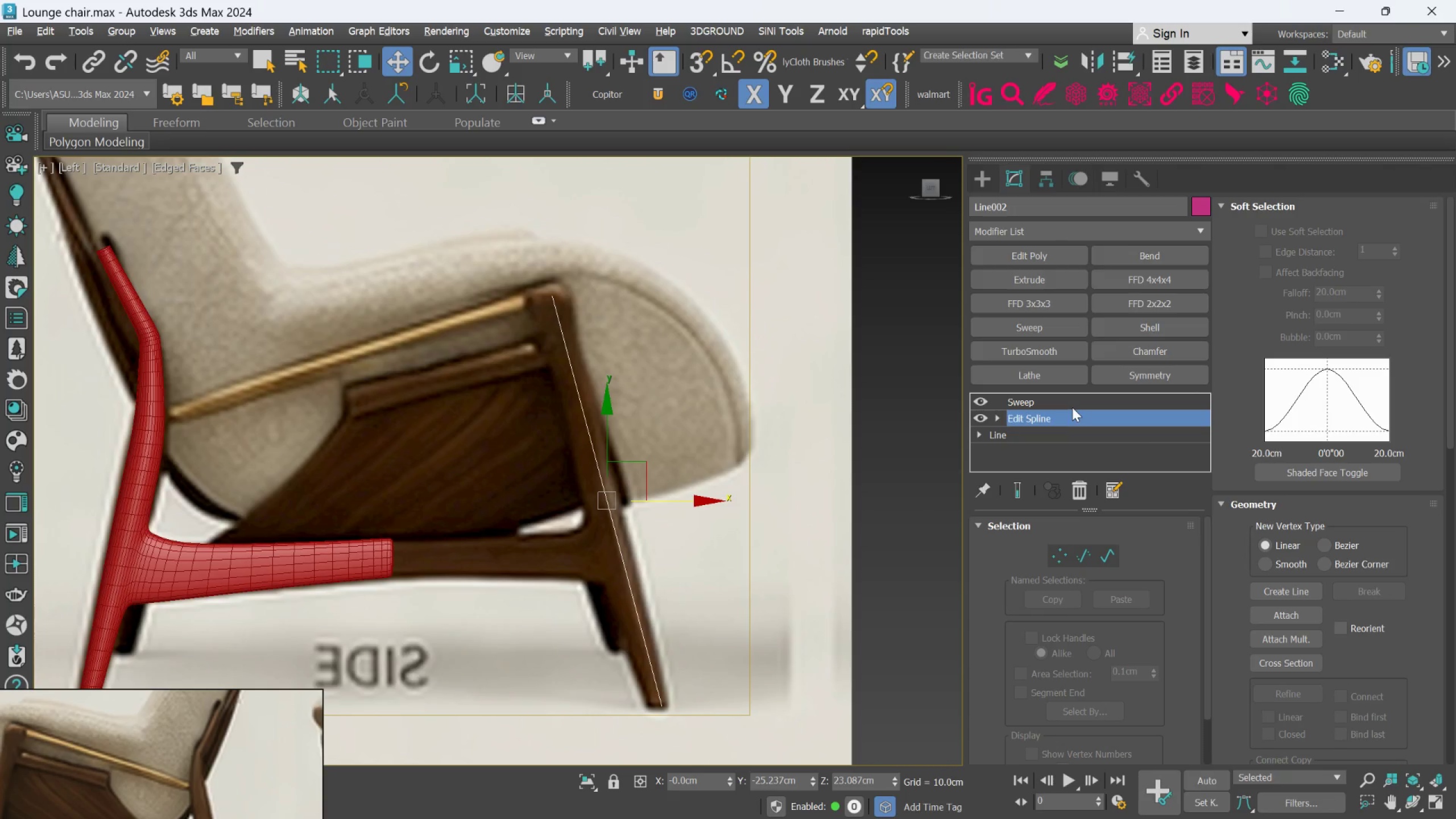 
left_click([1072, 404])
 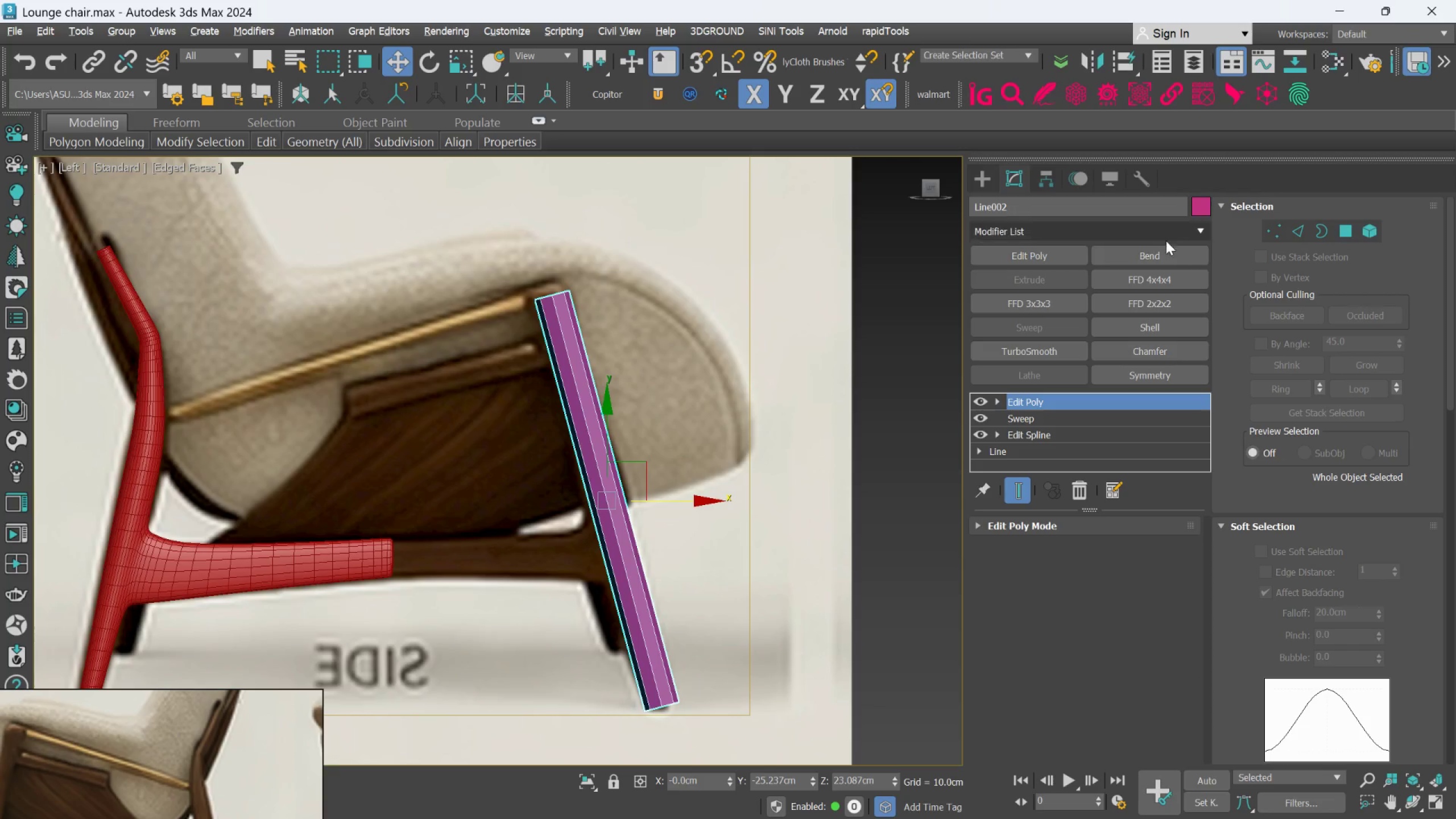 
scroll: coordinate [549, 301], scroll_direction: up, amount: 1.0
 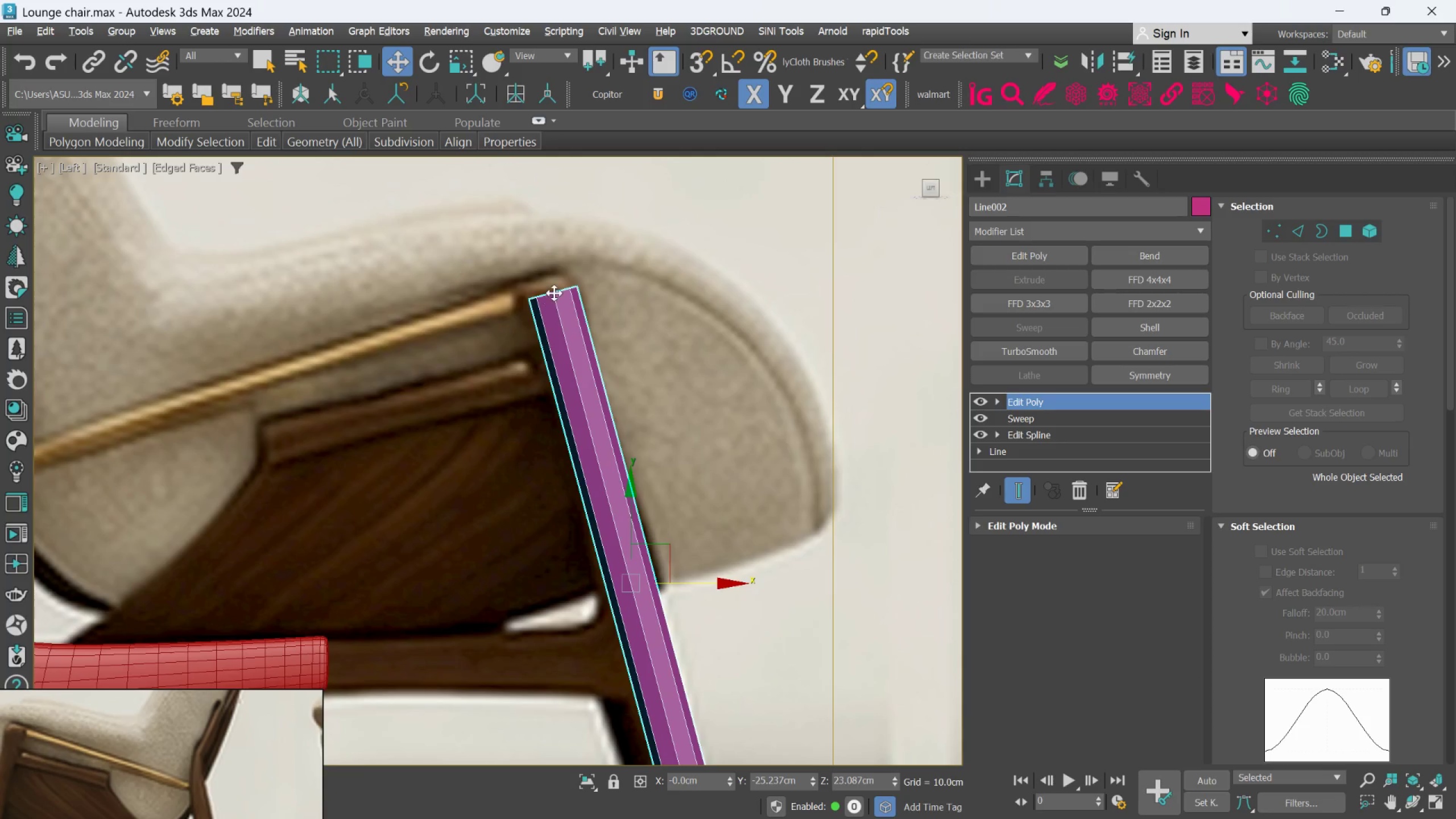 
key(Alt+AltLeft)
 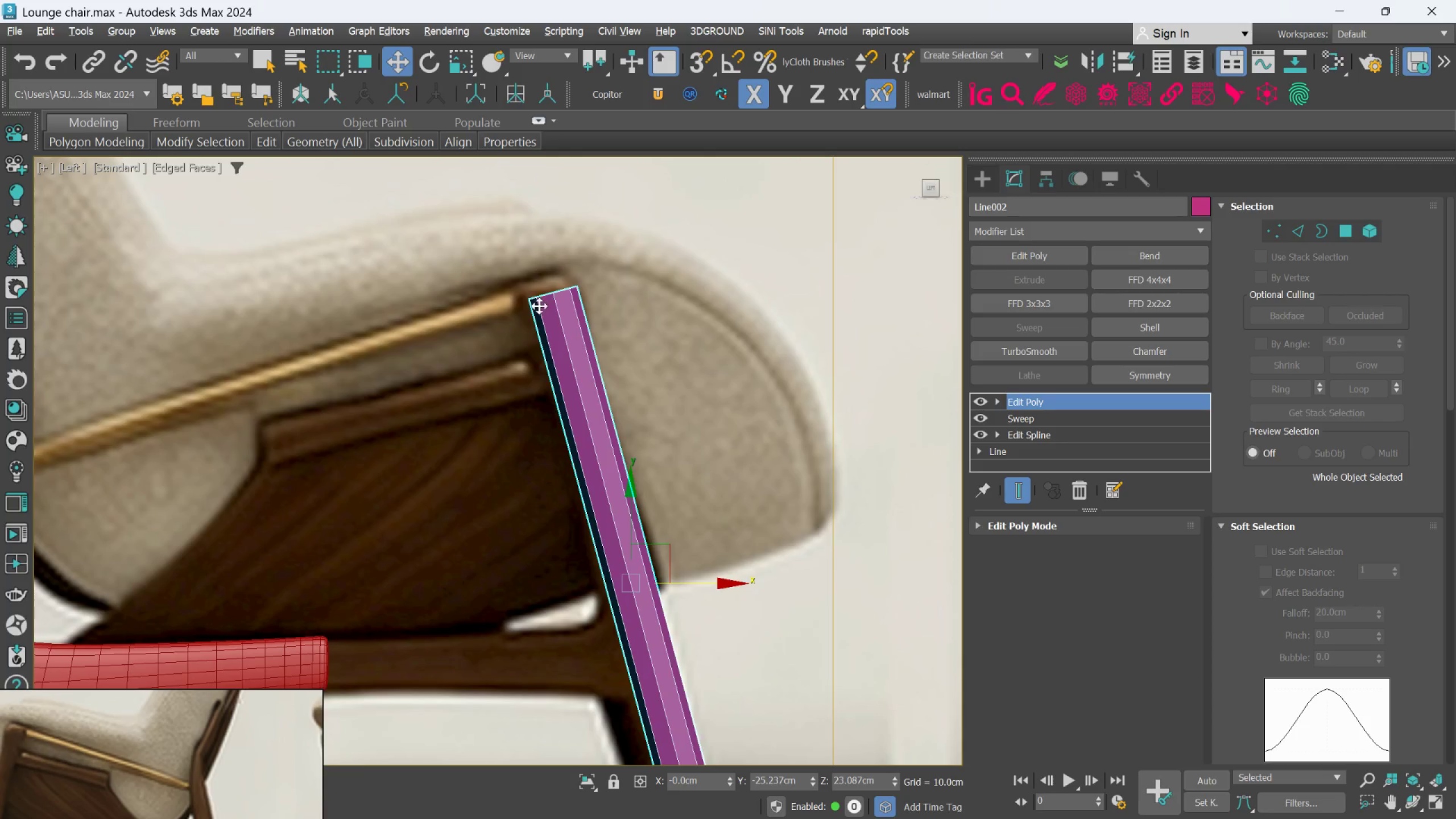 
key(Alt+X)
 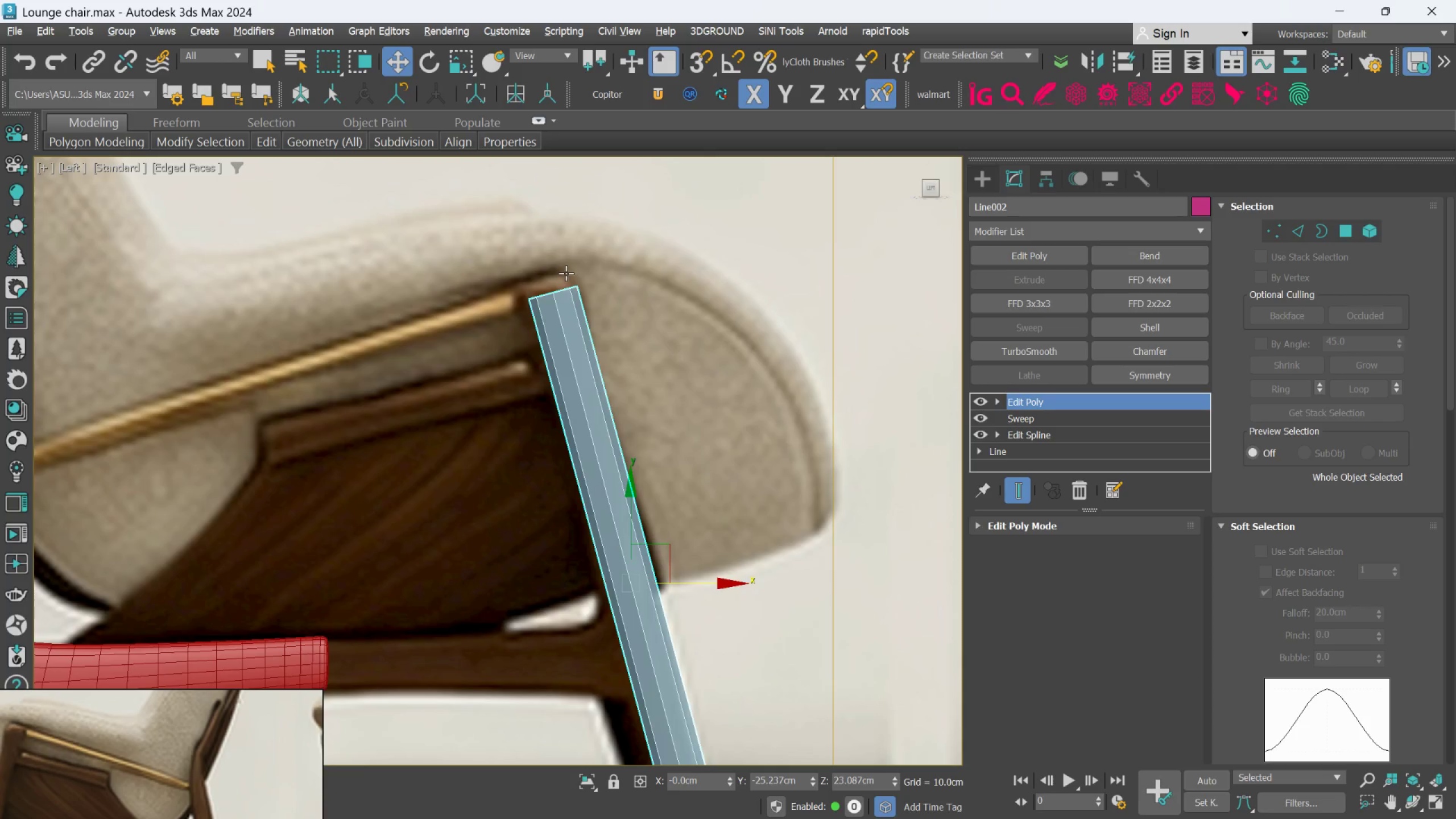 
scroll: coordinate [532, 284], scroll_direction: up, amount: 3.0
 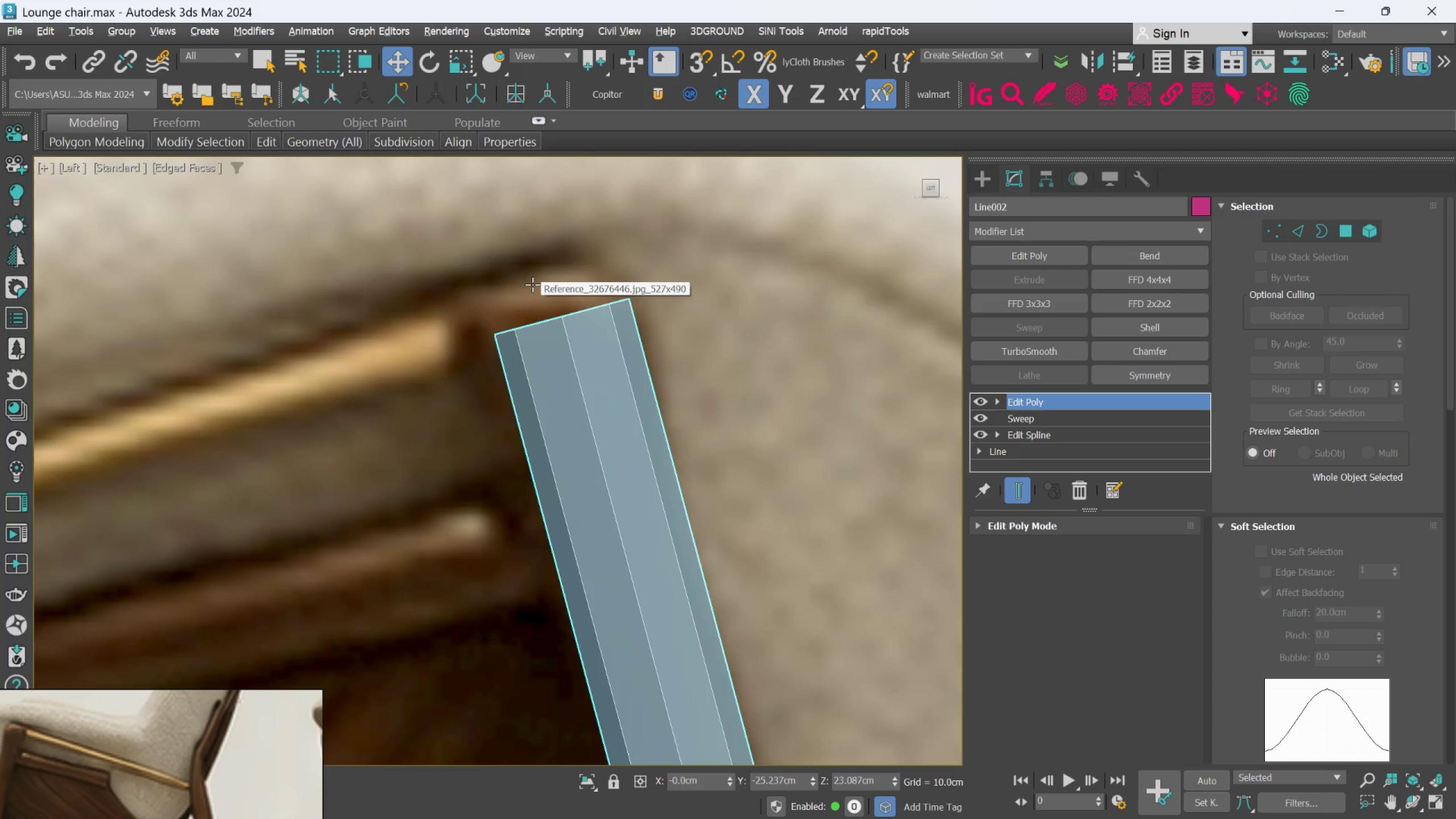 
scroll: coordinate [532, 284], scroll_direction: down, amount: 2.0
 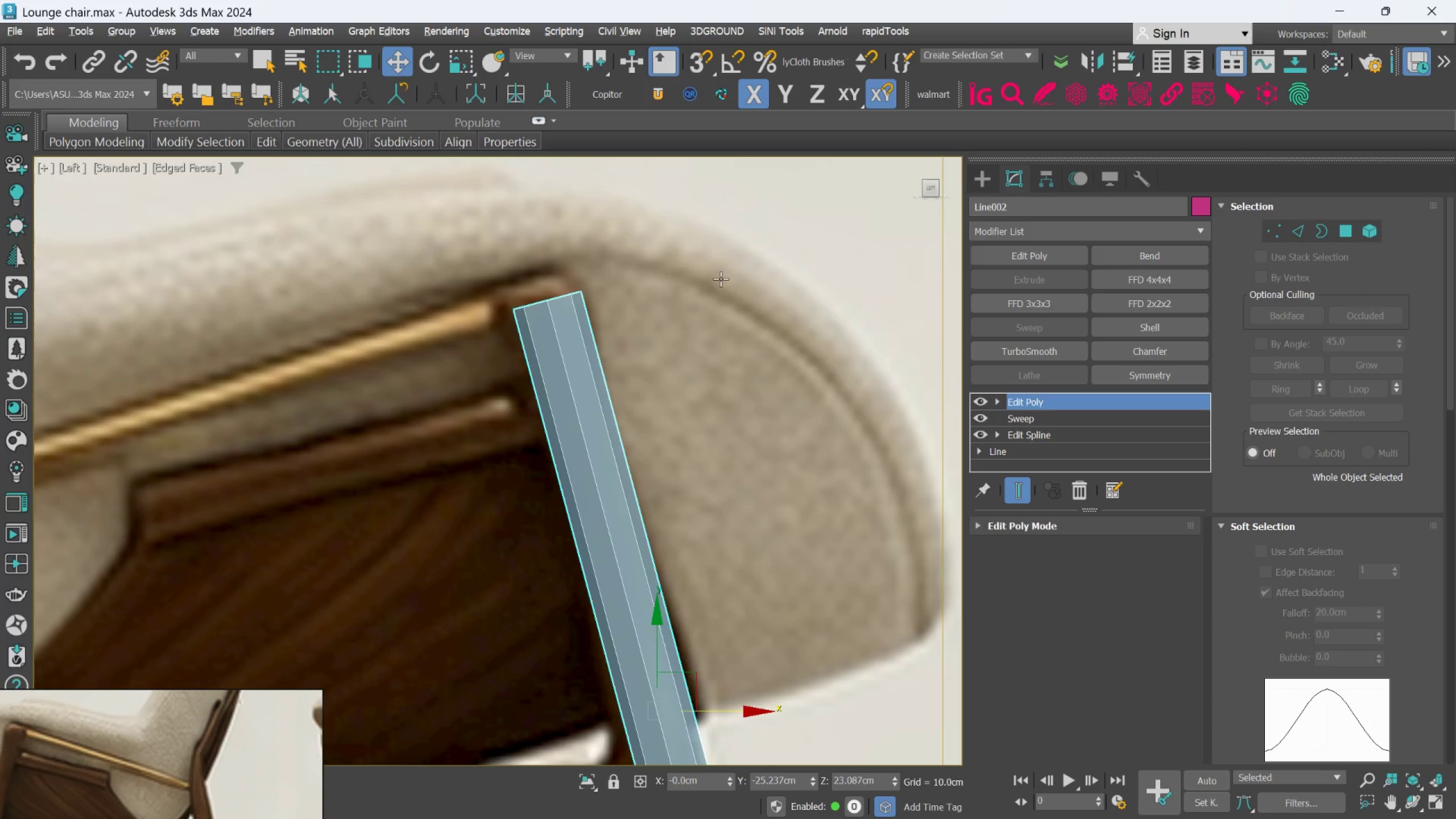 
left_click([1277, 241])
 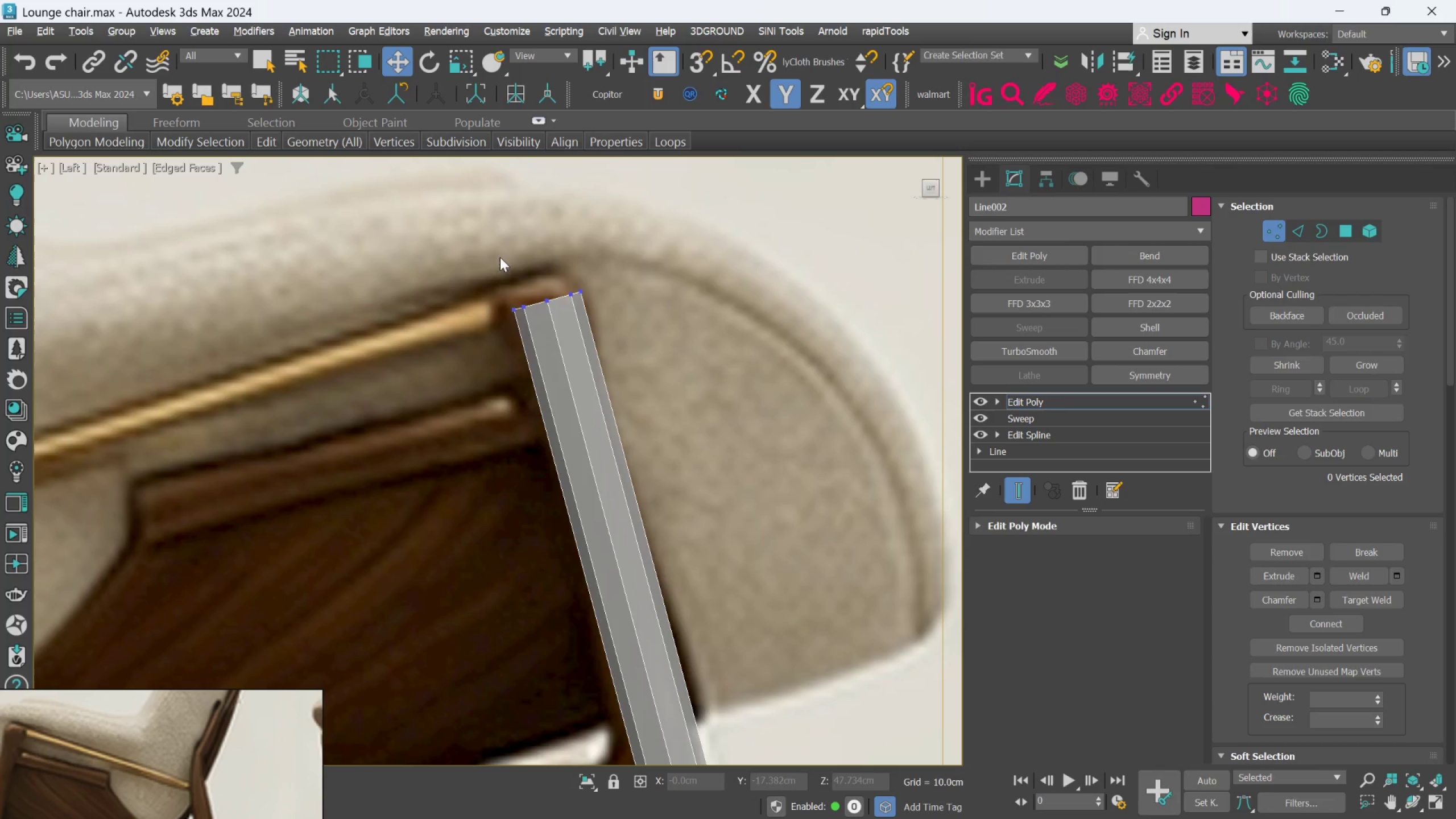 
left_click_drag(start_coordinate=[463, 267], to_coordinate=[632, 353])
 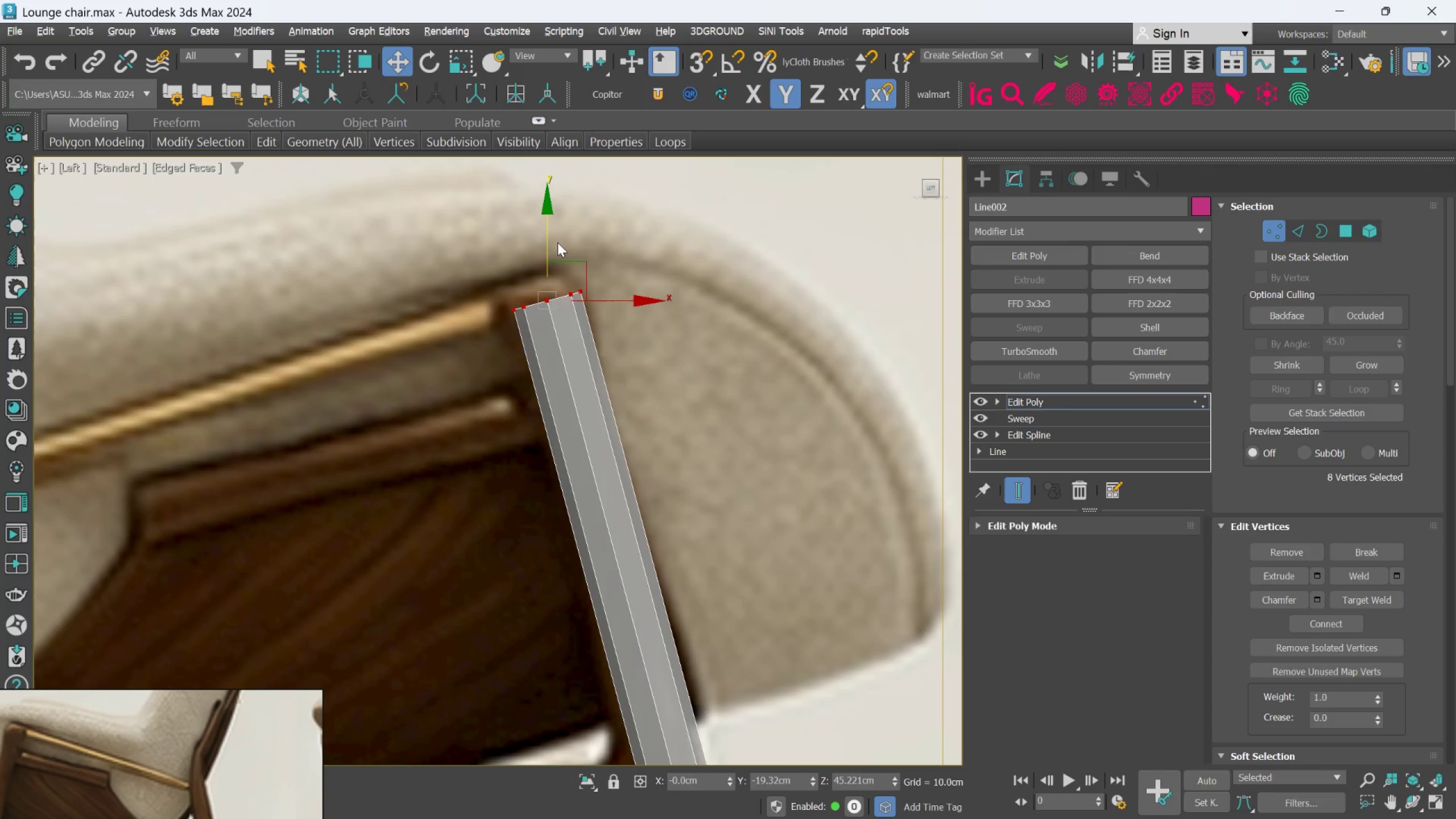 
left_click_drag(start_coordinate=[550, 237], to_coordinate=[537, 217])
 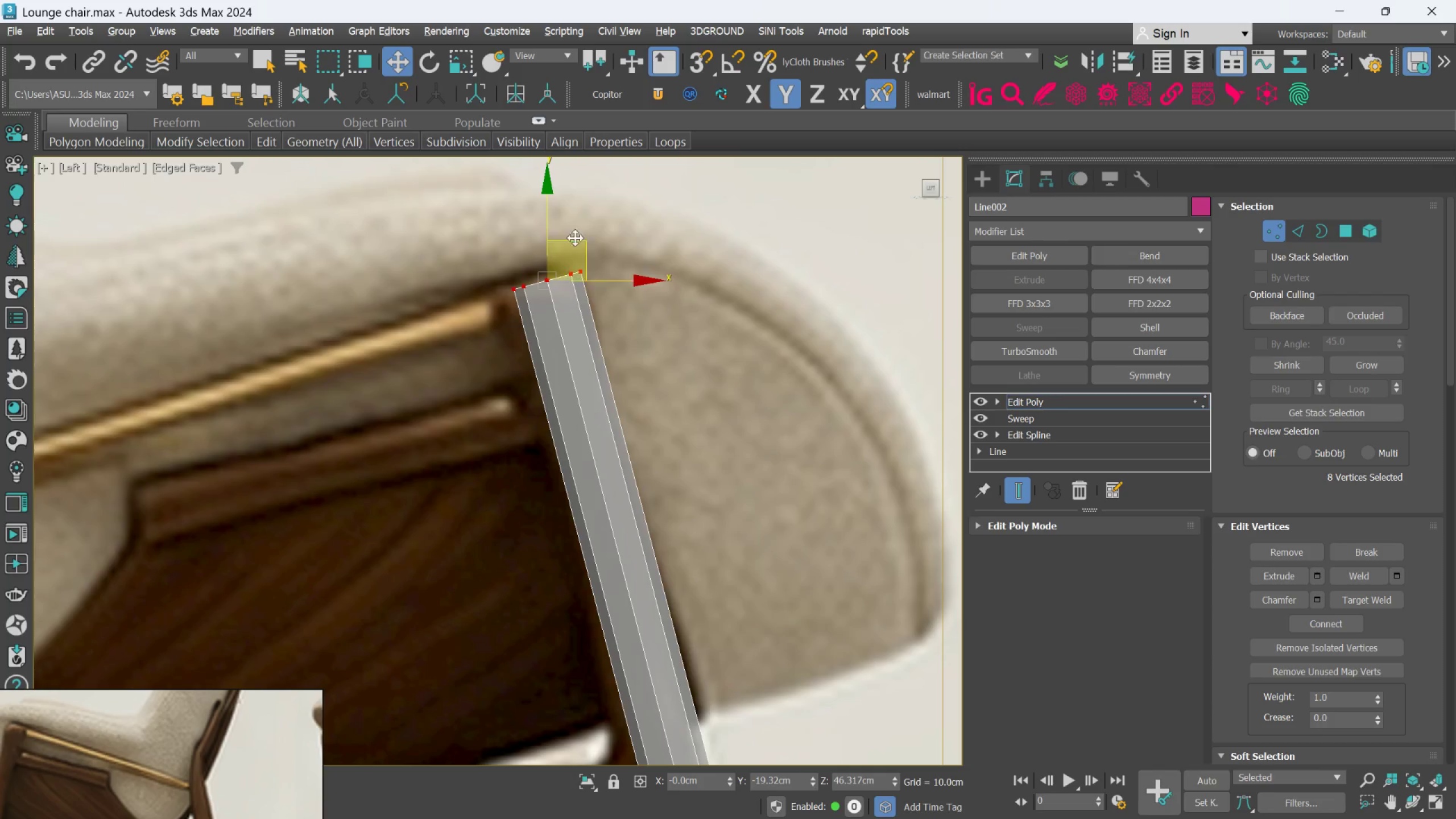 
hold_key(key=ControlLeft, duration=0.36)
 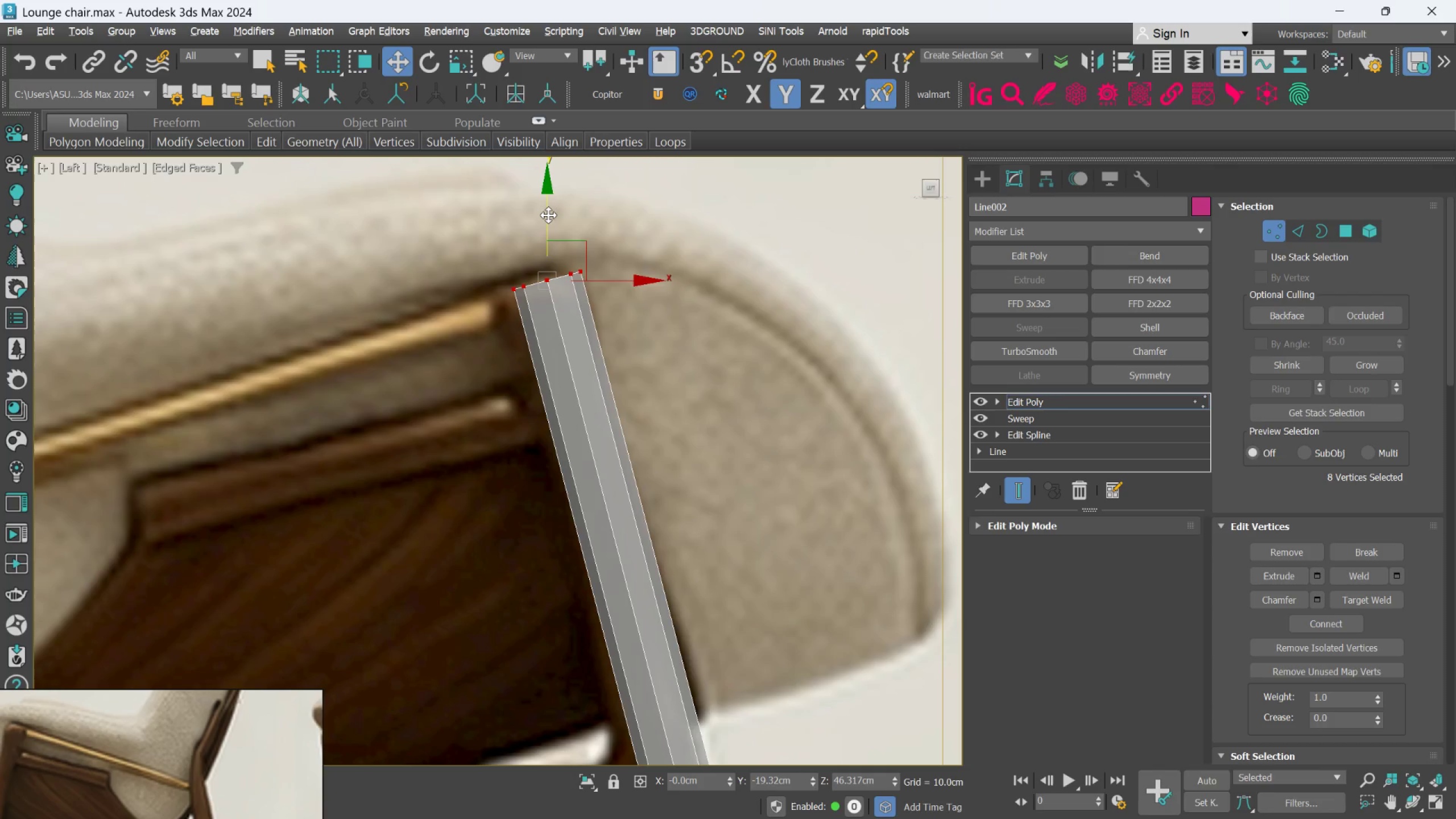 
left_click_drag(start_coordinate=[548, 215], to_coordinate=[544, 207])
 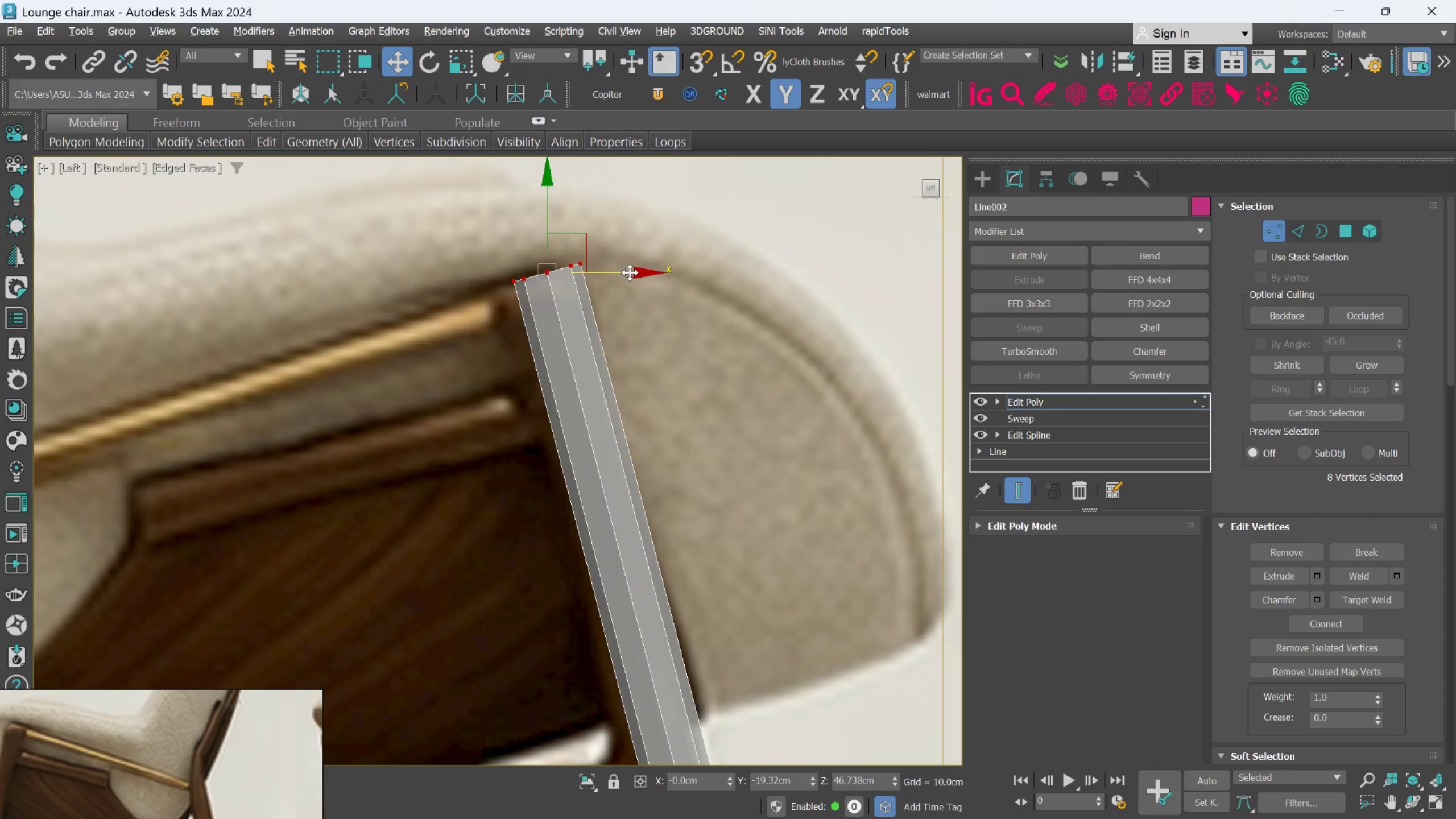 
left_click_drag(start_coordinate=[629, 272], to_coordinate=[617, 279])
 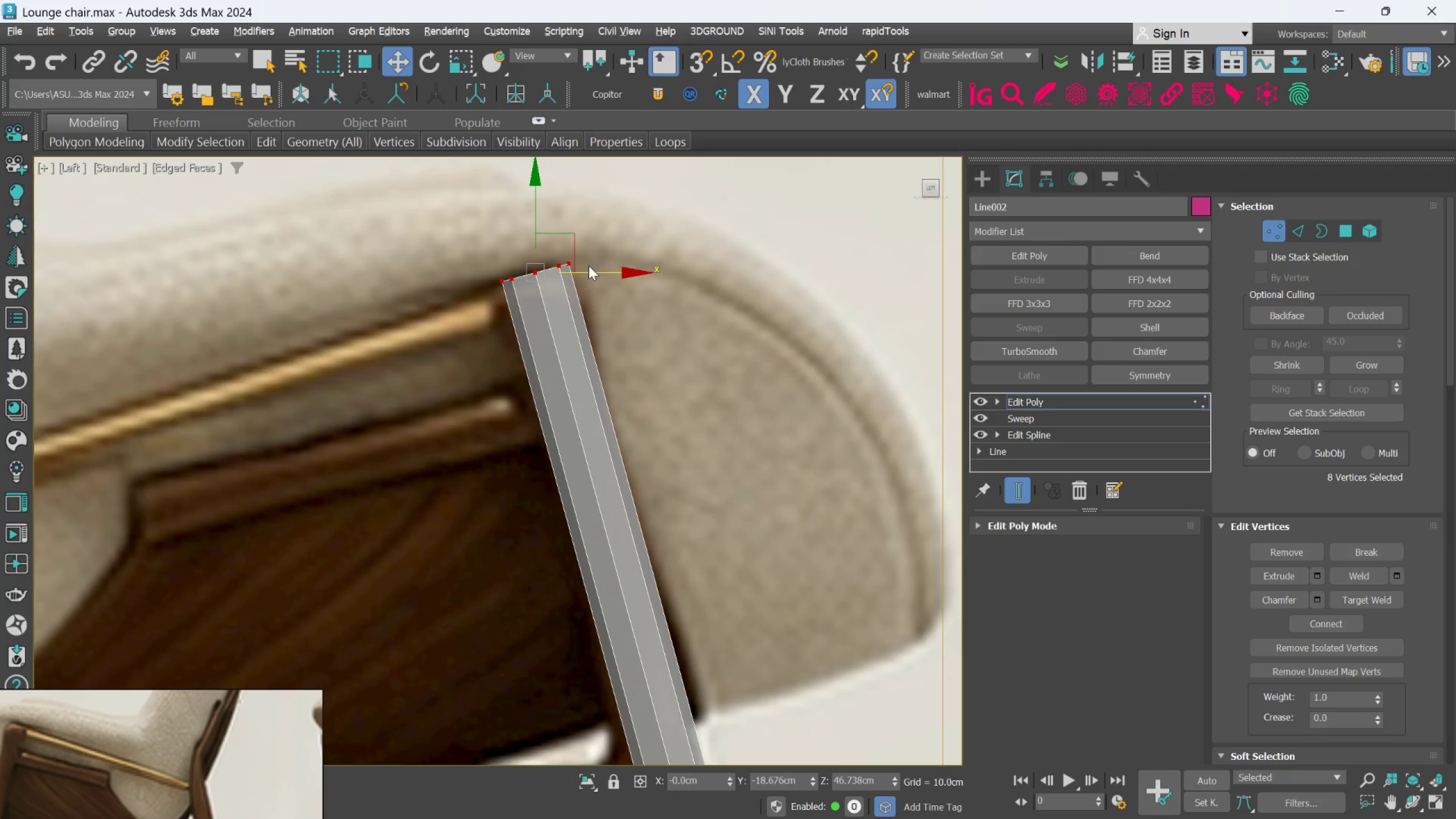 
scroll: coordinate [589, 266], scroll_direction: down, amount: 2.0
 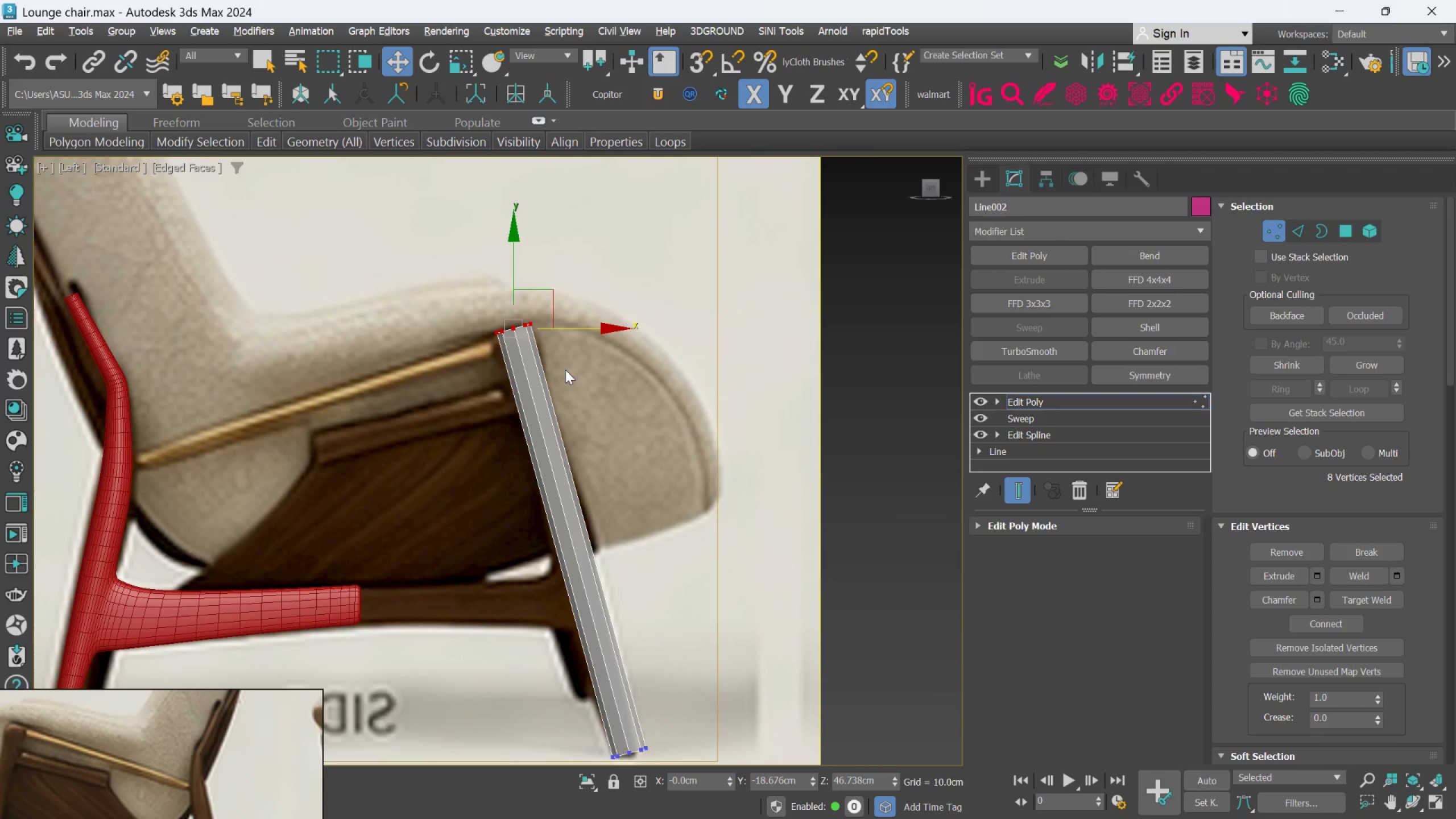 
key(Alt+1)
 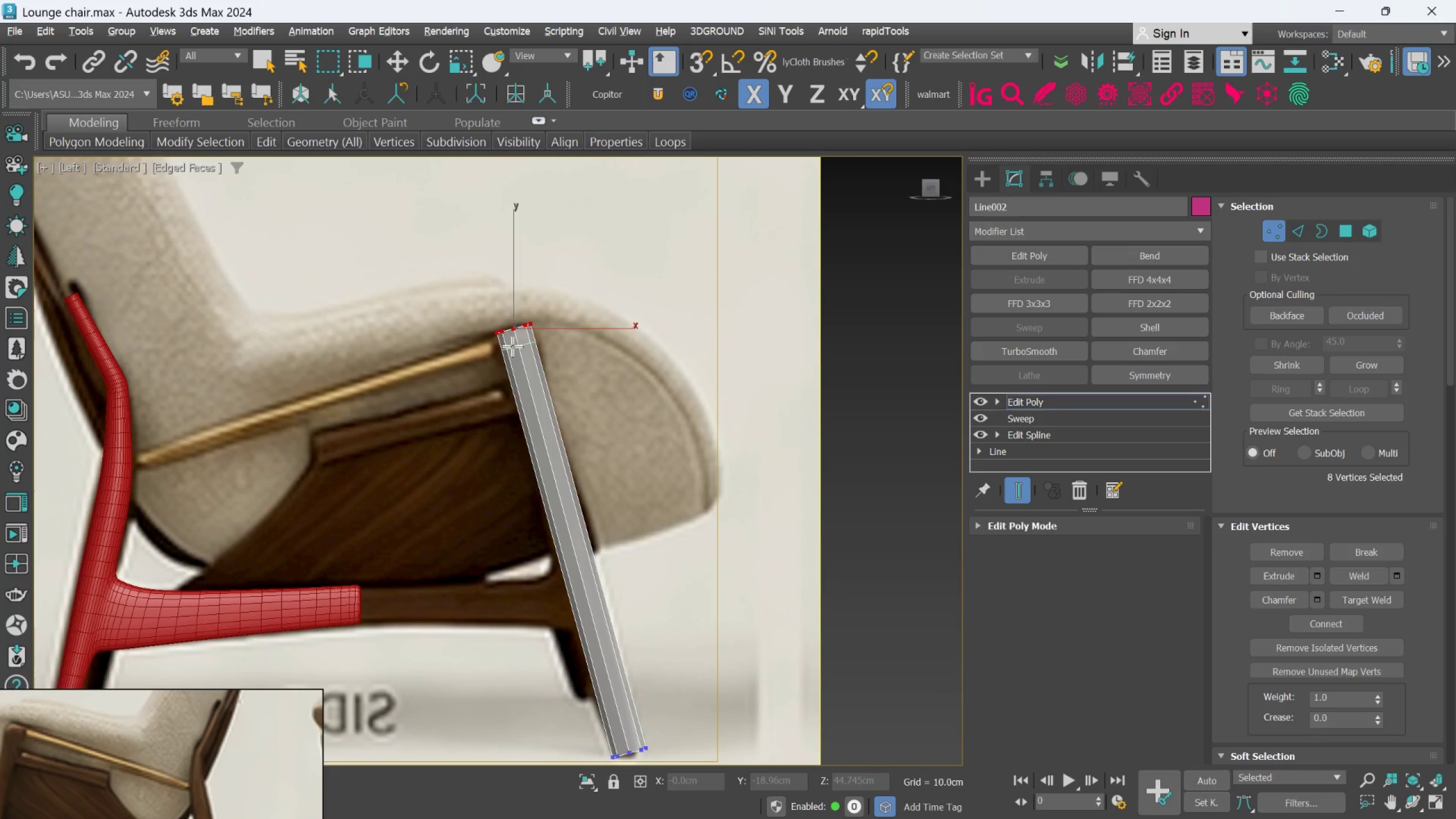 
scroll: coordinate [526, 329], scroll_direction: up, amount: 3.0
 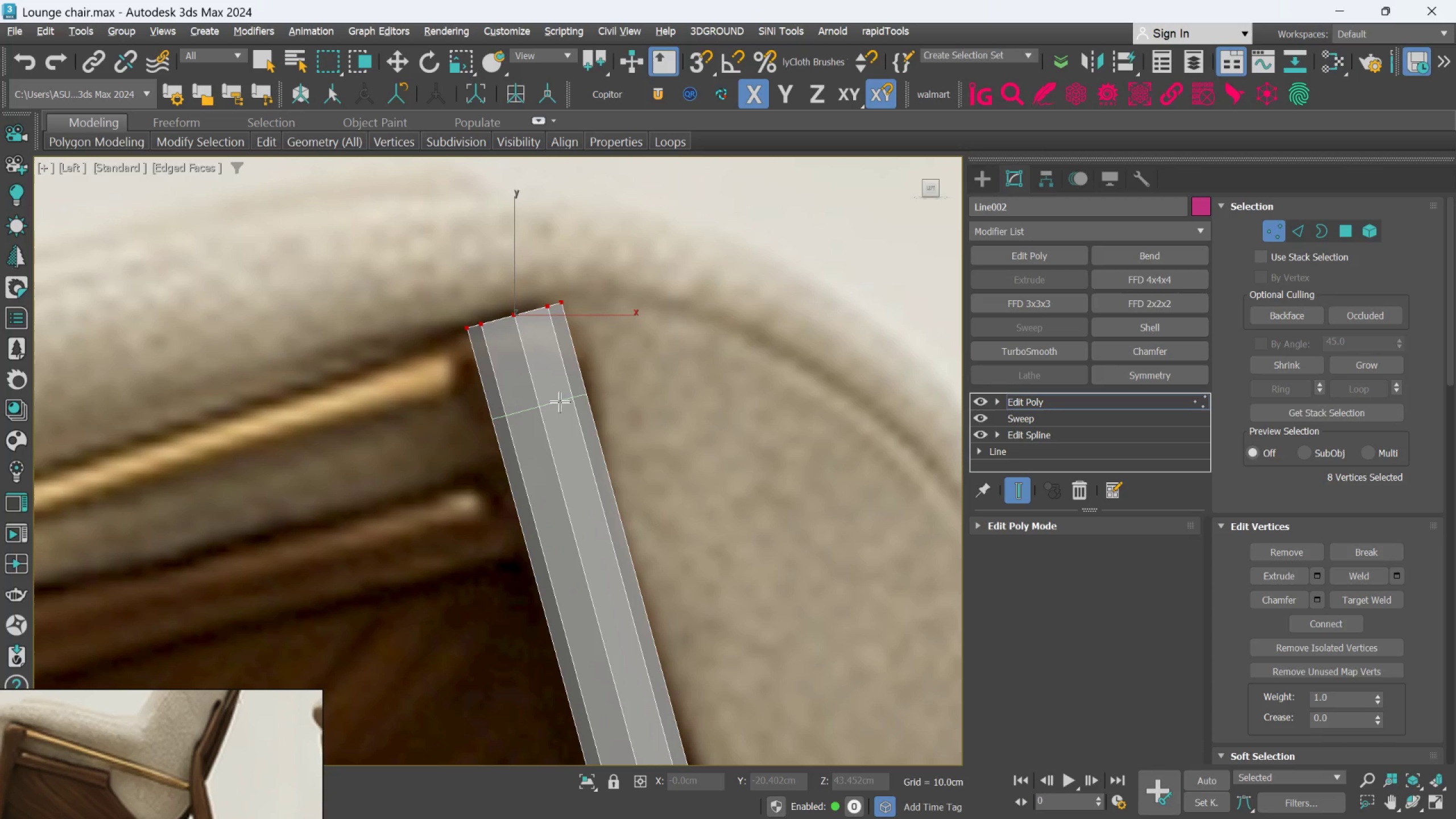 
scroll: coordinate [562, 407], scroll_direction: down, amount: 2.0
 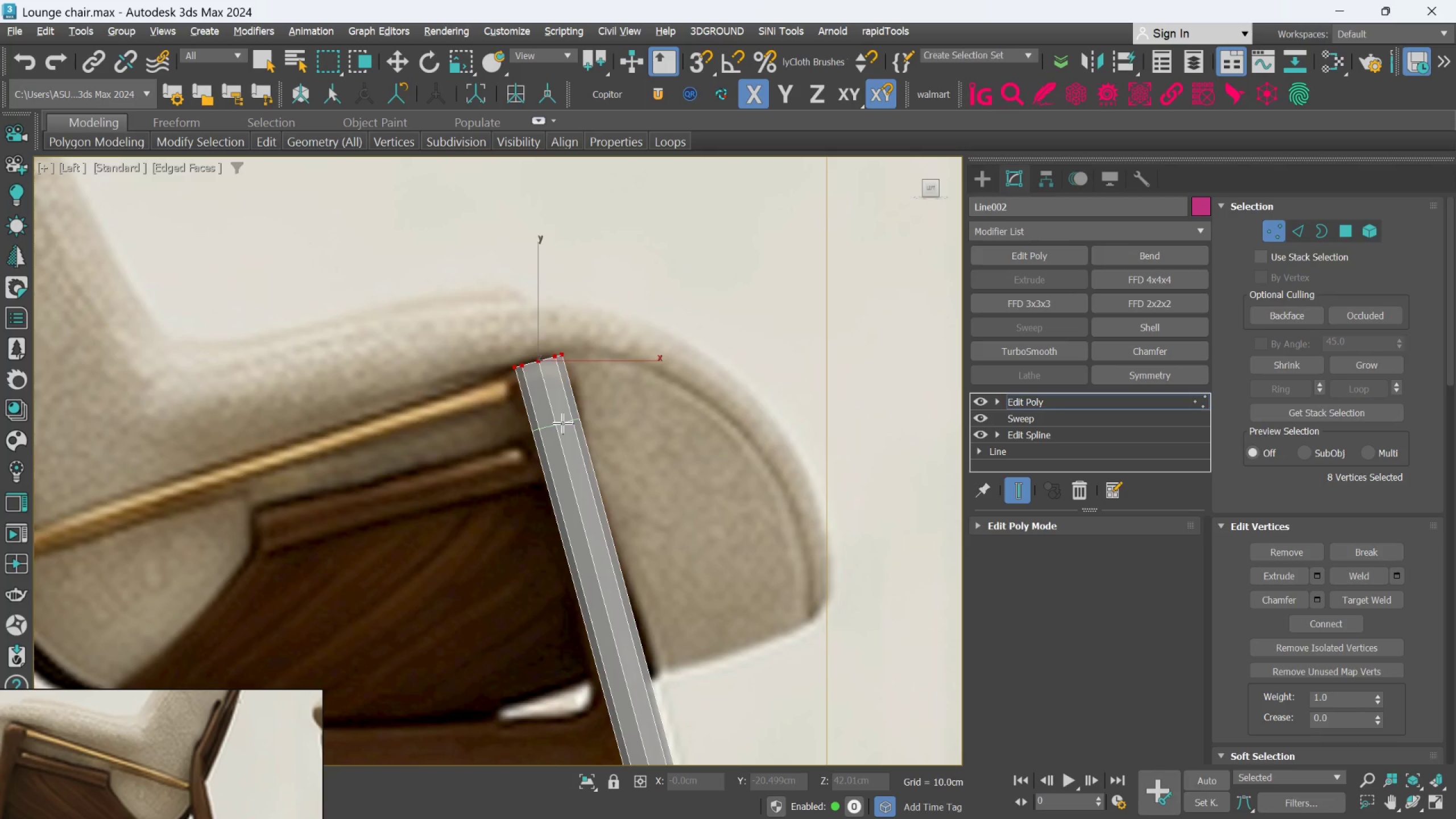 
wait(7.69)
 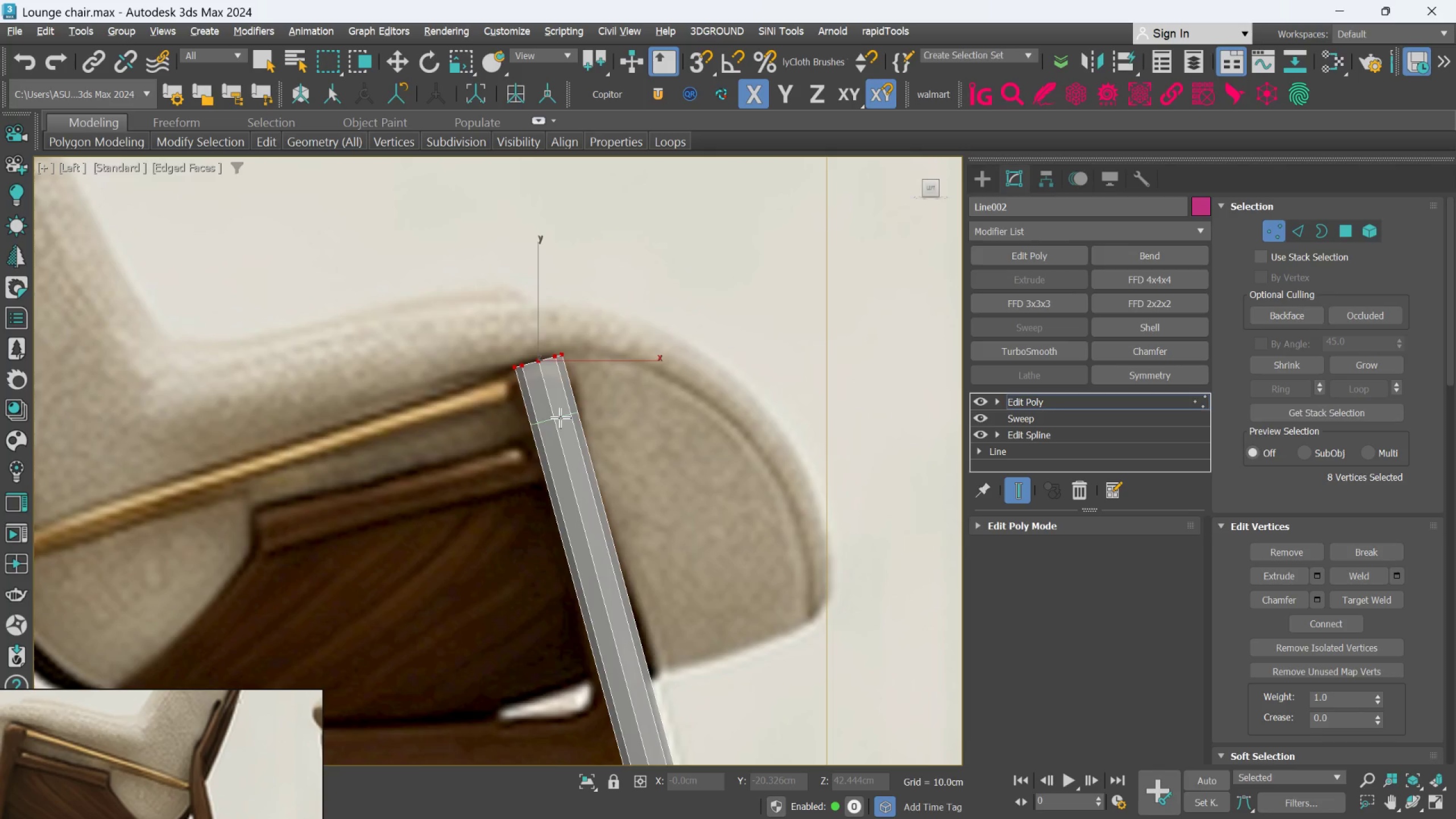 
left_click([568, 413])
 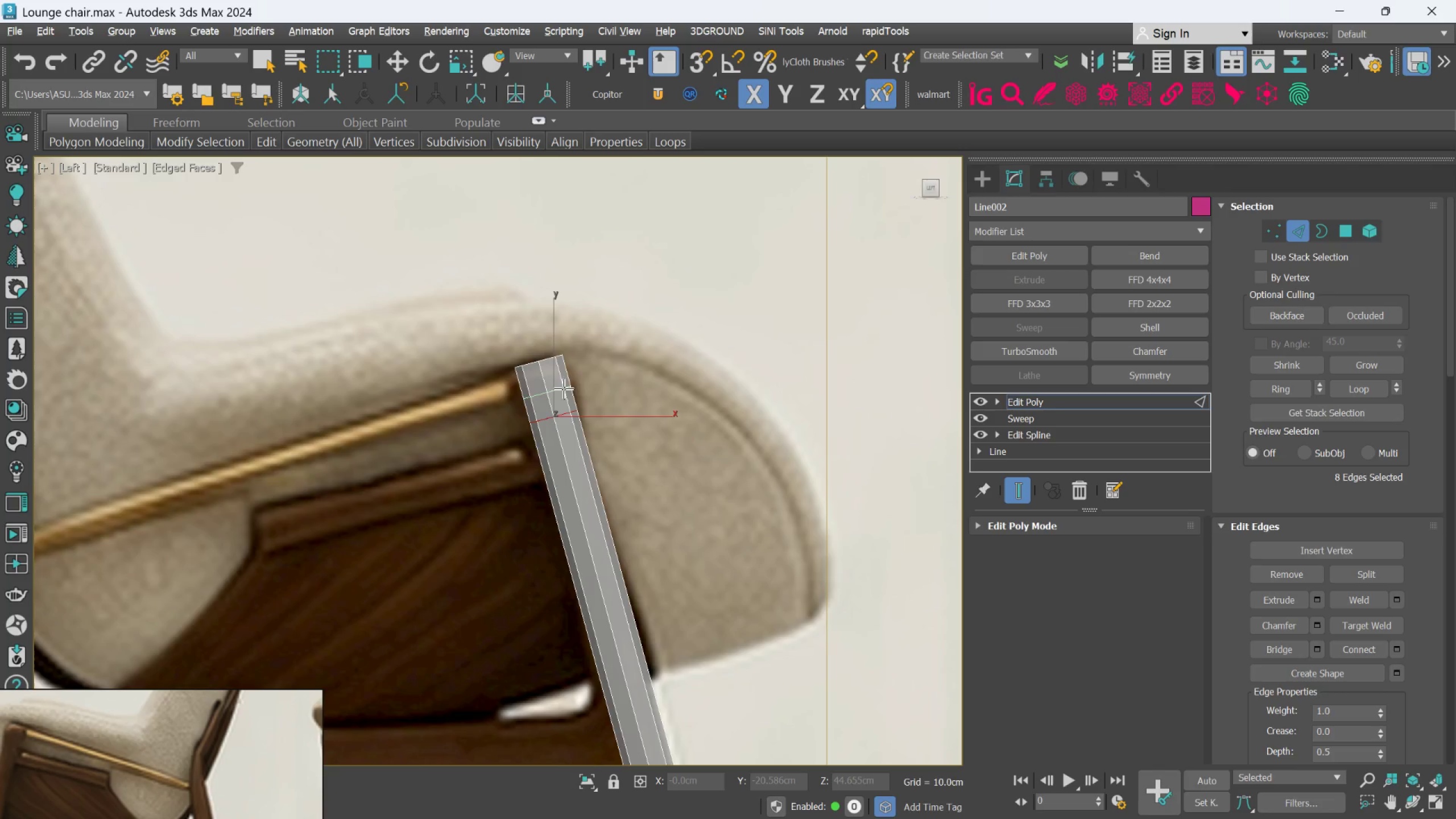 
left_click([566, 380])
 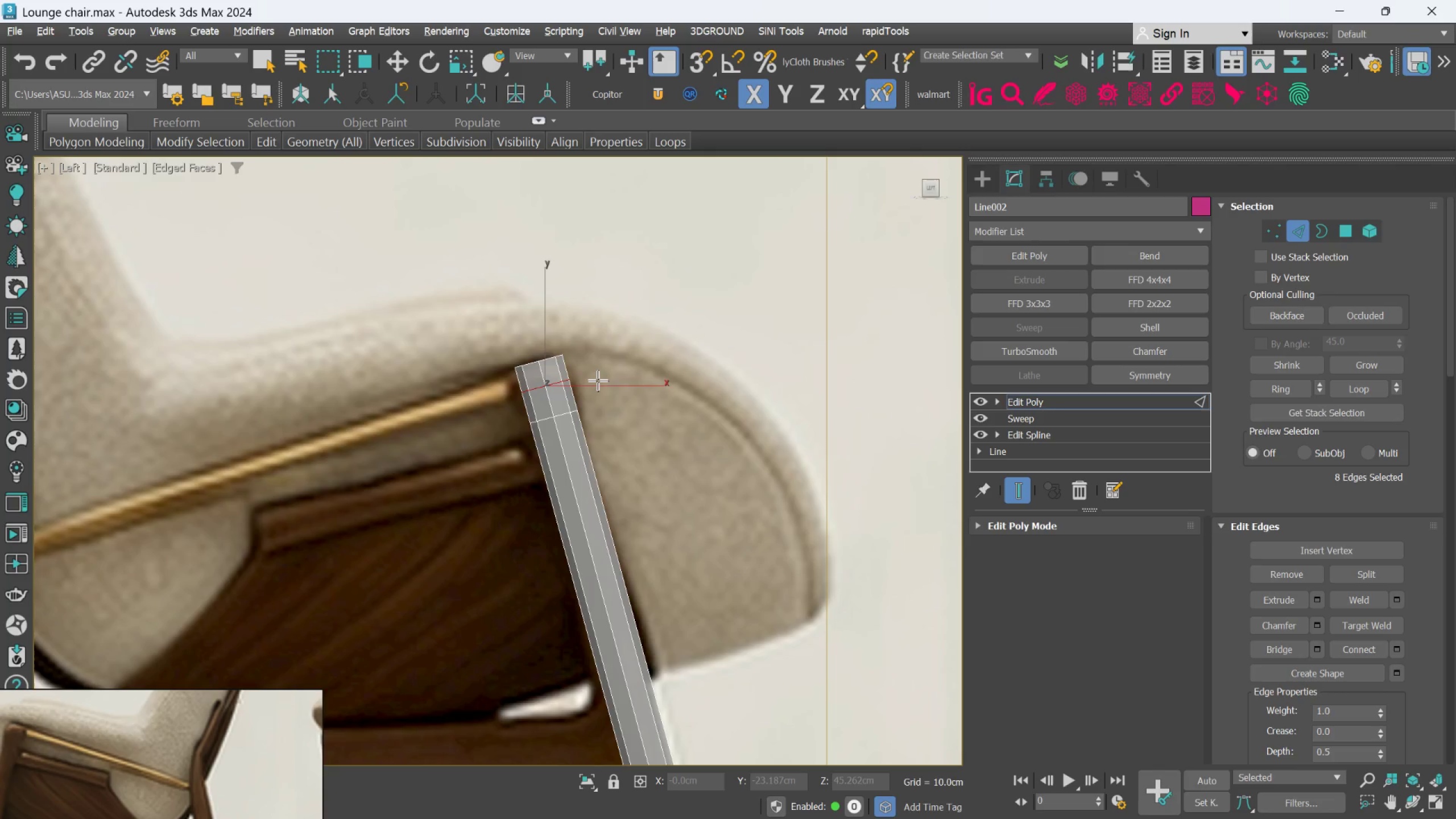 
hold_key(key=AltLeft, duration=0.48)
 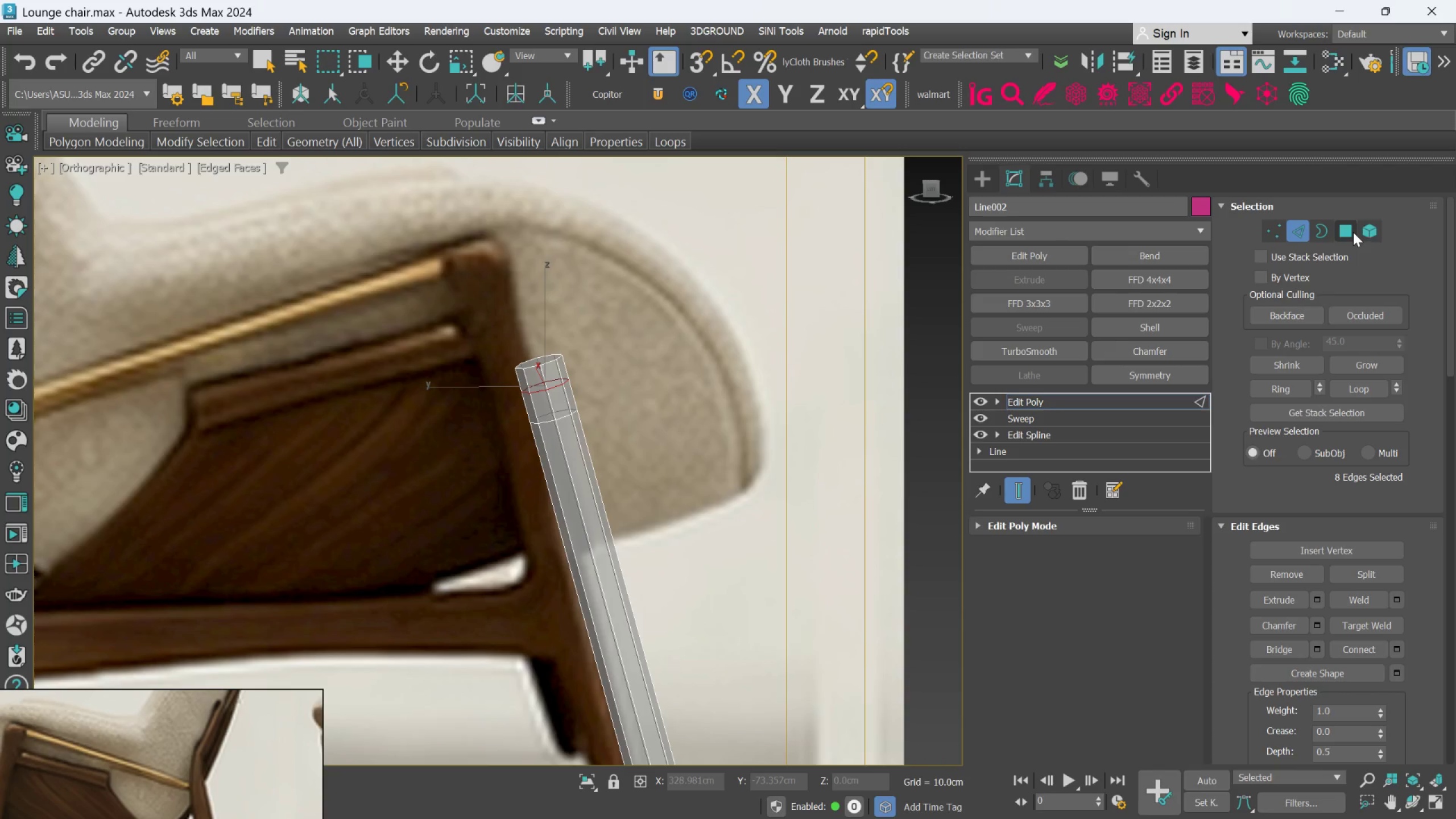 
left_click([1353, 231])
 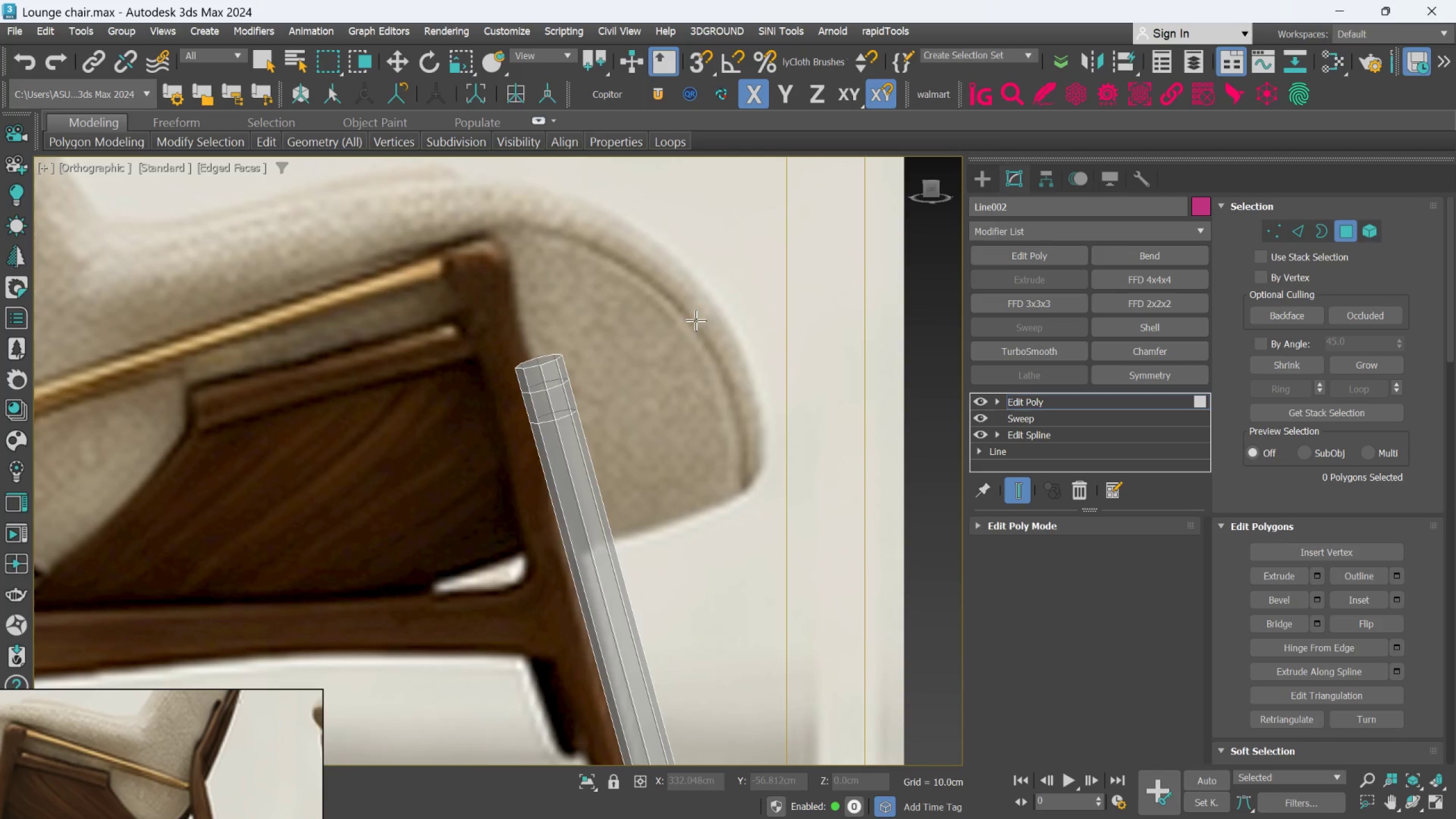 
scroll: coordinate [622, 354], scroll_direction: up, amount: 2.0
 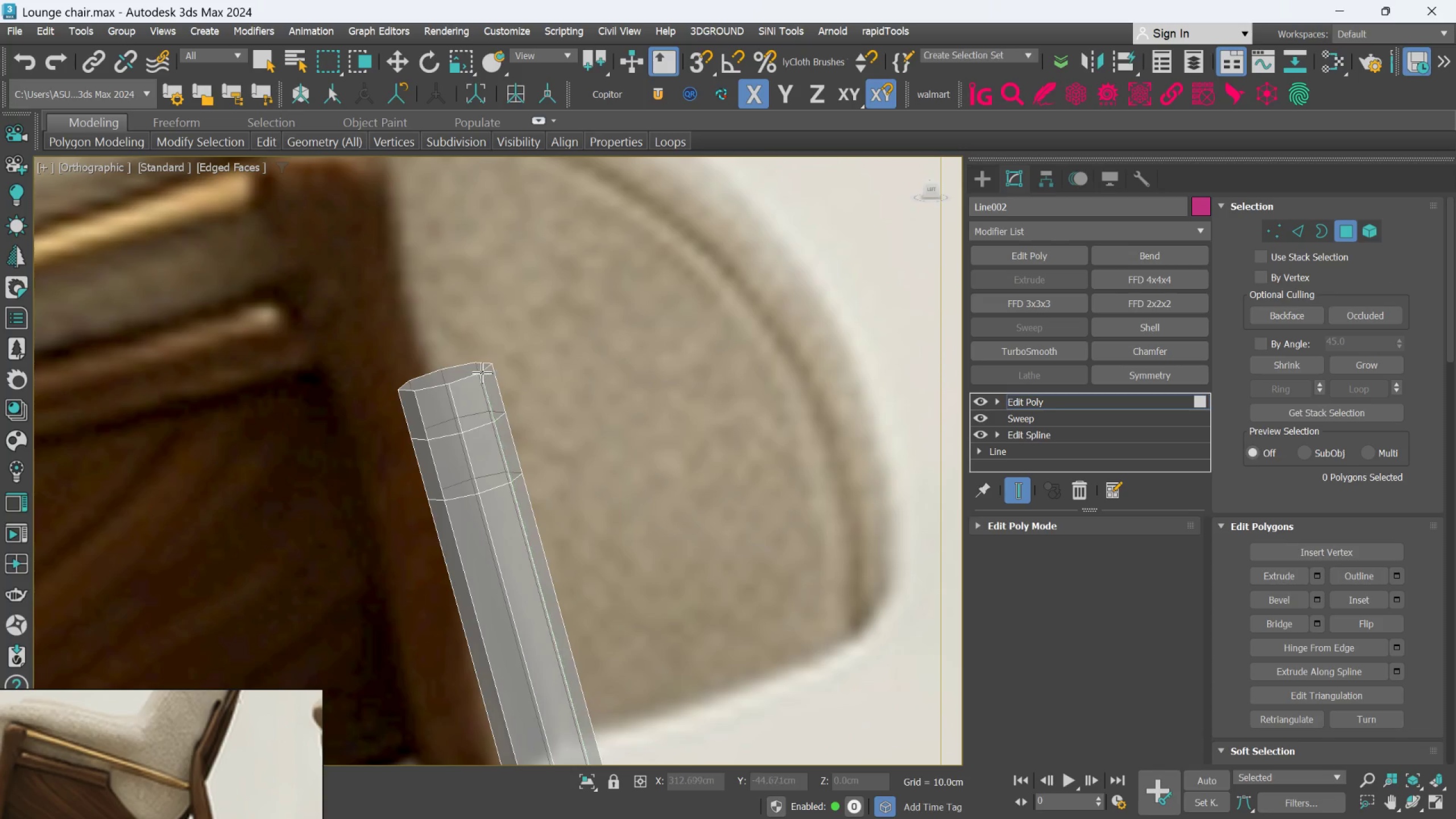 
key(Alt+AltLeft)
 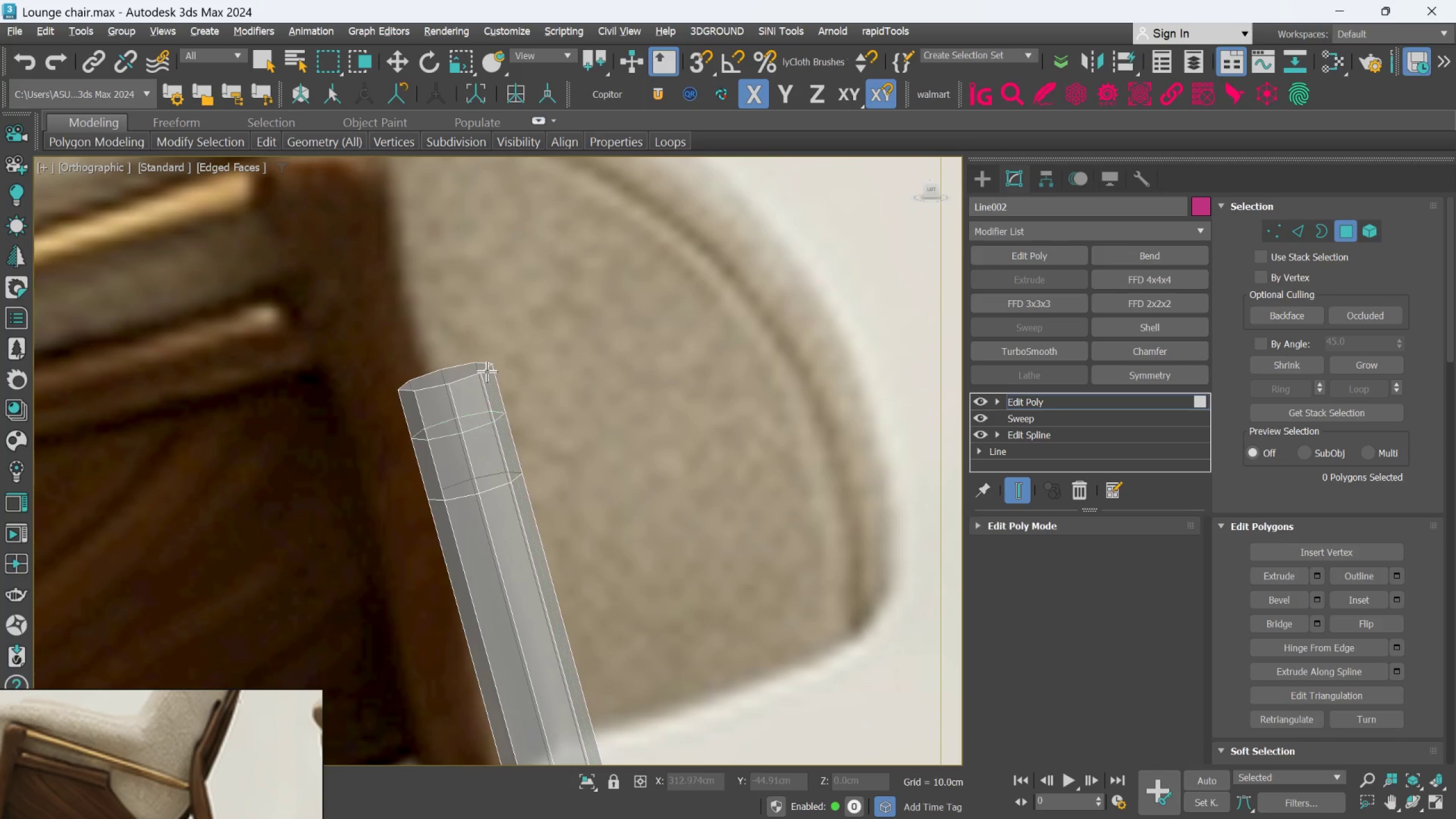 
key(Alt+1)
 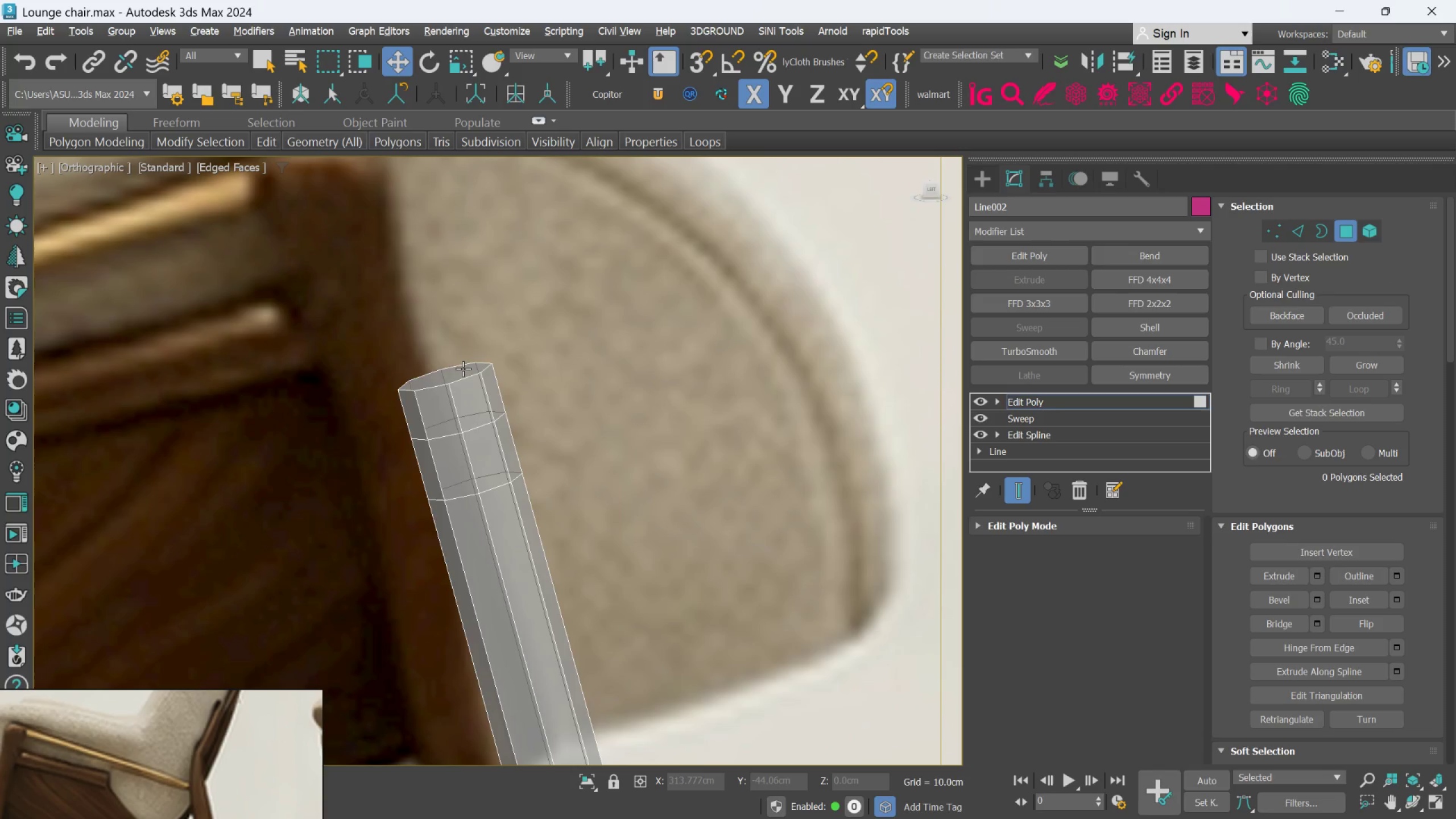 
left_click([463, 369])
 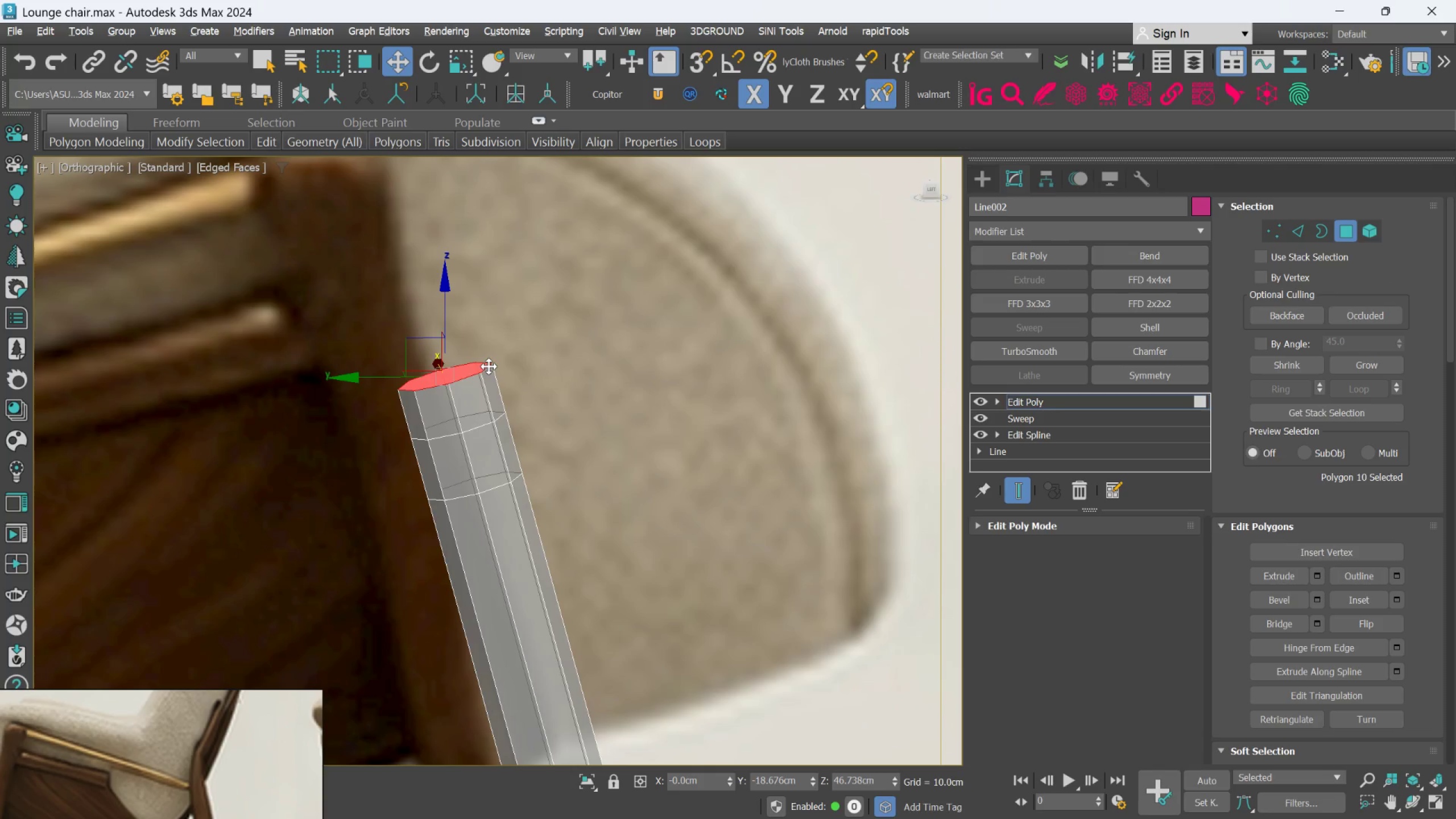 
key(Delete)
 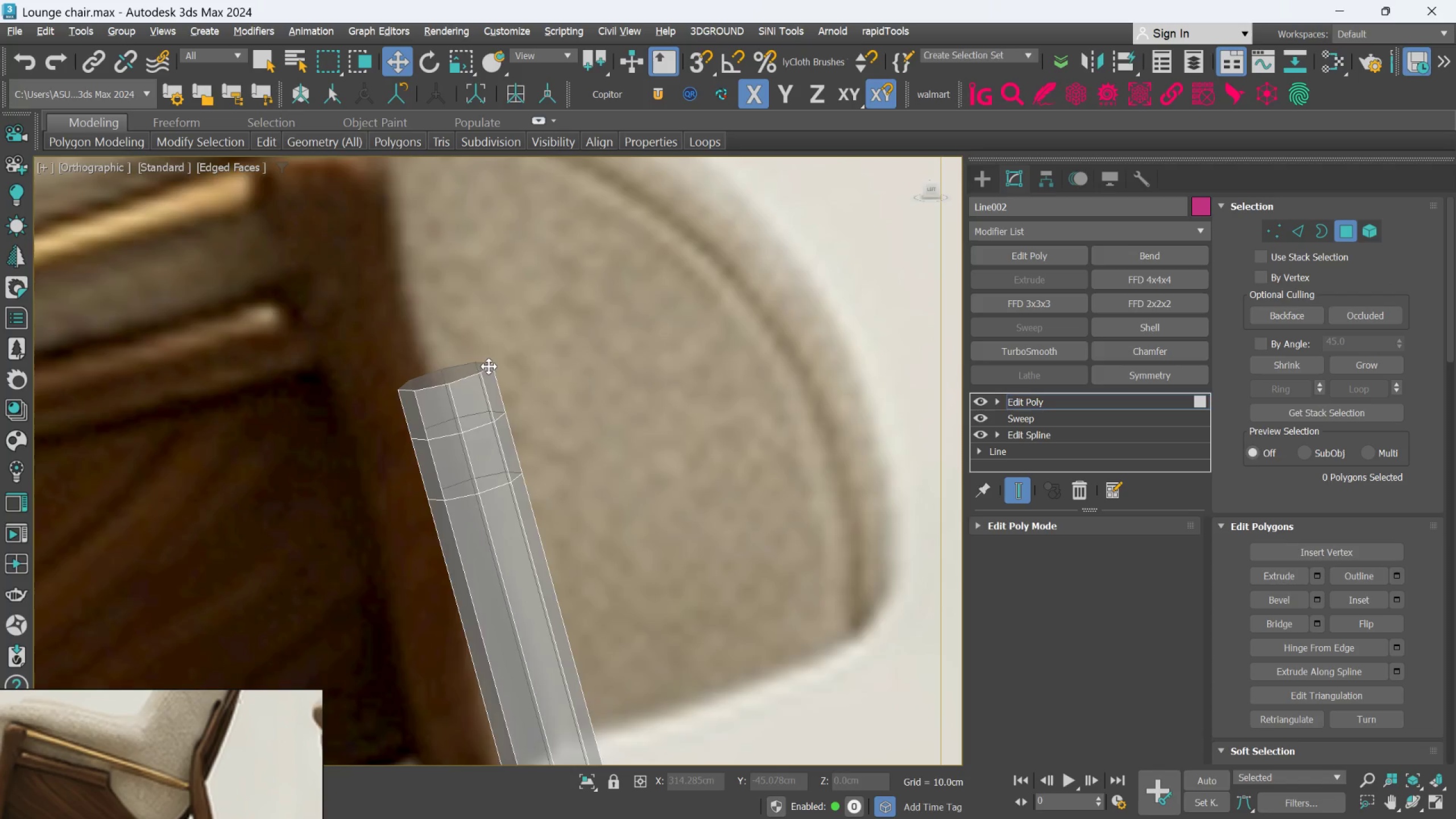 
scroll: coordinate [488, 391], scroll_direction: down, amount: 3.0
 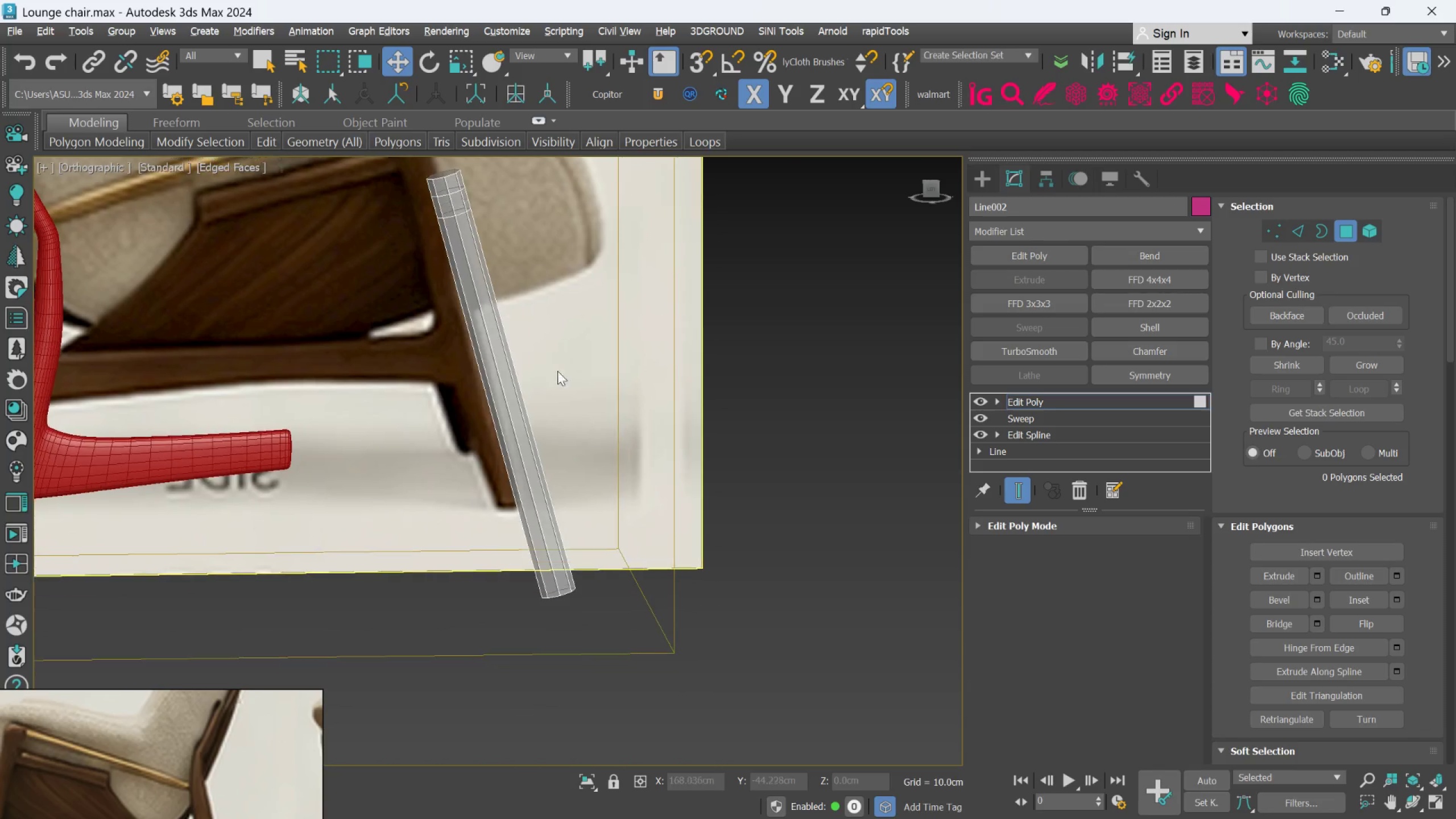 
scroll: coordinate [585, 622], scroll_direction: up, amount: 1.0
 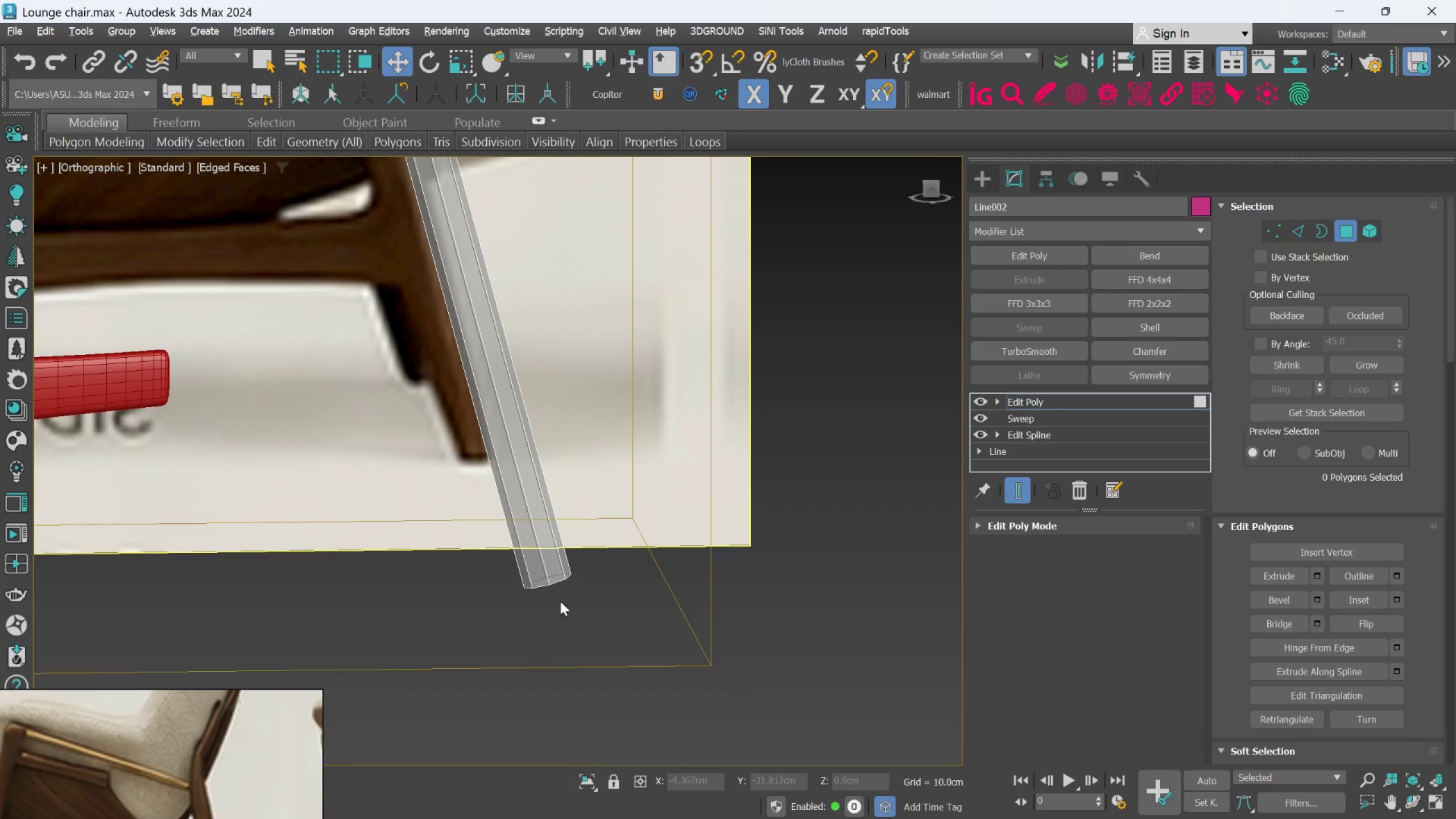 
hold_key(key=AltLeft, duration=0.48)
 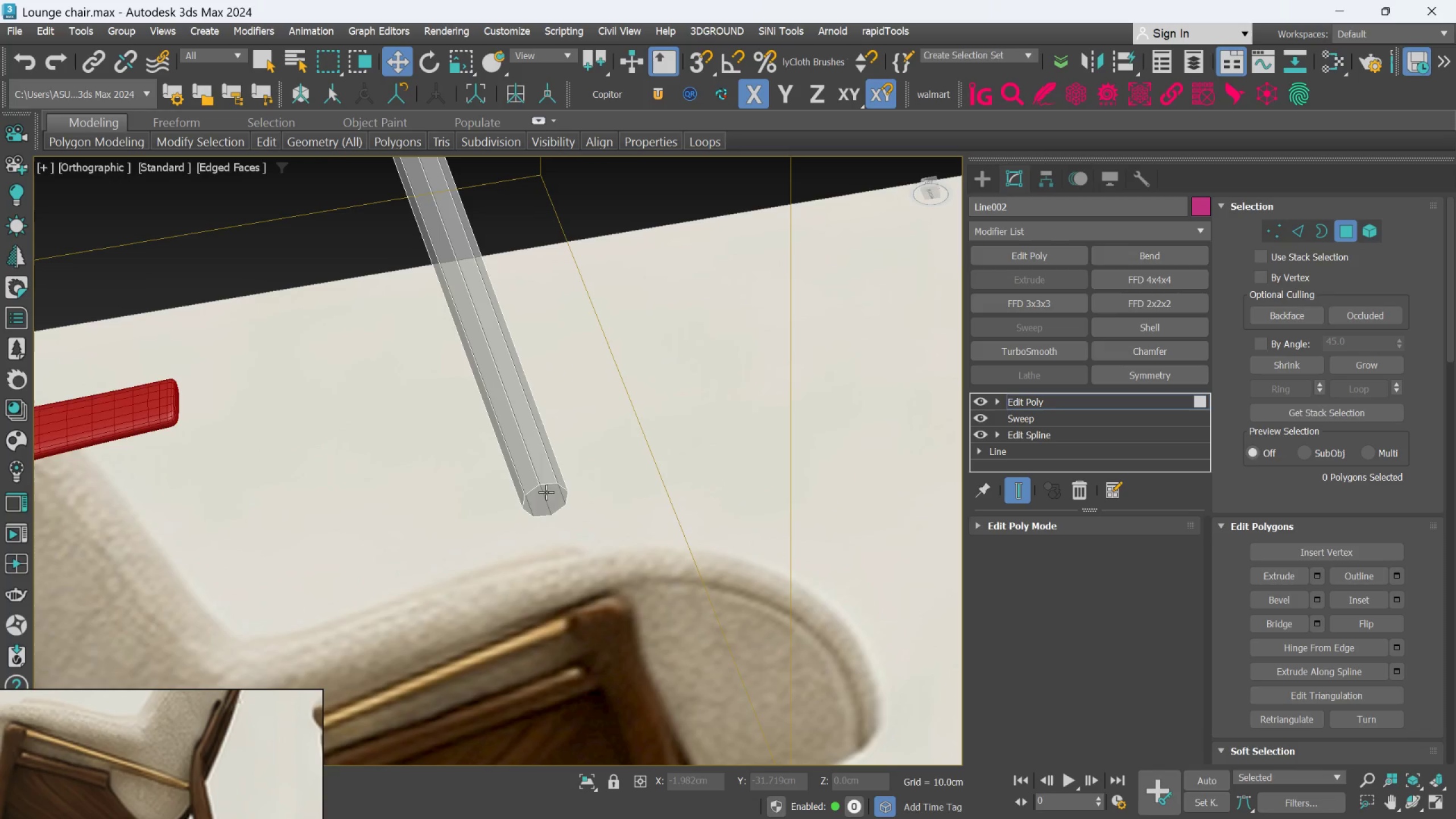 
left_click([547, 491])
 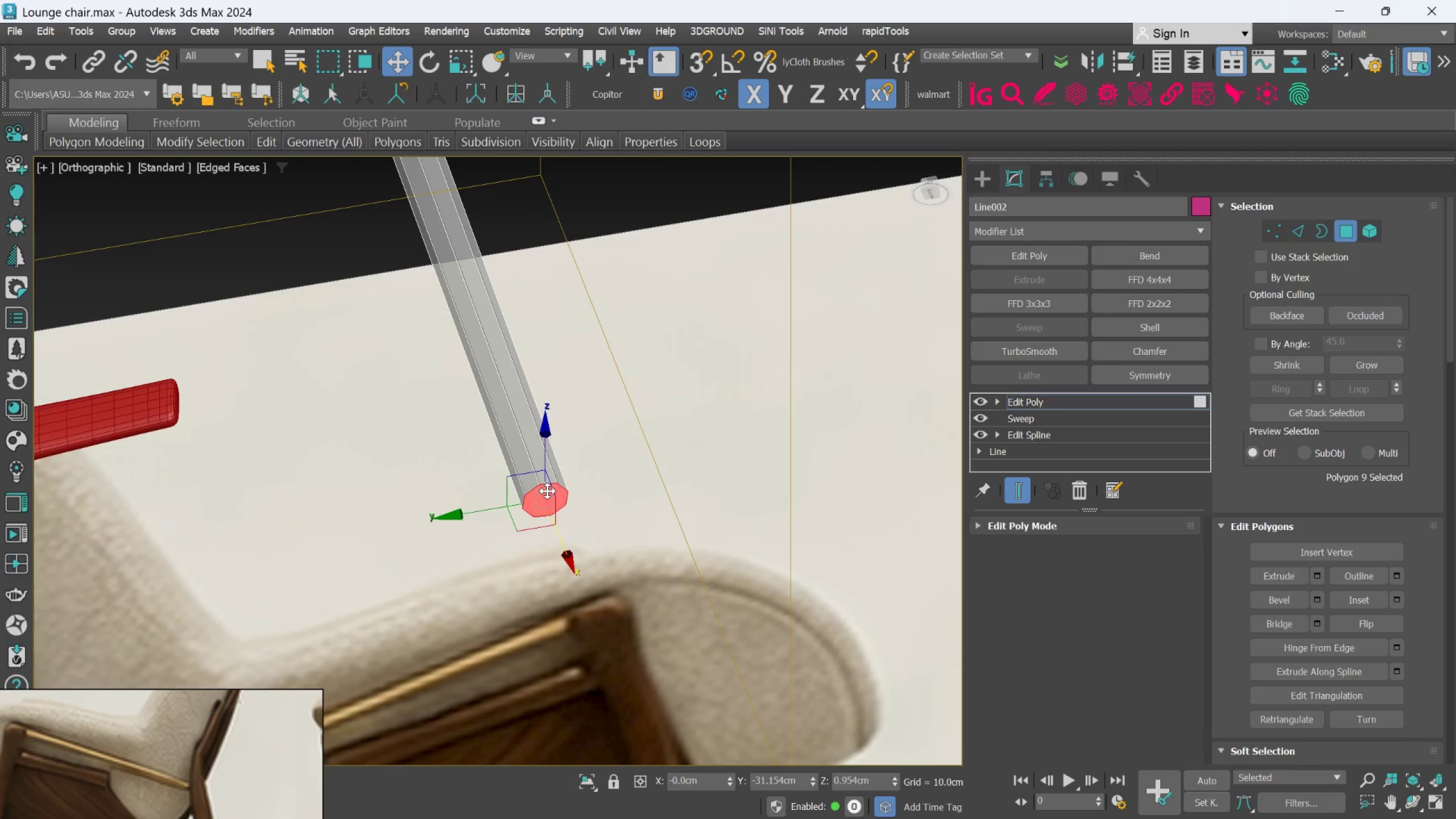 
key(Delete)
 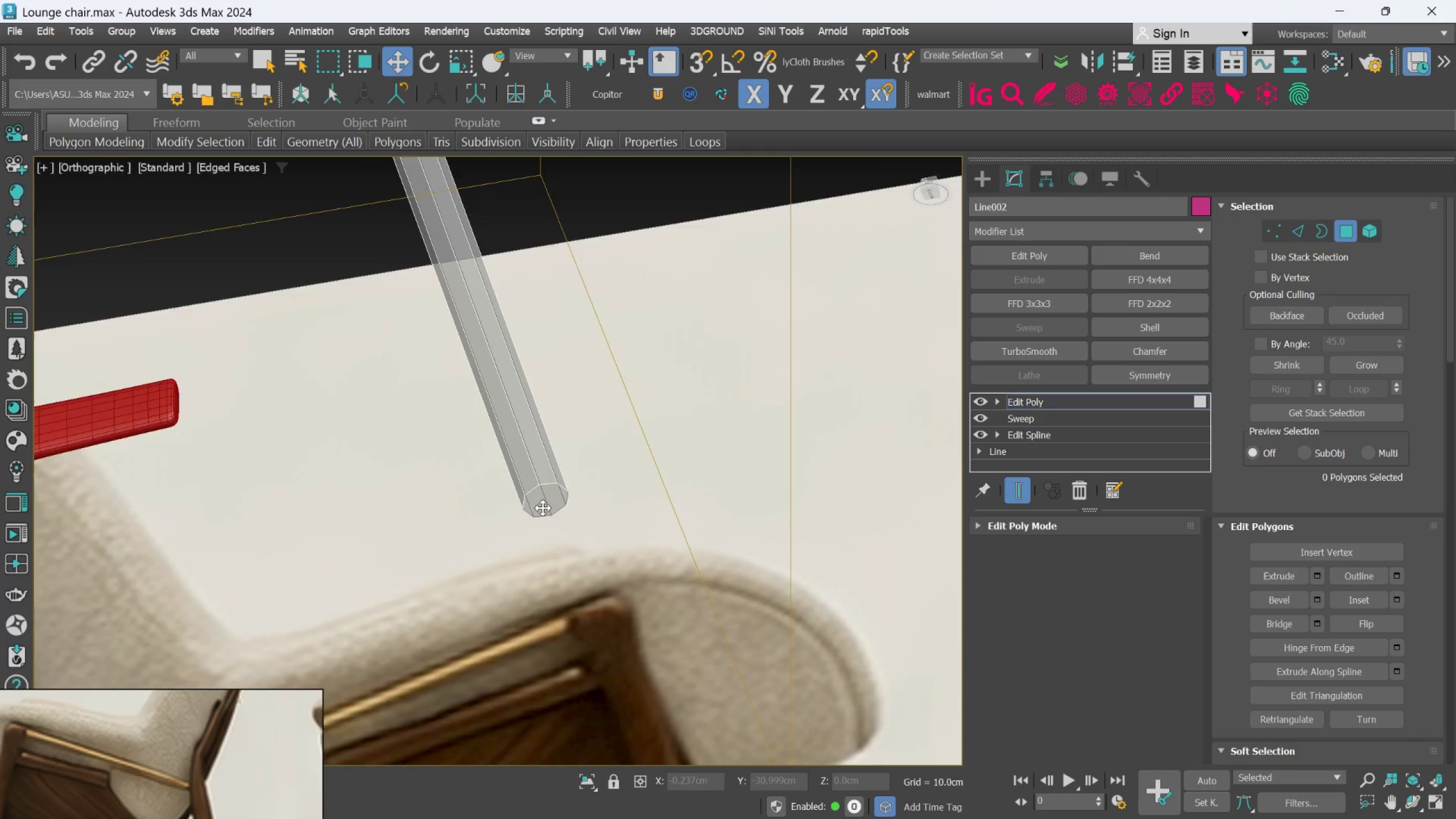 
scroll: coordinate [543, 508], scroll_direction: down, amount: 2.0
 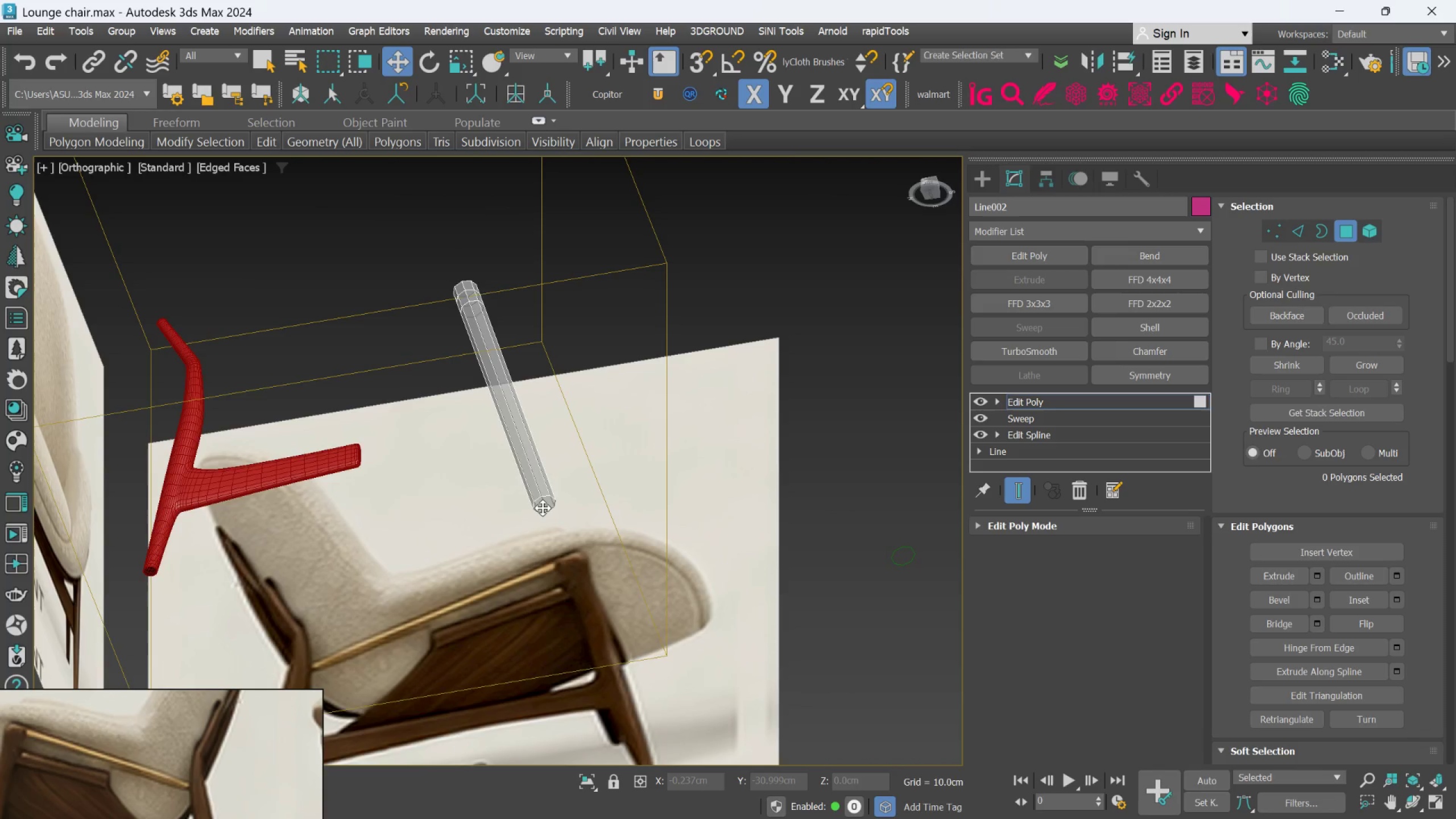 
key(F)
 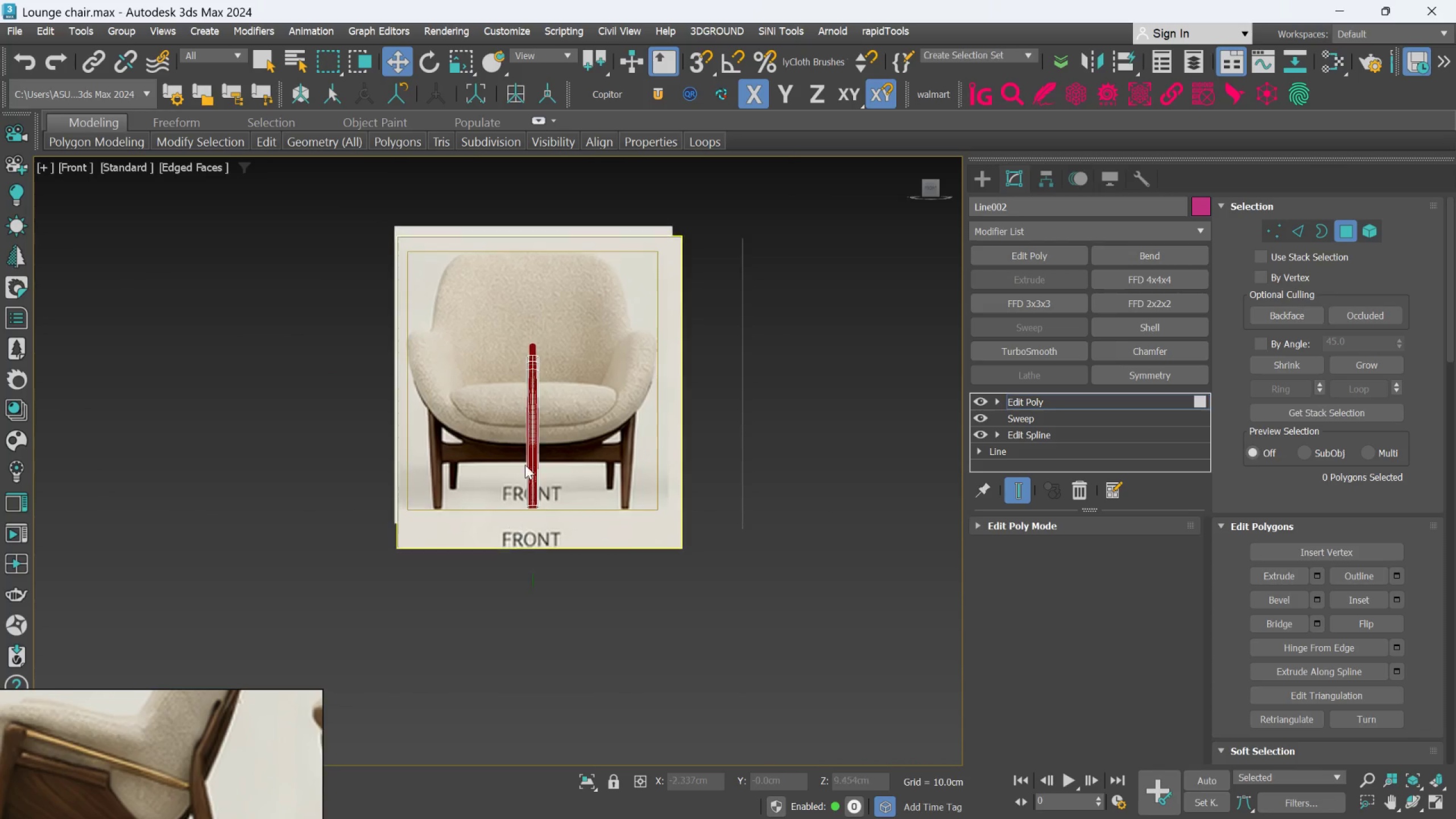 
scroll: coordinate [533, 421], scroll_direction: up, amount: 1.0
 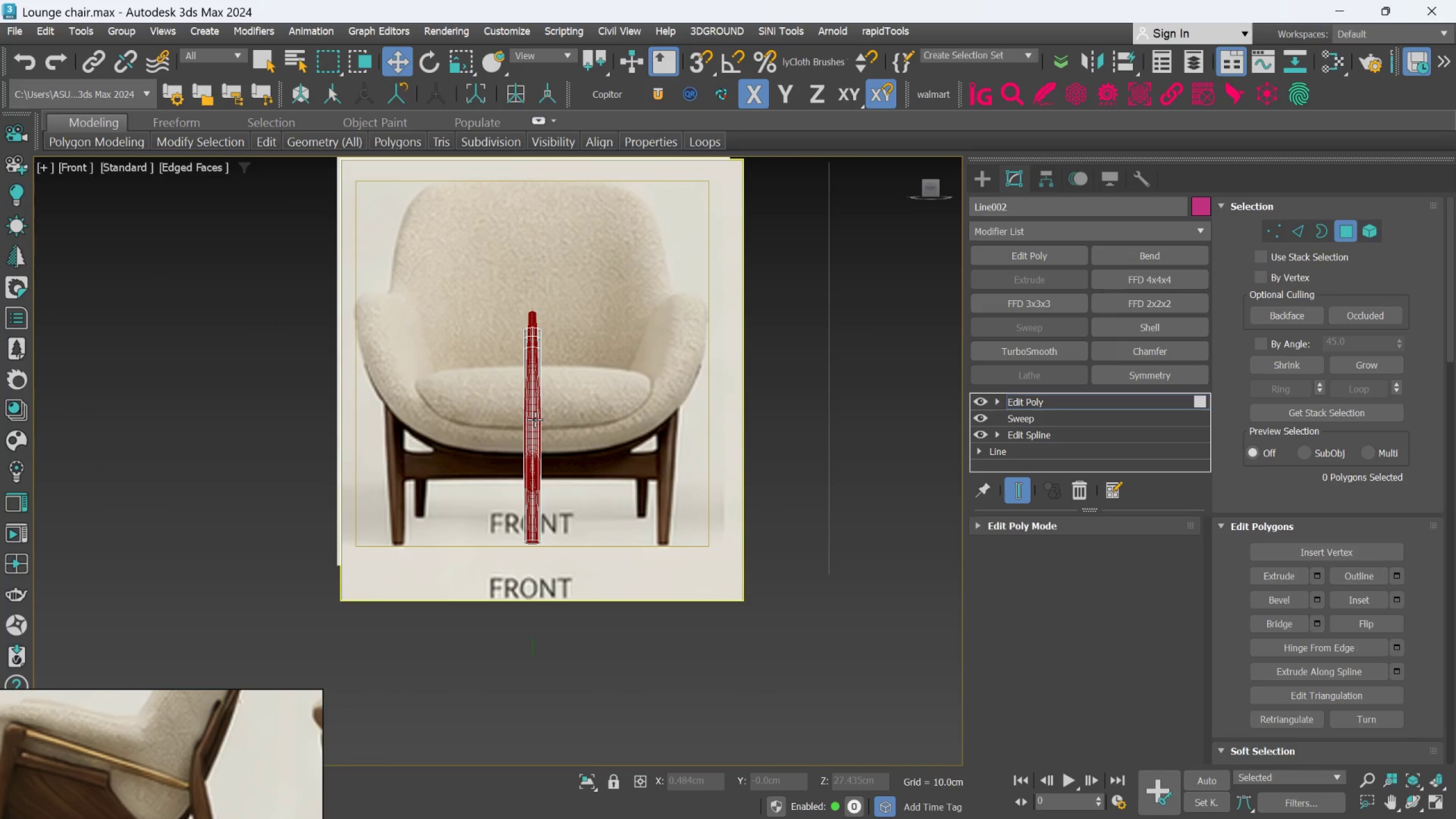 
key(L)
 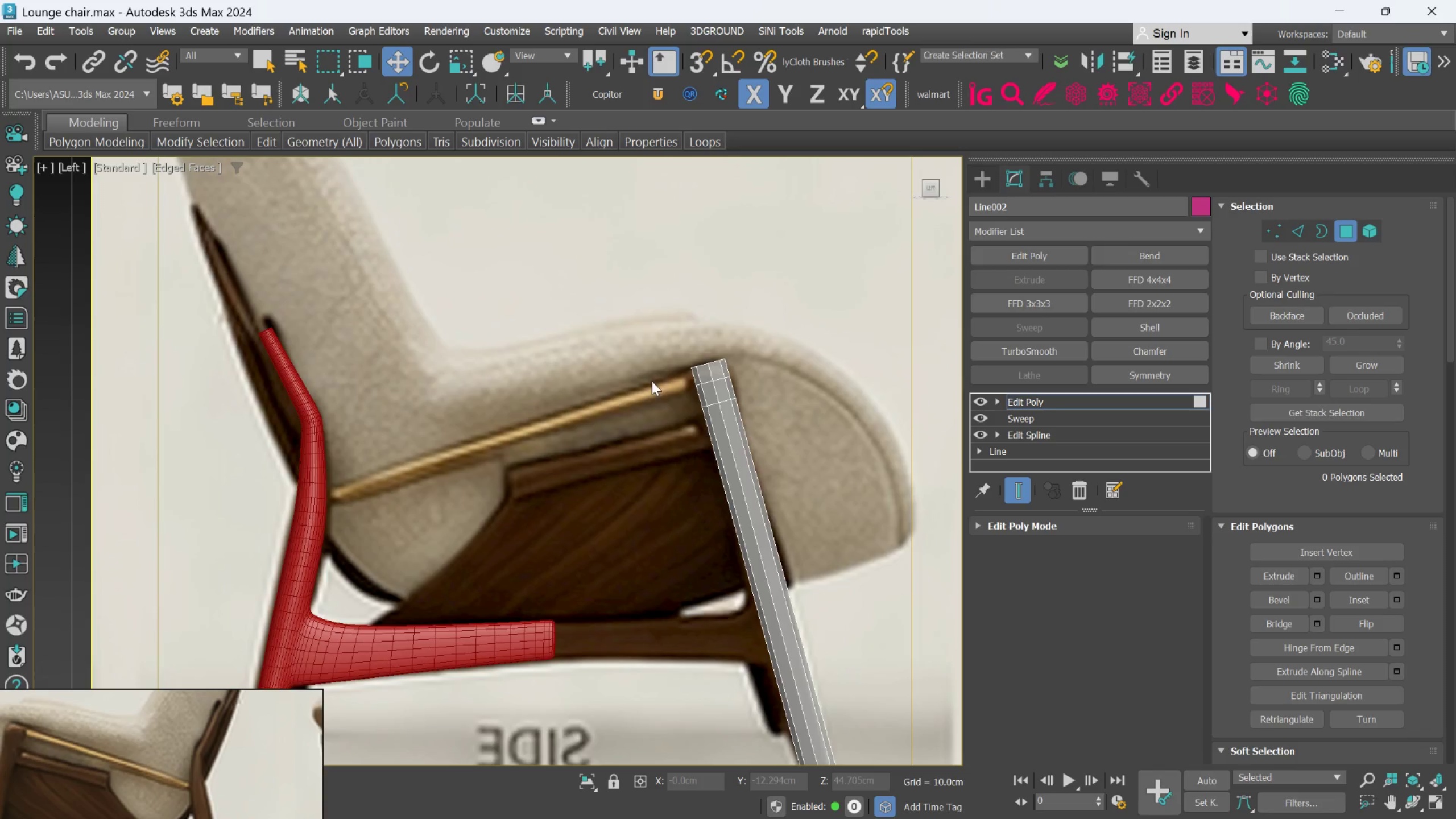 
scroll: coordinate [751, 351], scroll_direction: up, amount: 2.0
 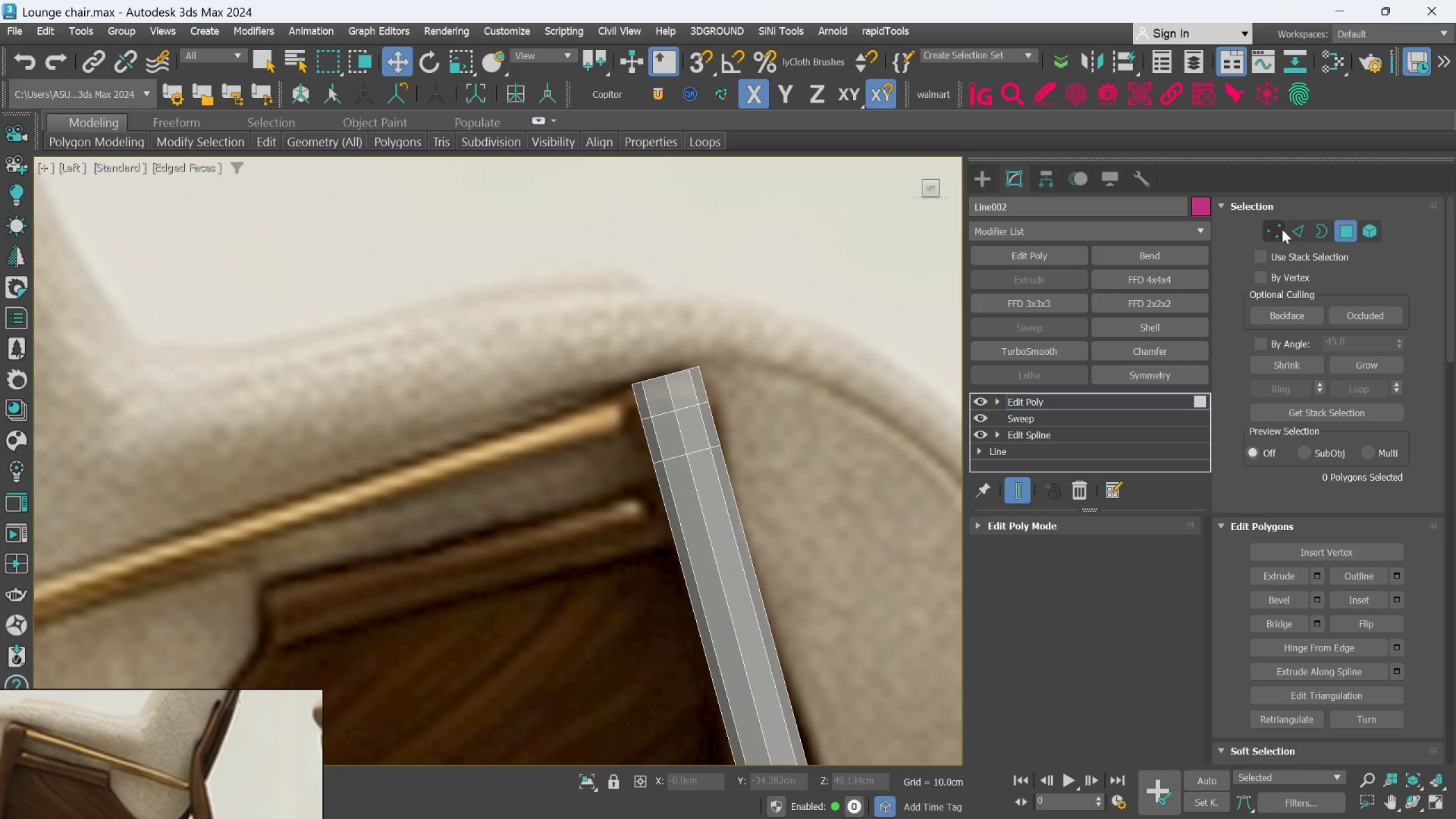 
left_click([1295, 229])
 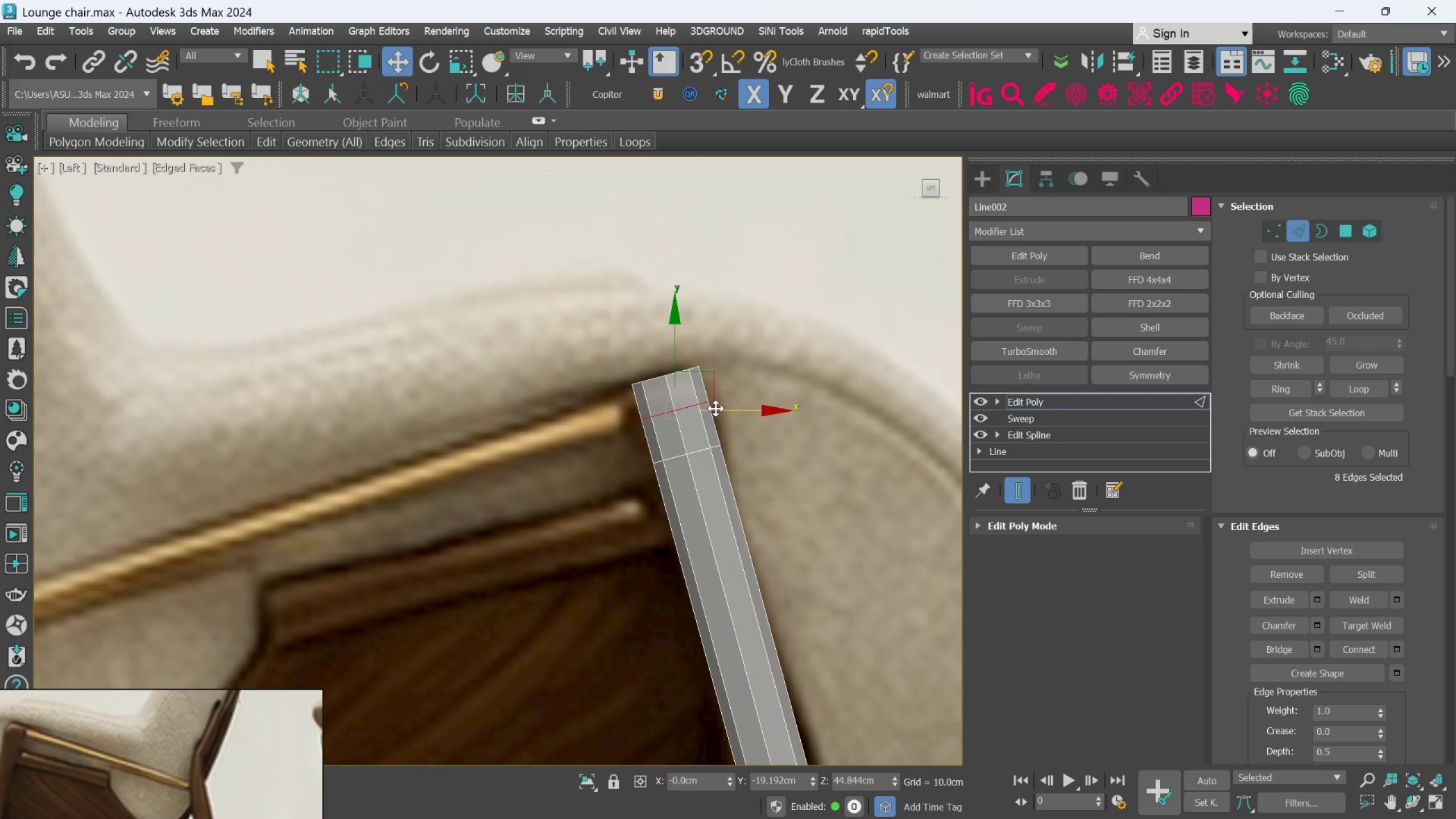 
key(R)
 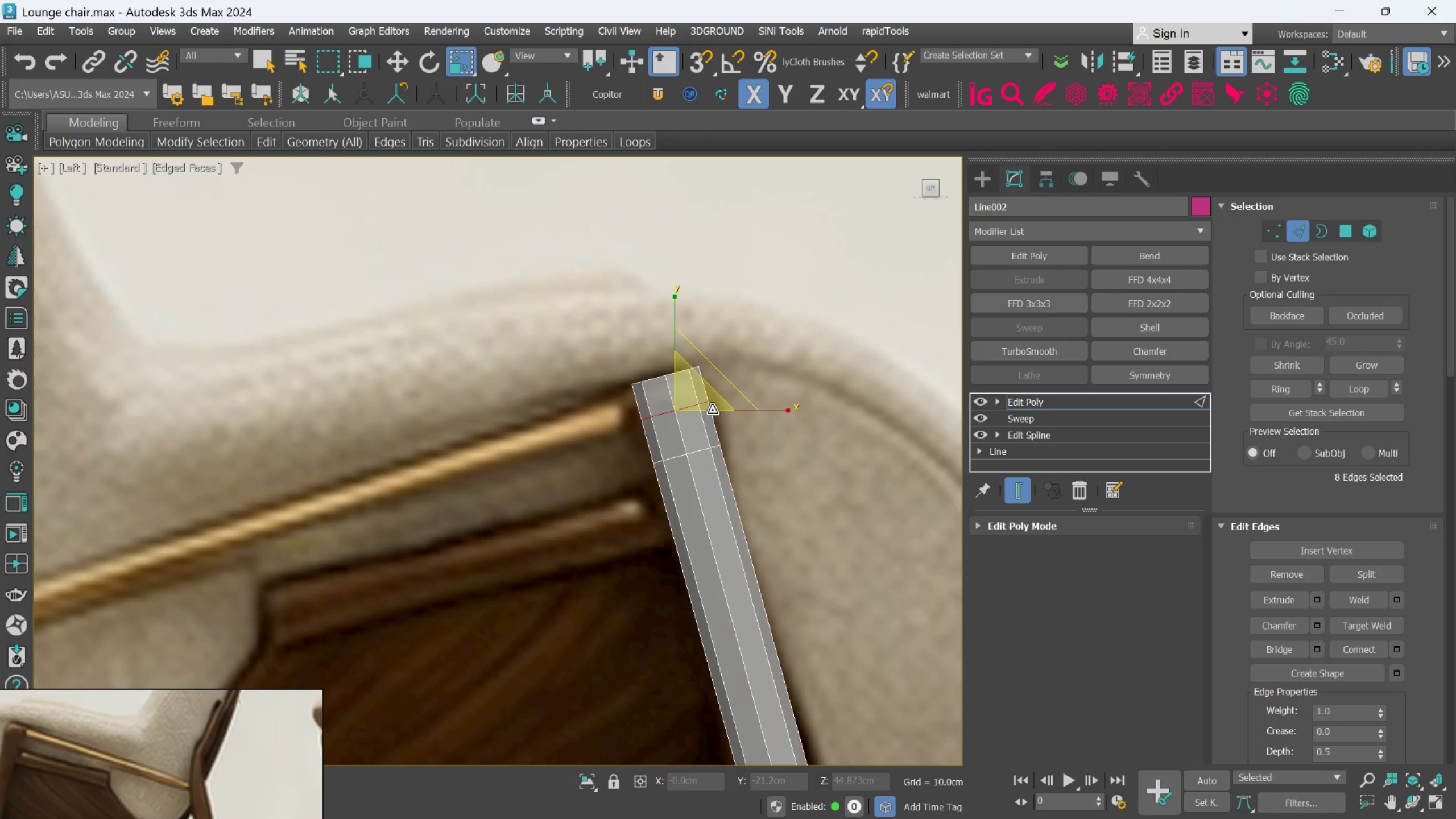 
hold_key(key=AltLeft, duration=0.64)
 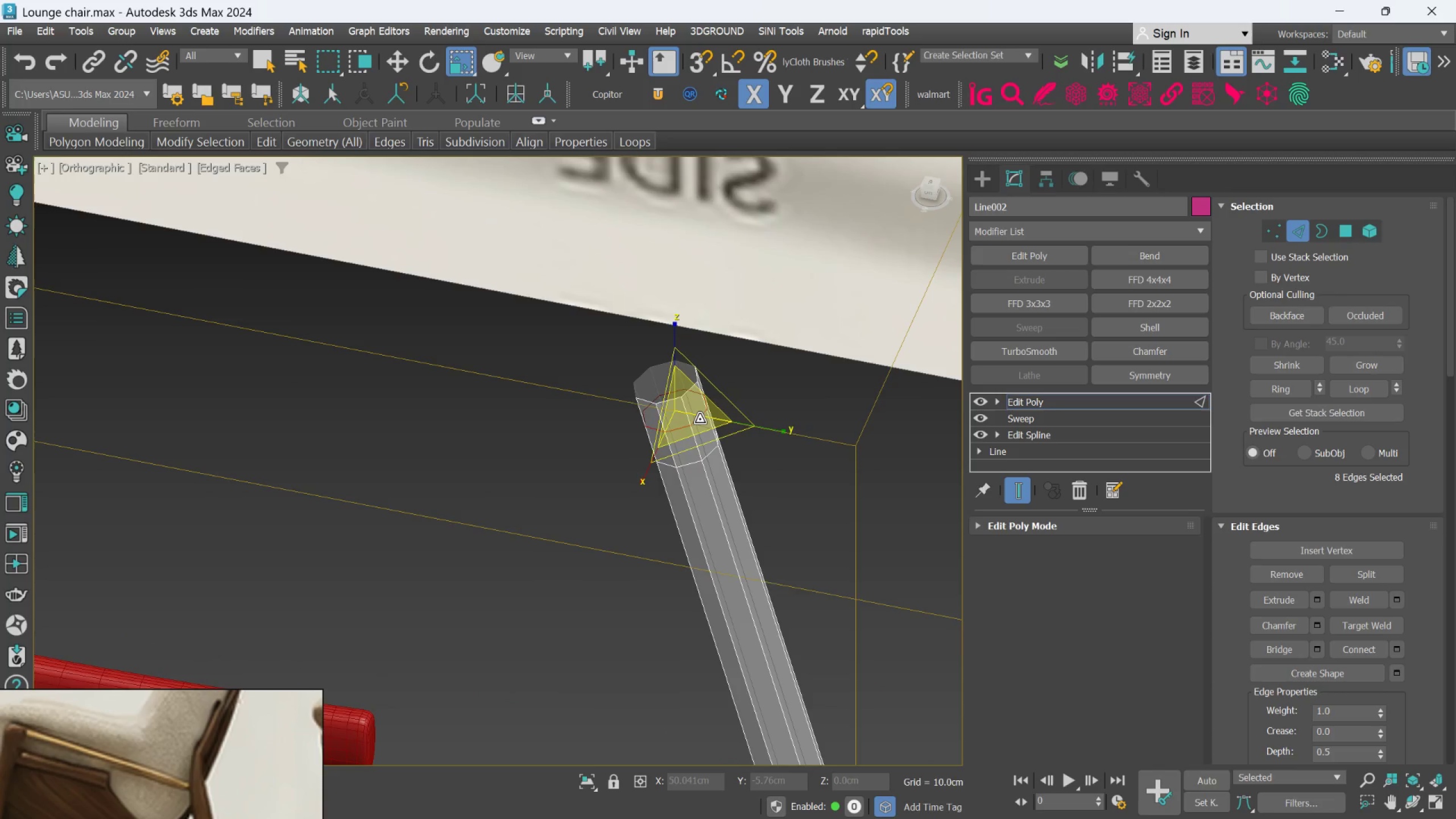 
left_click_drag(start_coordinate=[700, 419], to_coordinate=[690, 404])
 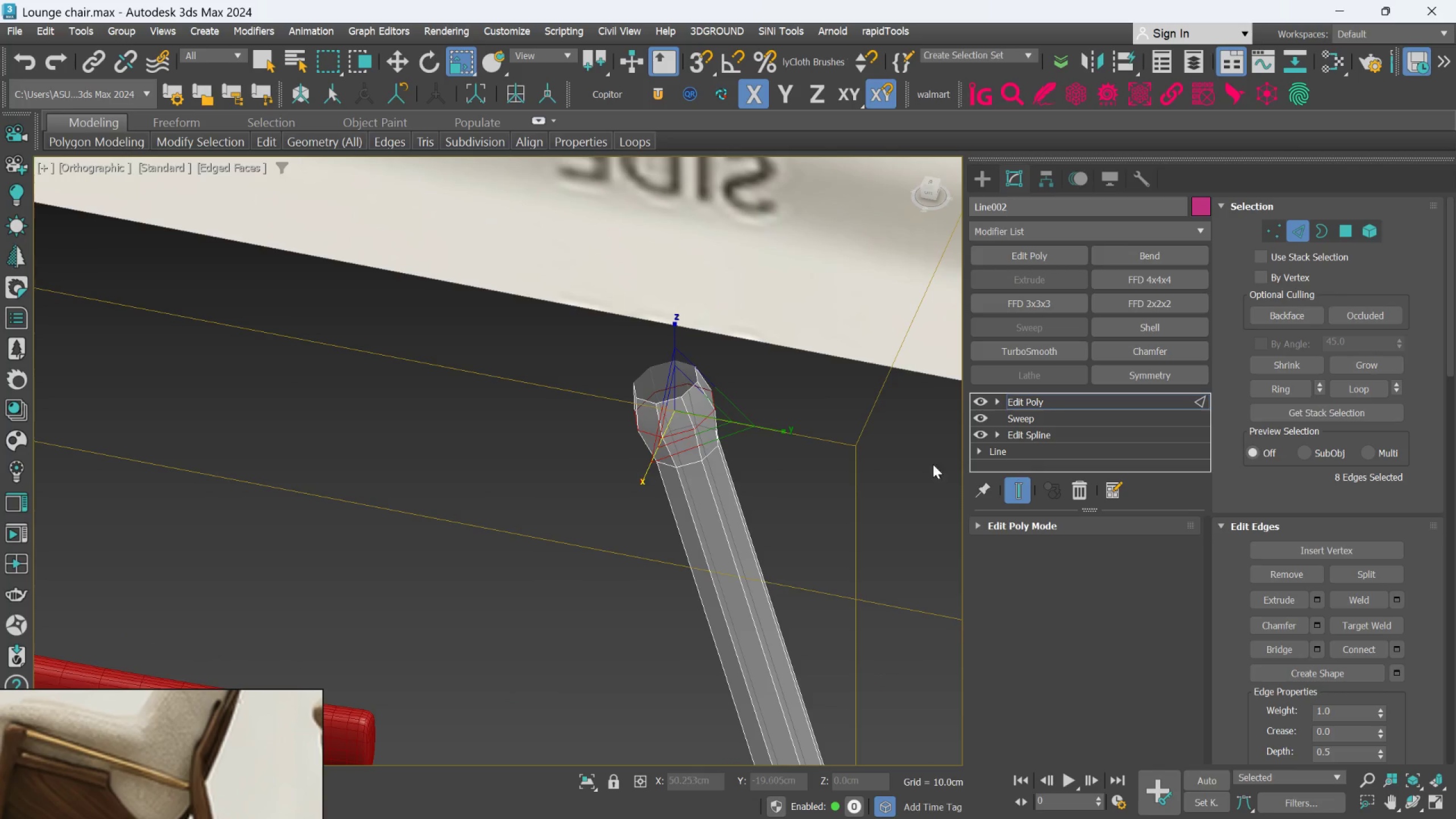 
scroll: coordinate [829, 477], scroll_direction: down, amount: 1.0
 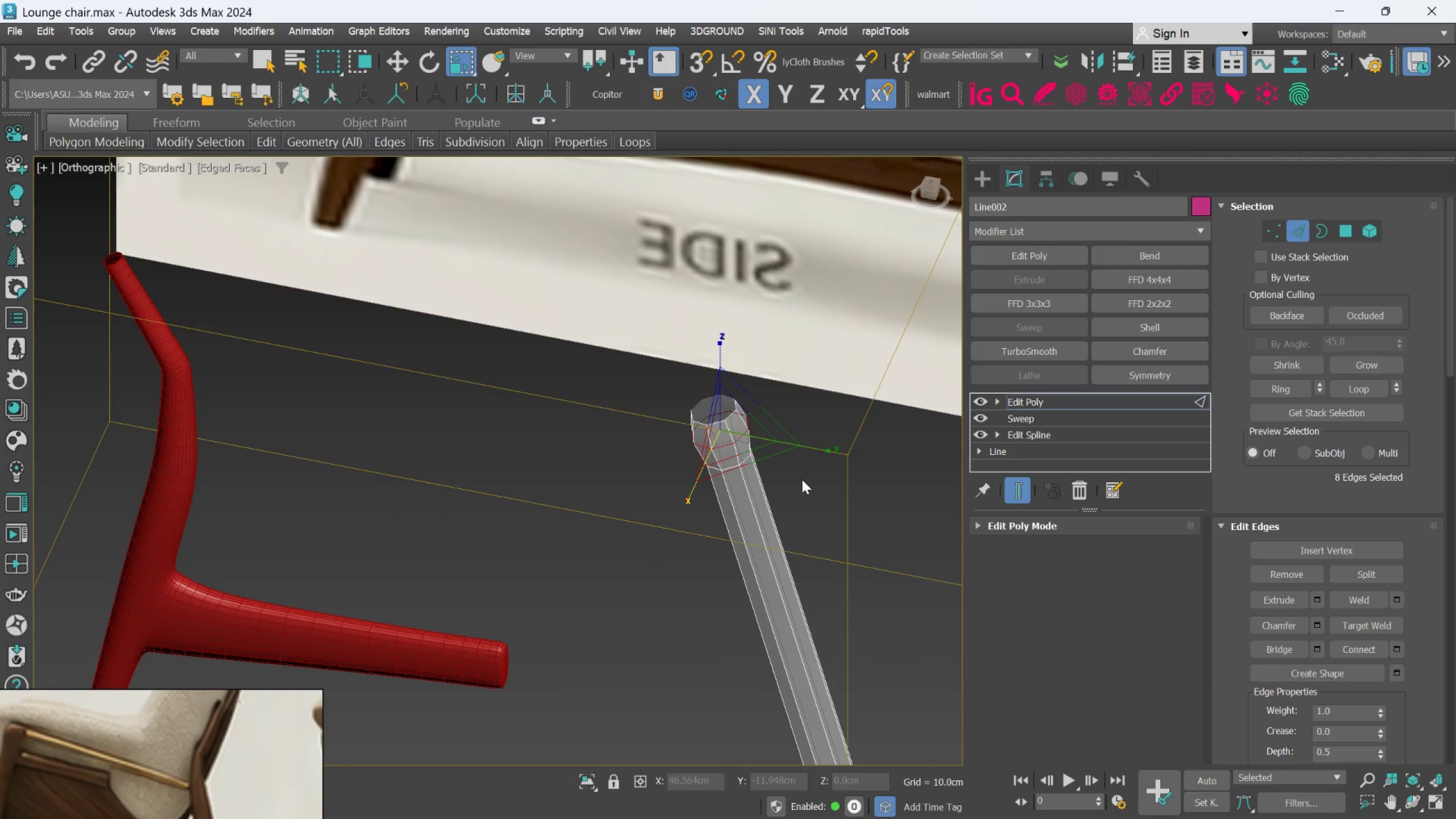 
hold_key(key=AltLeft, duration=0.86)
 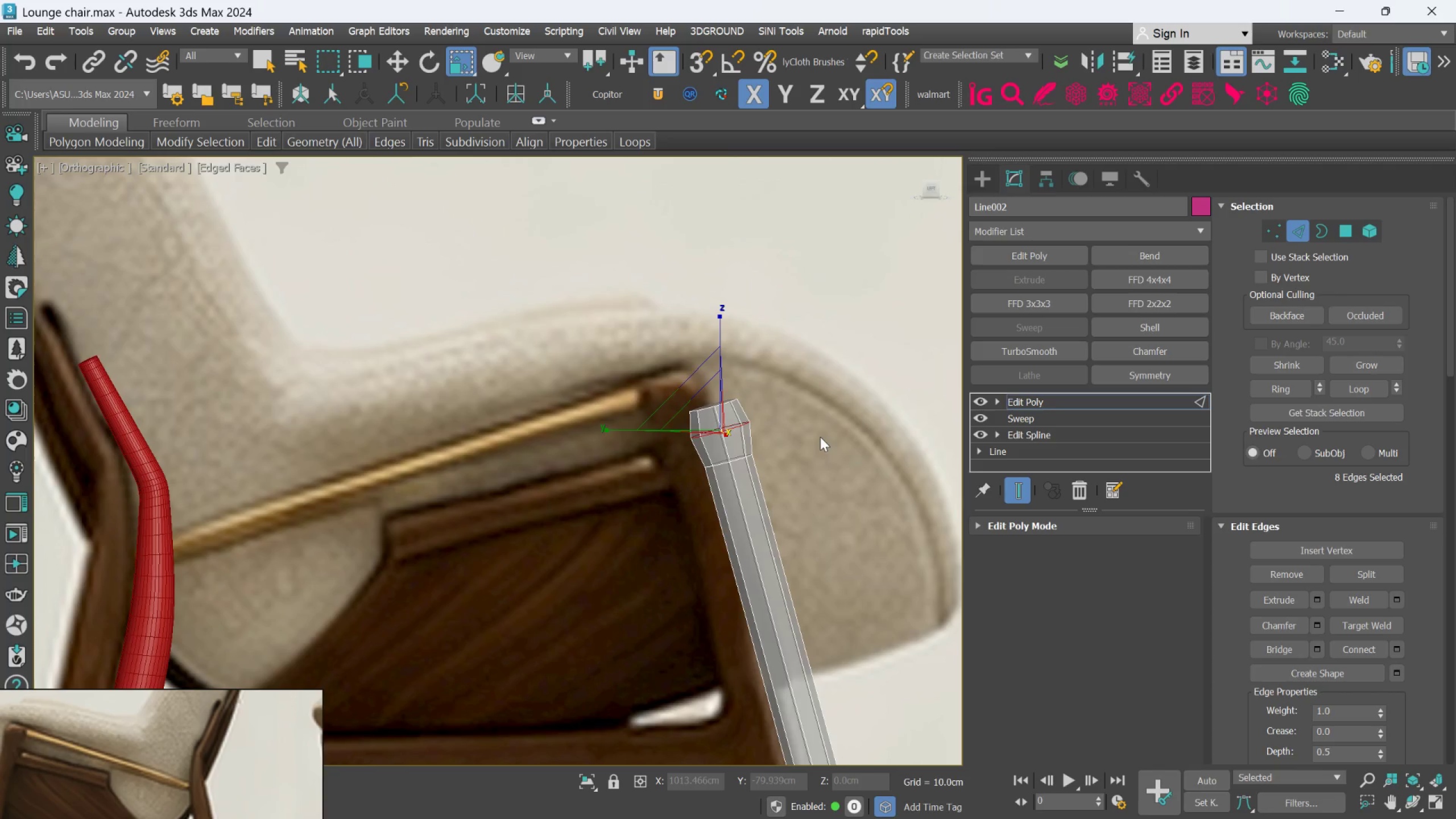 
key(L)
 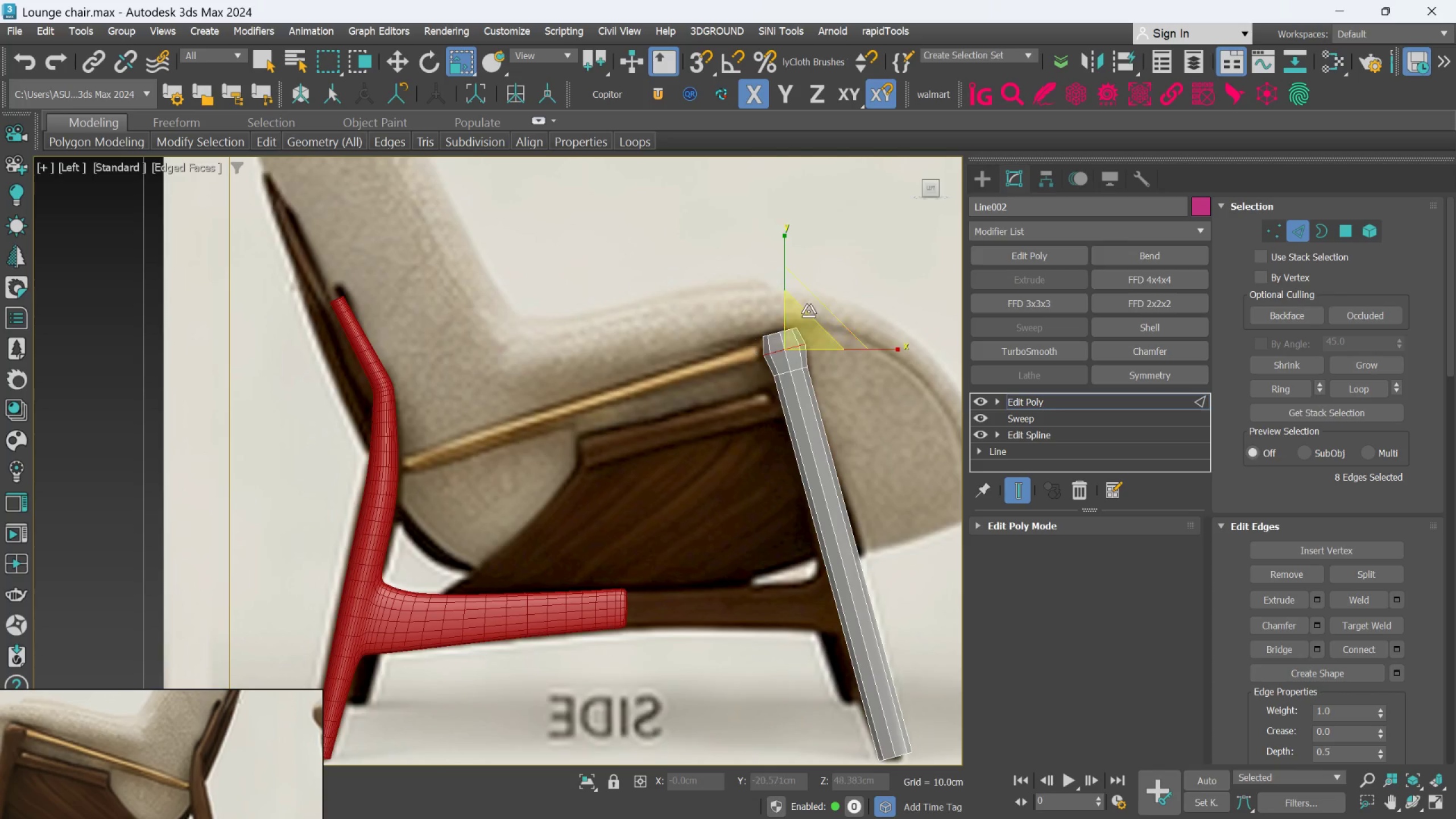 
scroll: coordinate [775, 346], scroll_direction: up, amount: 3.0
 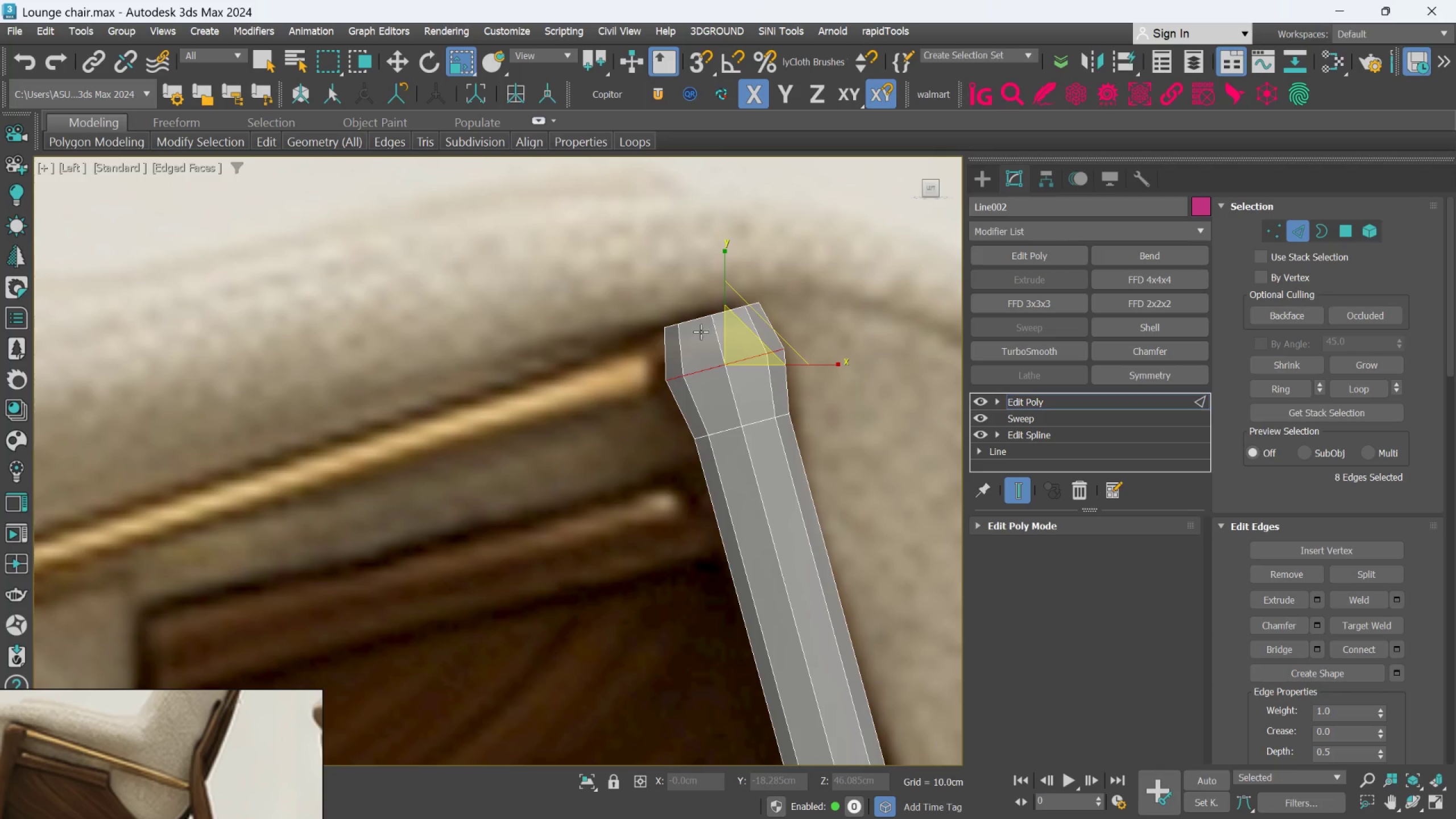 
double_click([698, 318])
 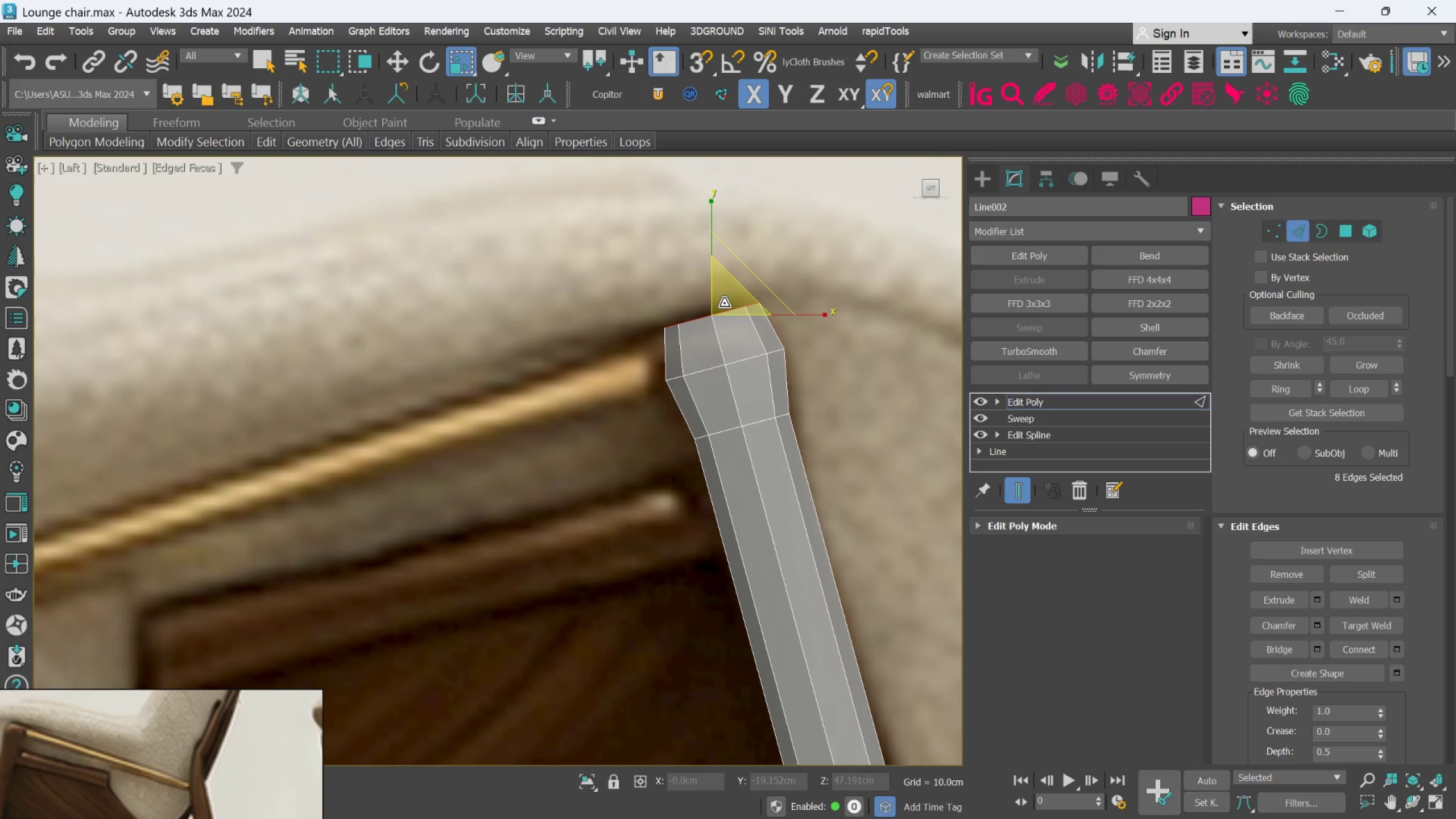 
left_click_drag(start_coordinate=[724, 303], to_coordinate=[723, 300])
 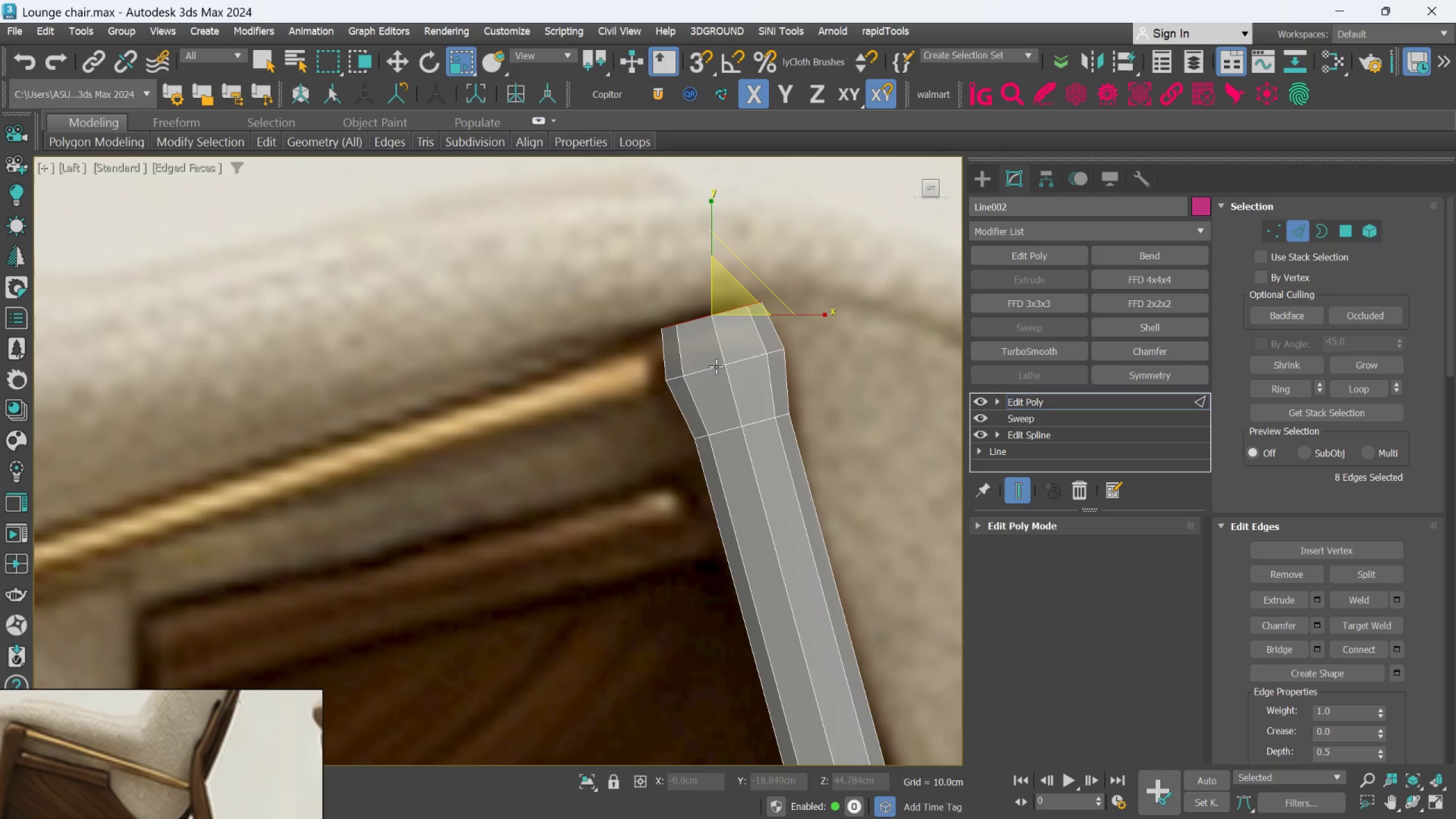 
double_click([716, 366])
 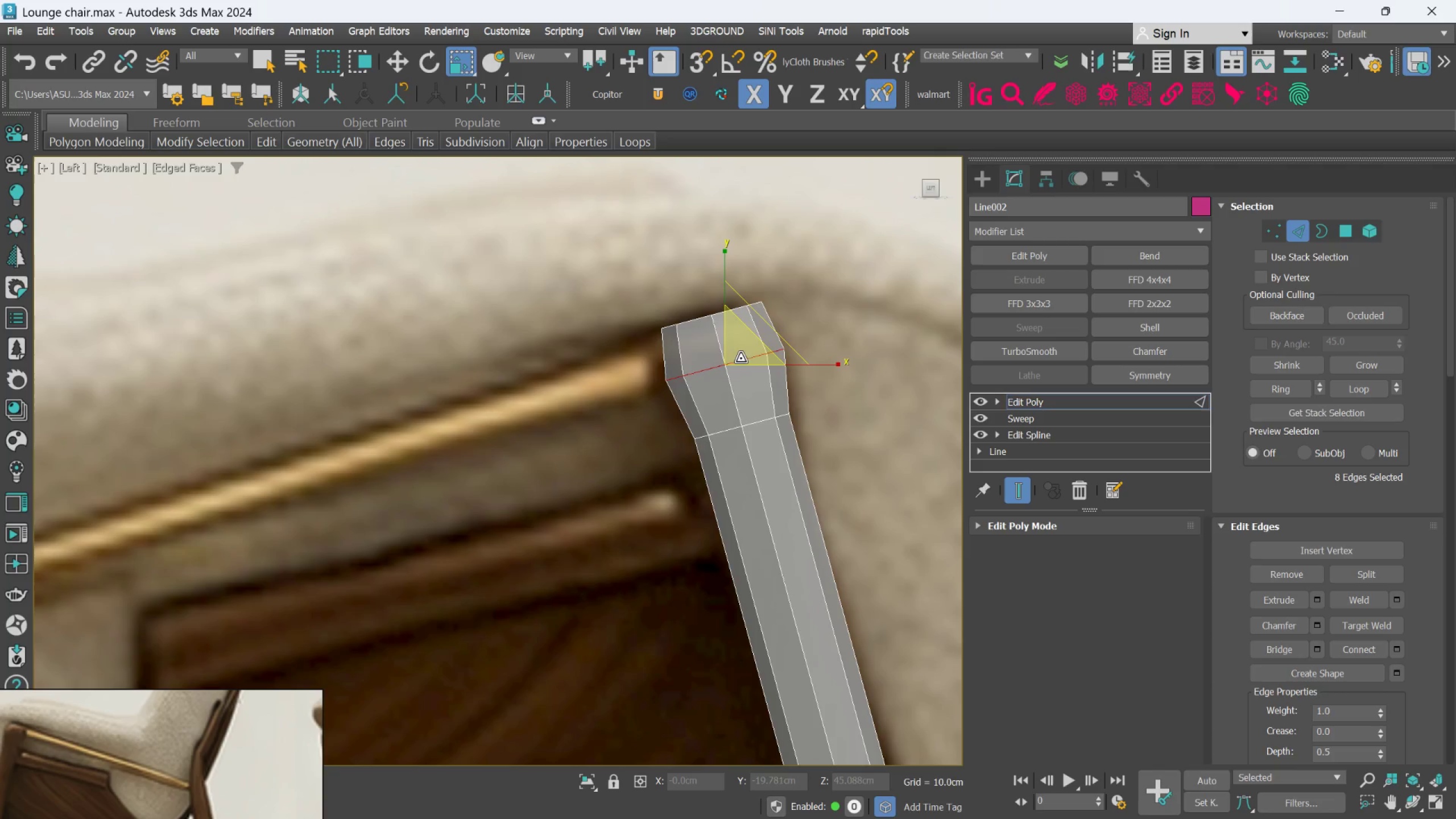 
left_click_drag(start_coordinate=[741, 358], to_coordinate=[742, 353])
 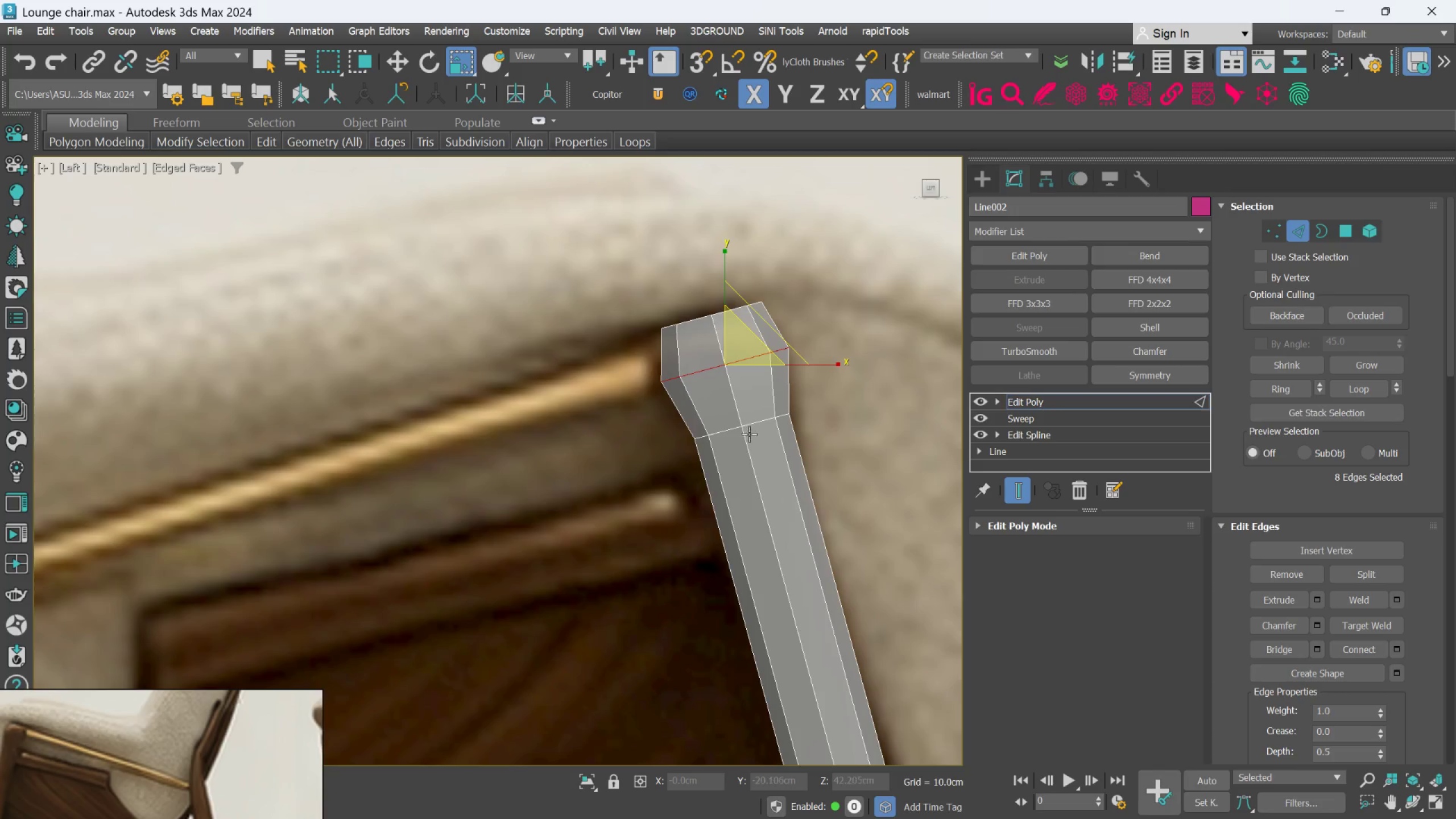 
scroll: coordinate [758, 417], scroll_direction: down, amount: 3.0
 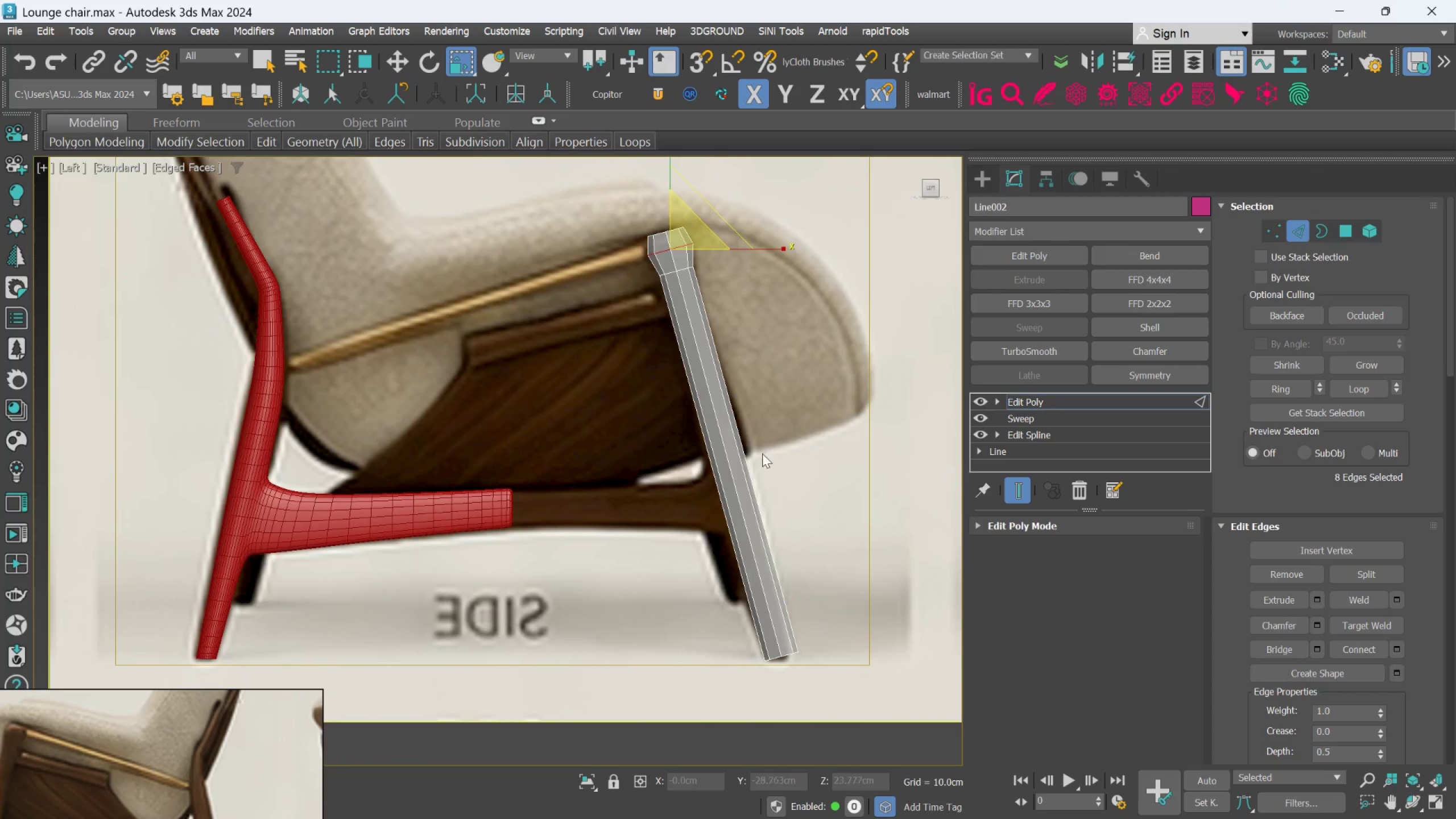 
scroll: coordinate [767, 483], scroll_direction: up, amount: 1.0
 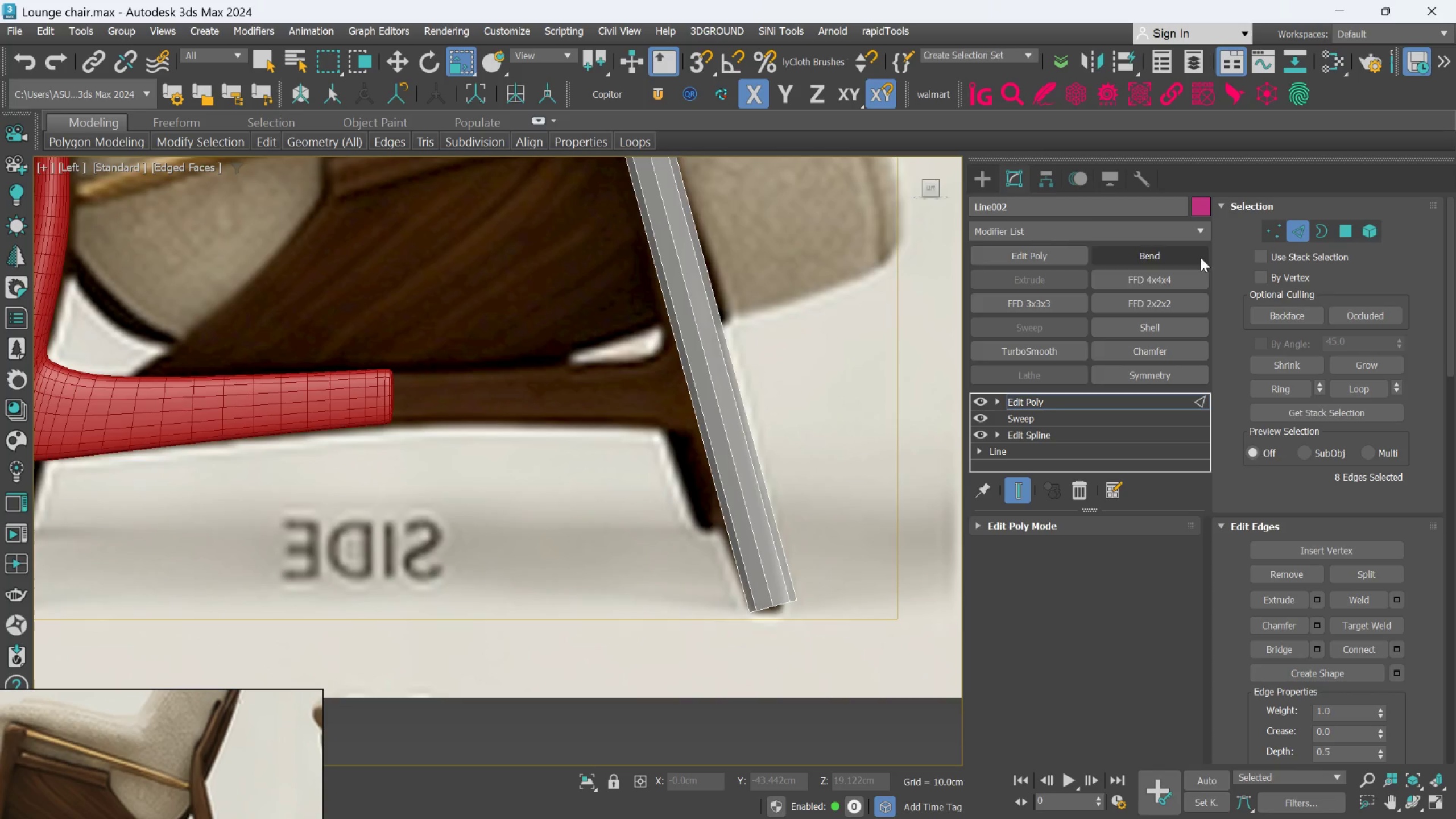 
left_click([1264, 228])
 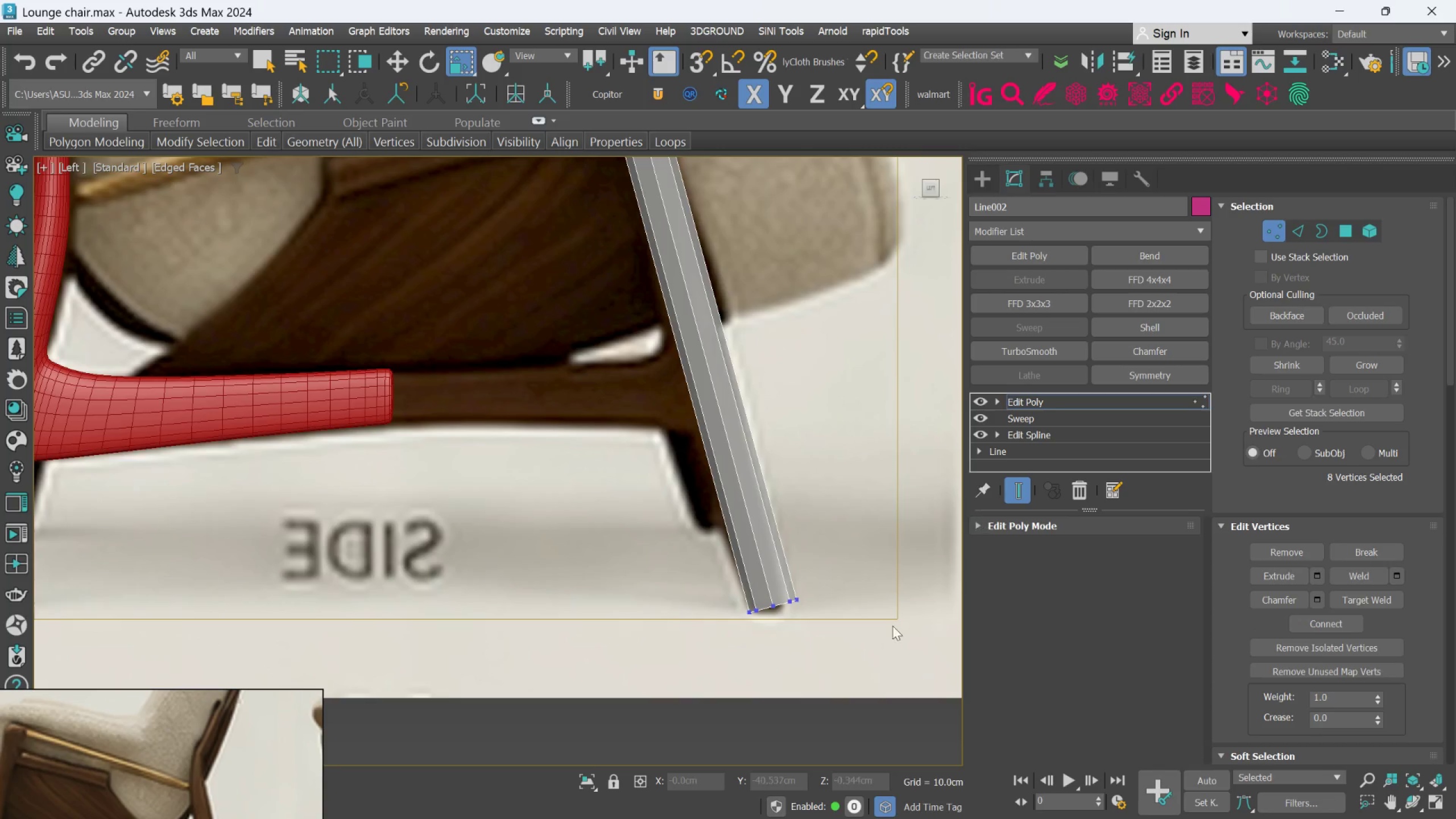 
left_click_drag(start_coordinate=[850, 629], to_coordinate=[681, 560])
 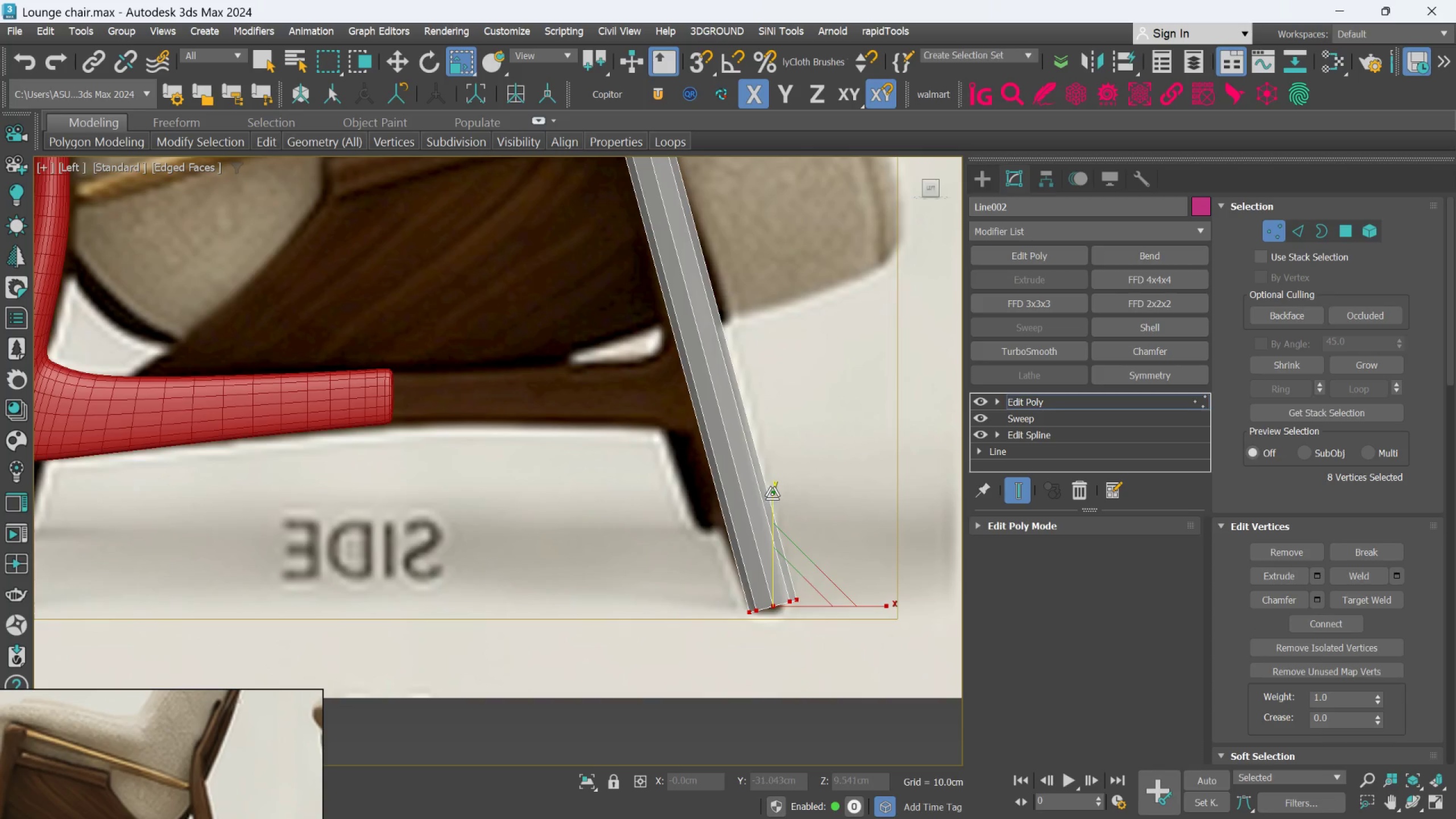 
left_click_drag(start_coordinate=[772, 494], to_coordinate=[800, 675])
 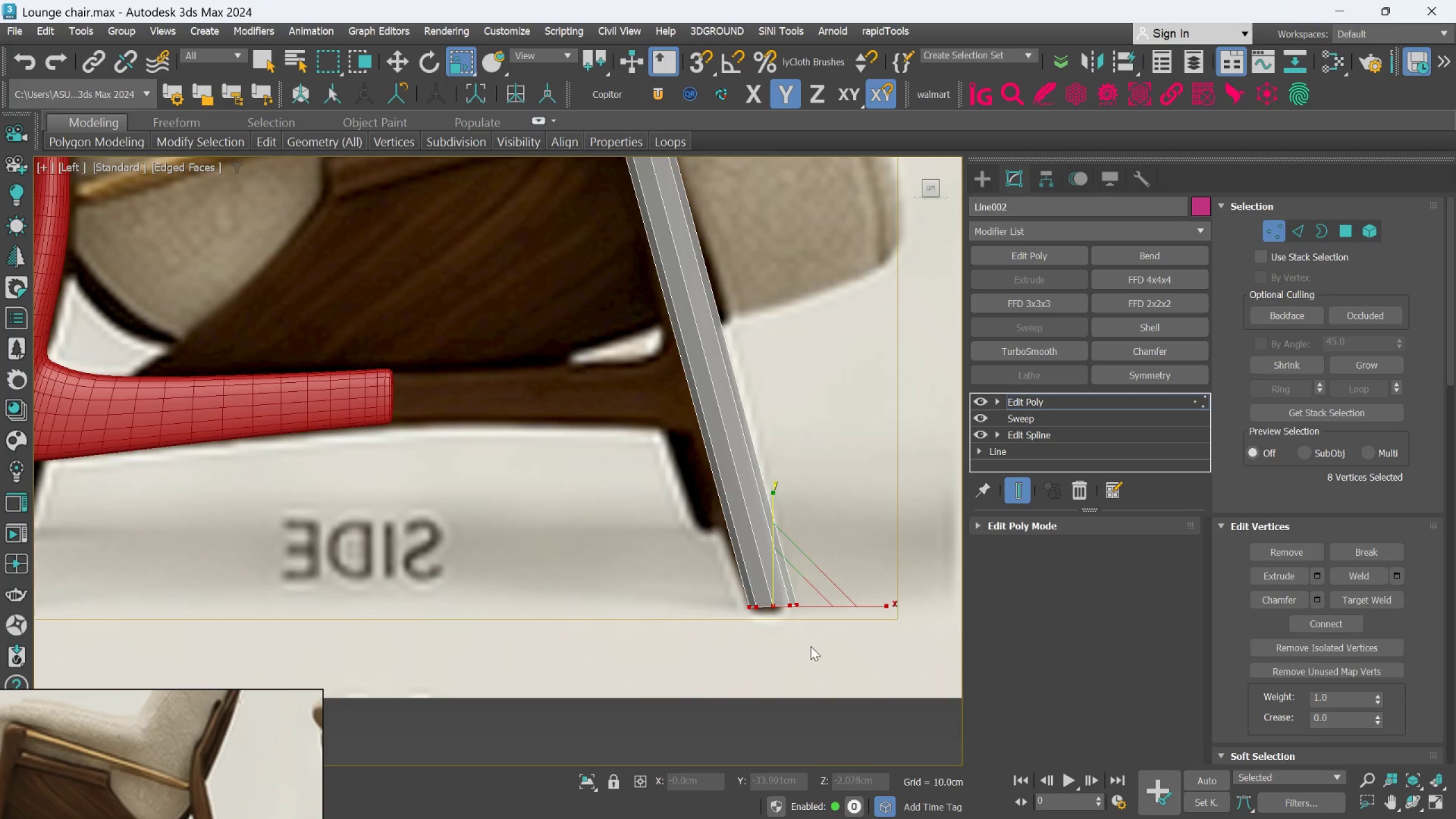 
key(W)
 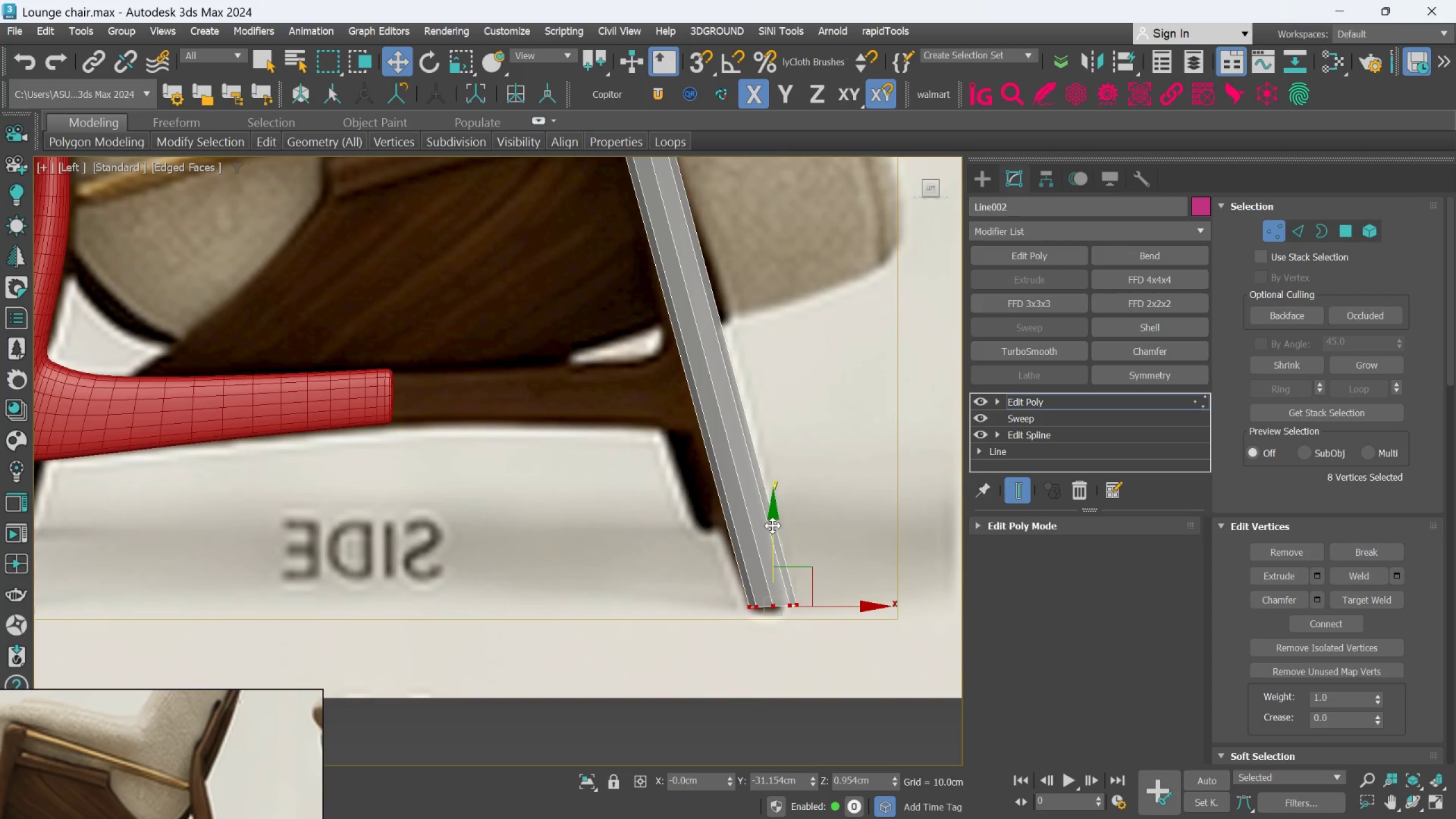 
left_click_drag(start_coordinate=[772, 525], to_coordinate=[772, 531])
 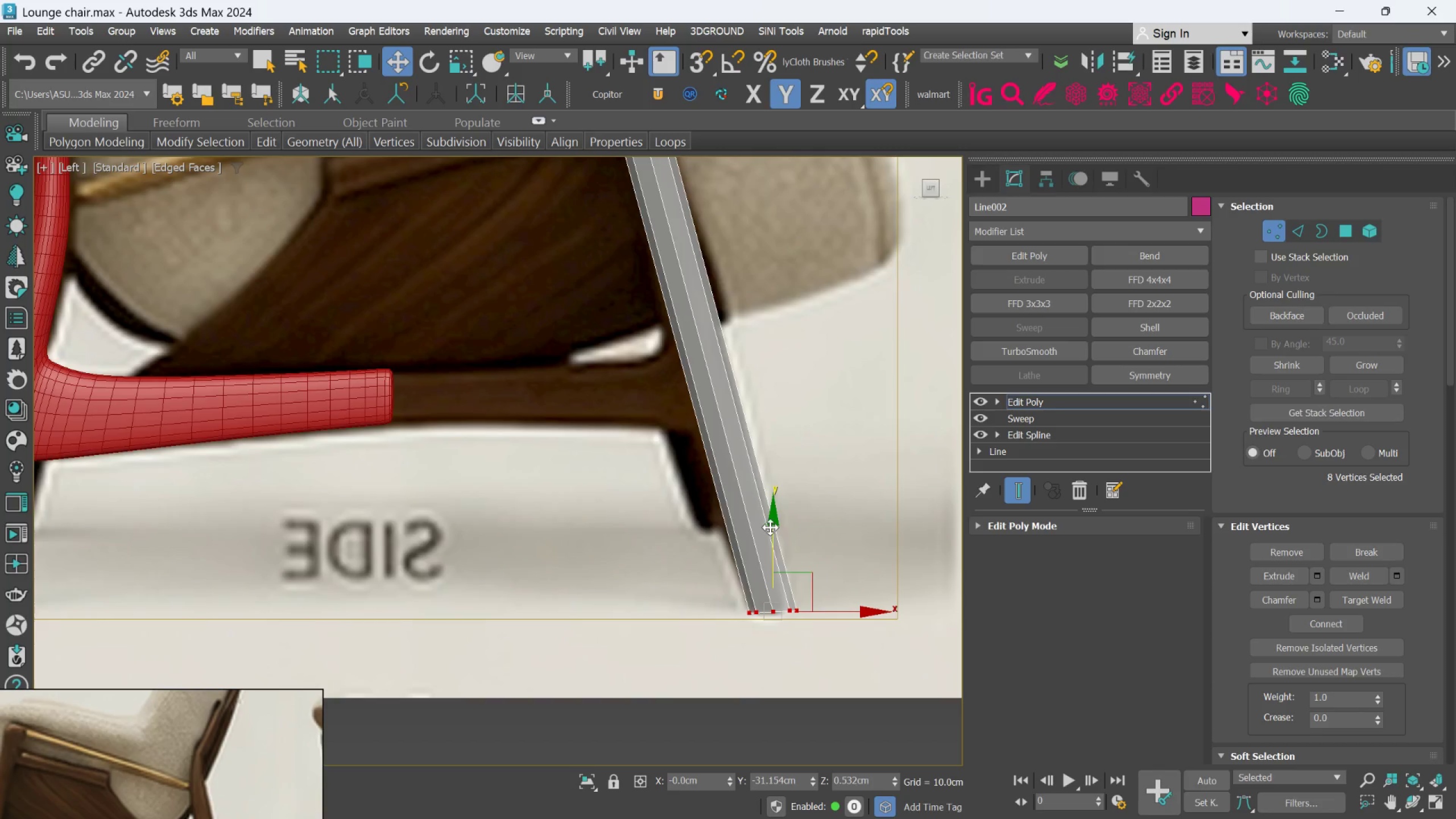 
scroll: coordinate [770, 527], scroll_direction: down, amount: 2.0
 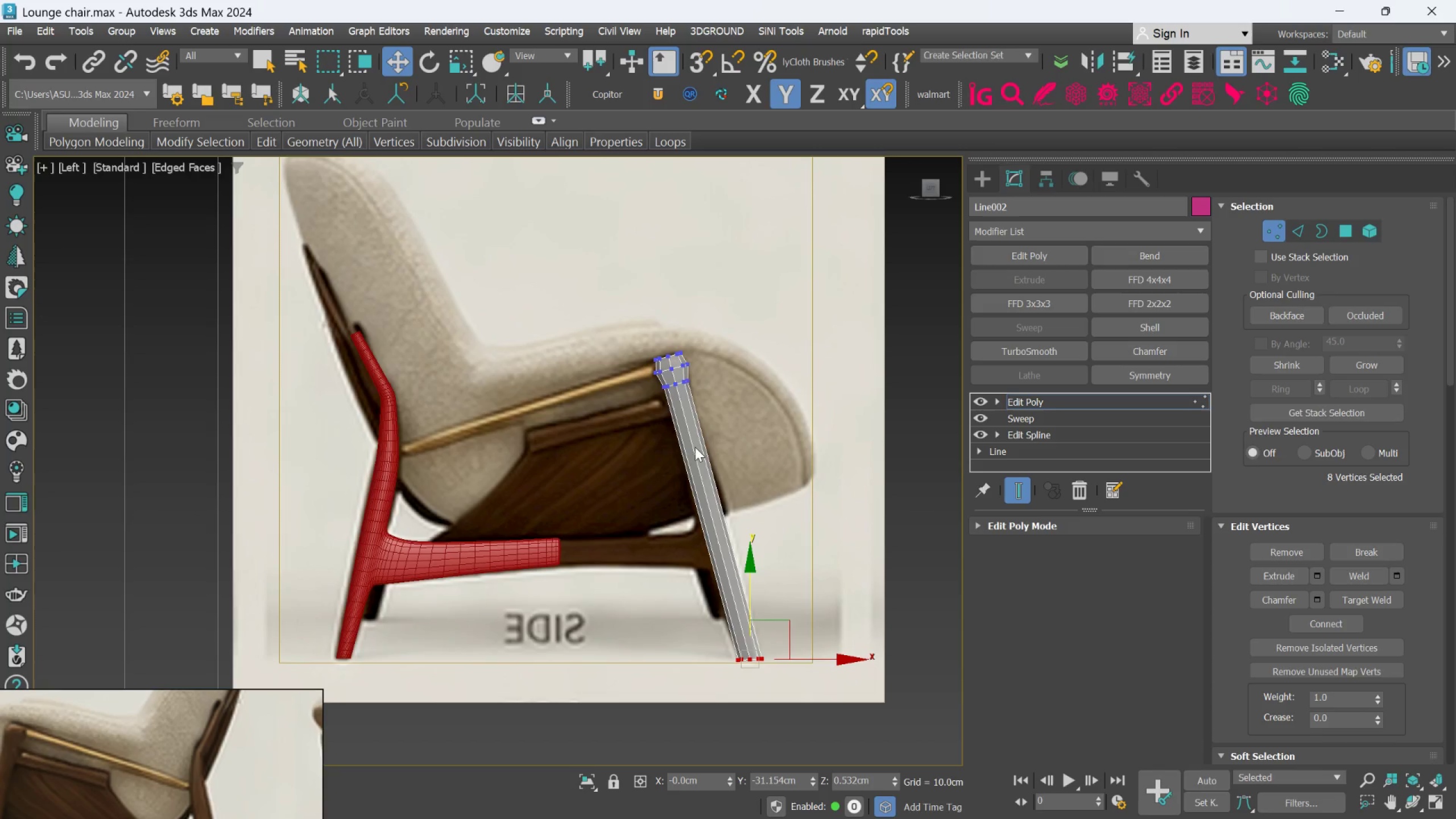 
scroll: coordinate [751, 470], scroll_direction: up, amount: 2.0
 